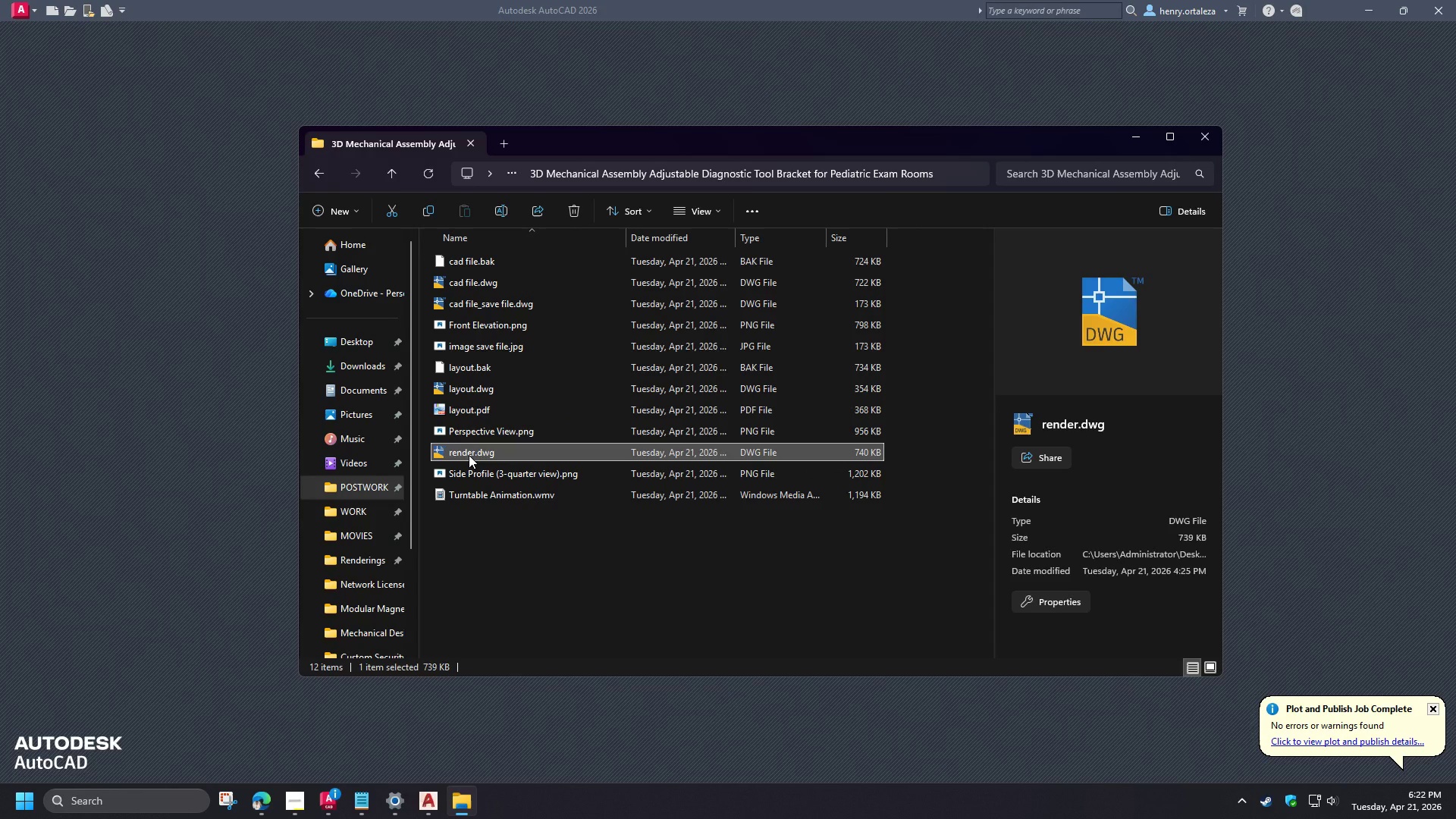 
left_click_drag(start_coordinate=[469, 455], to_coordinate=[187, 405])
 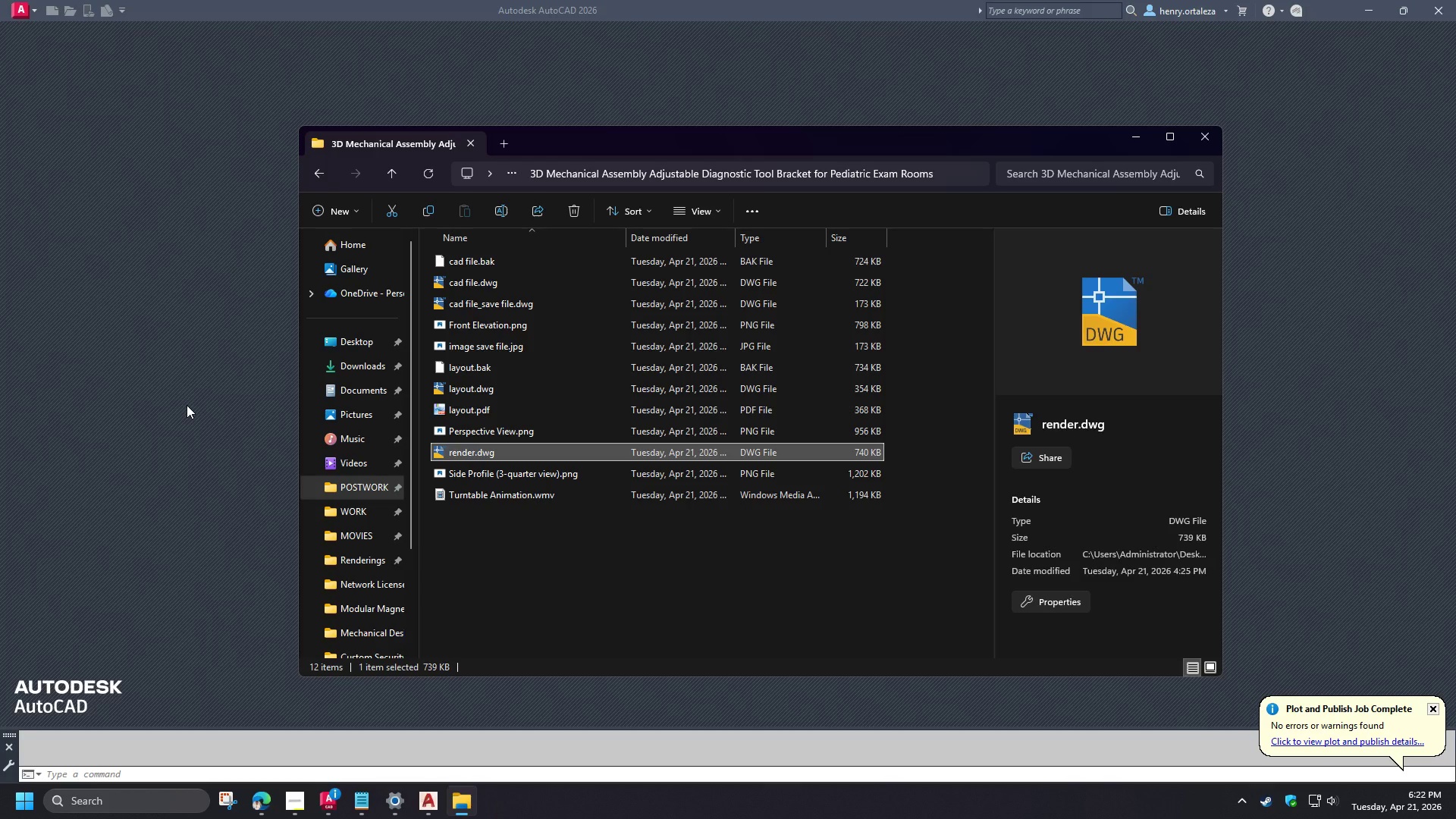 
left_click([190, 409])
 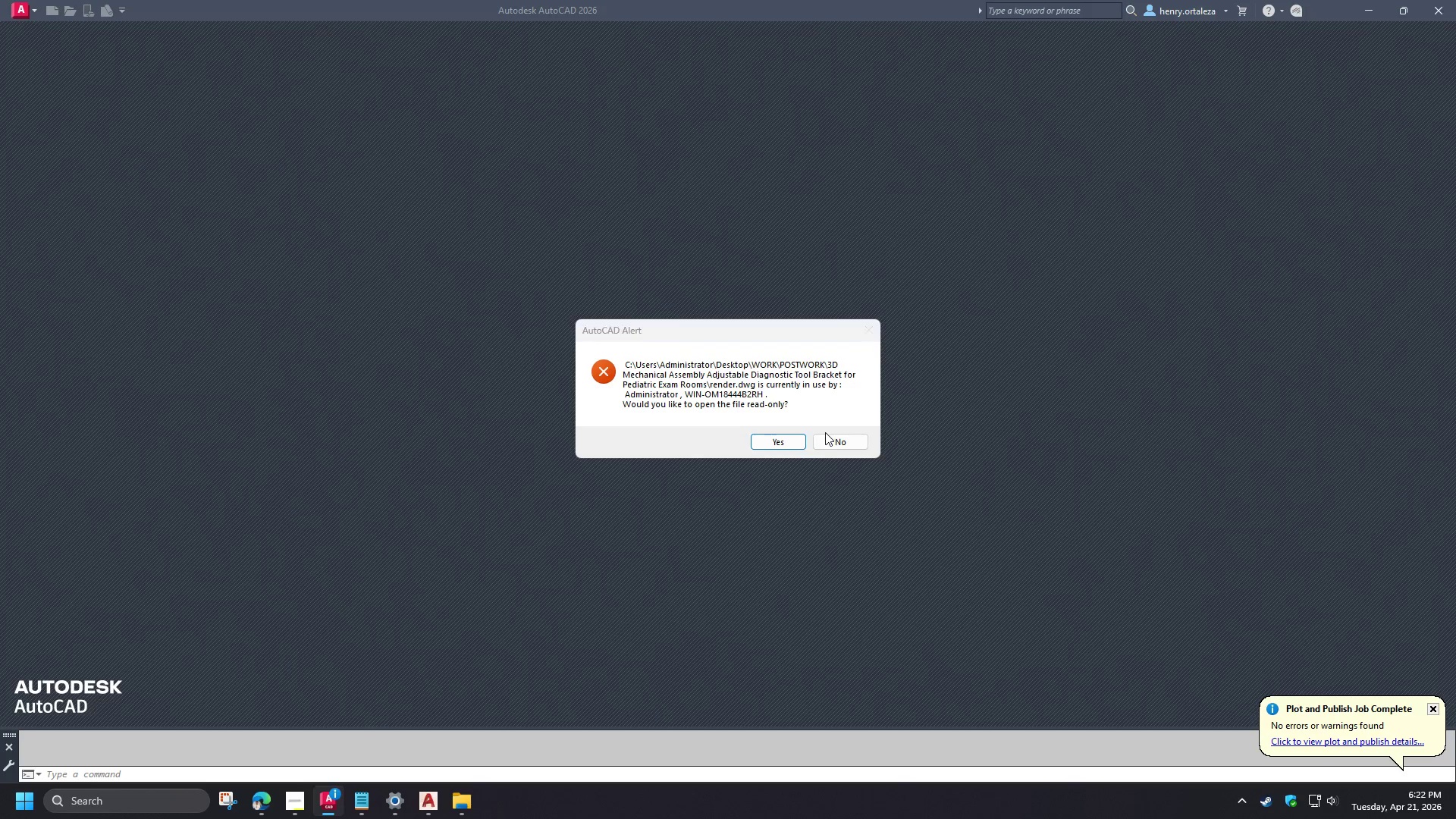 
left_click([835, 440])
 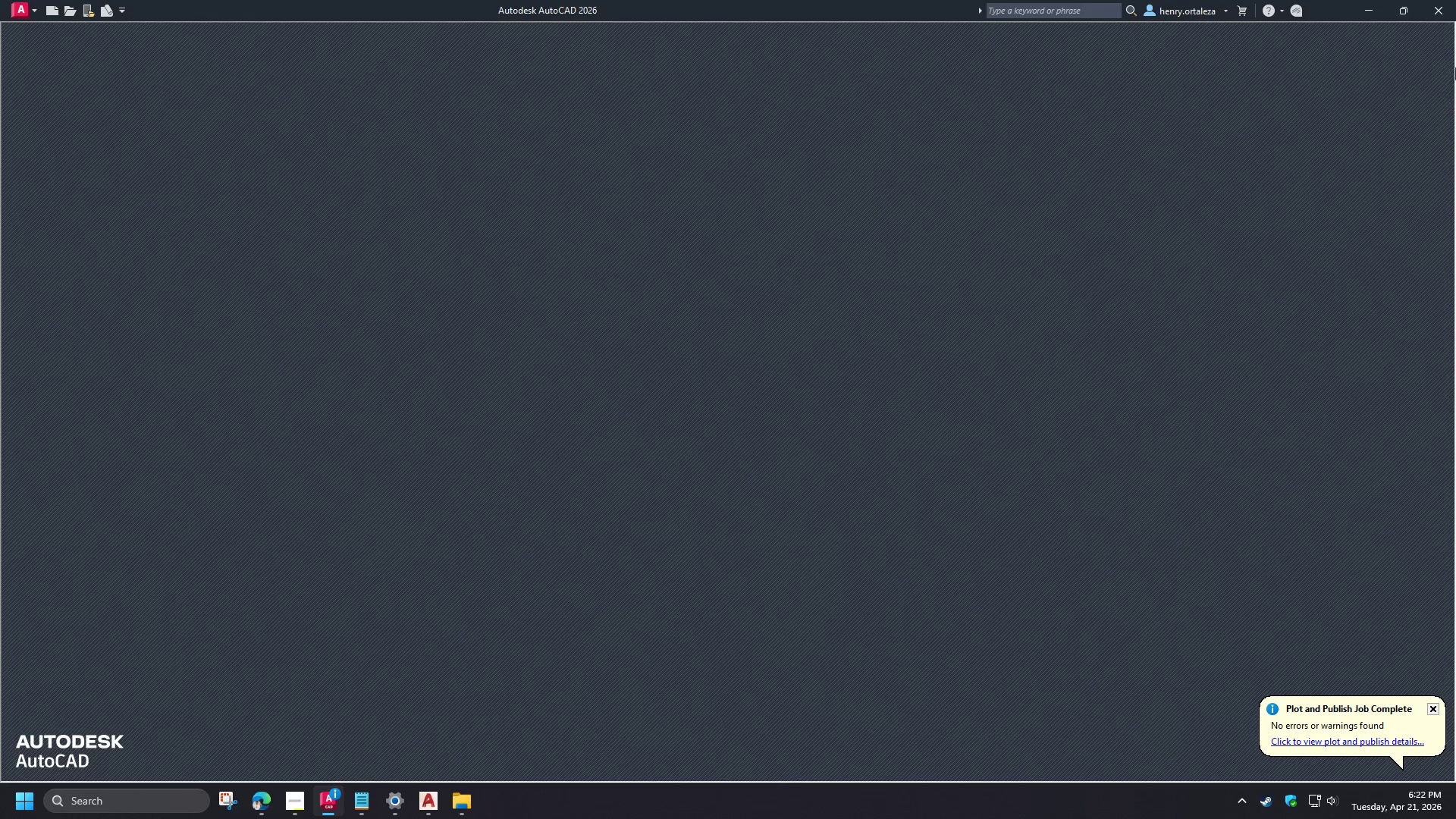 
left_click([1455, 0])
 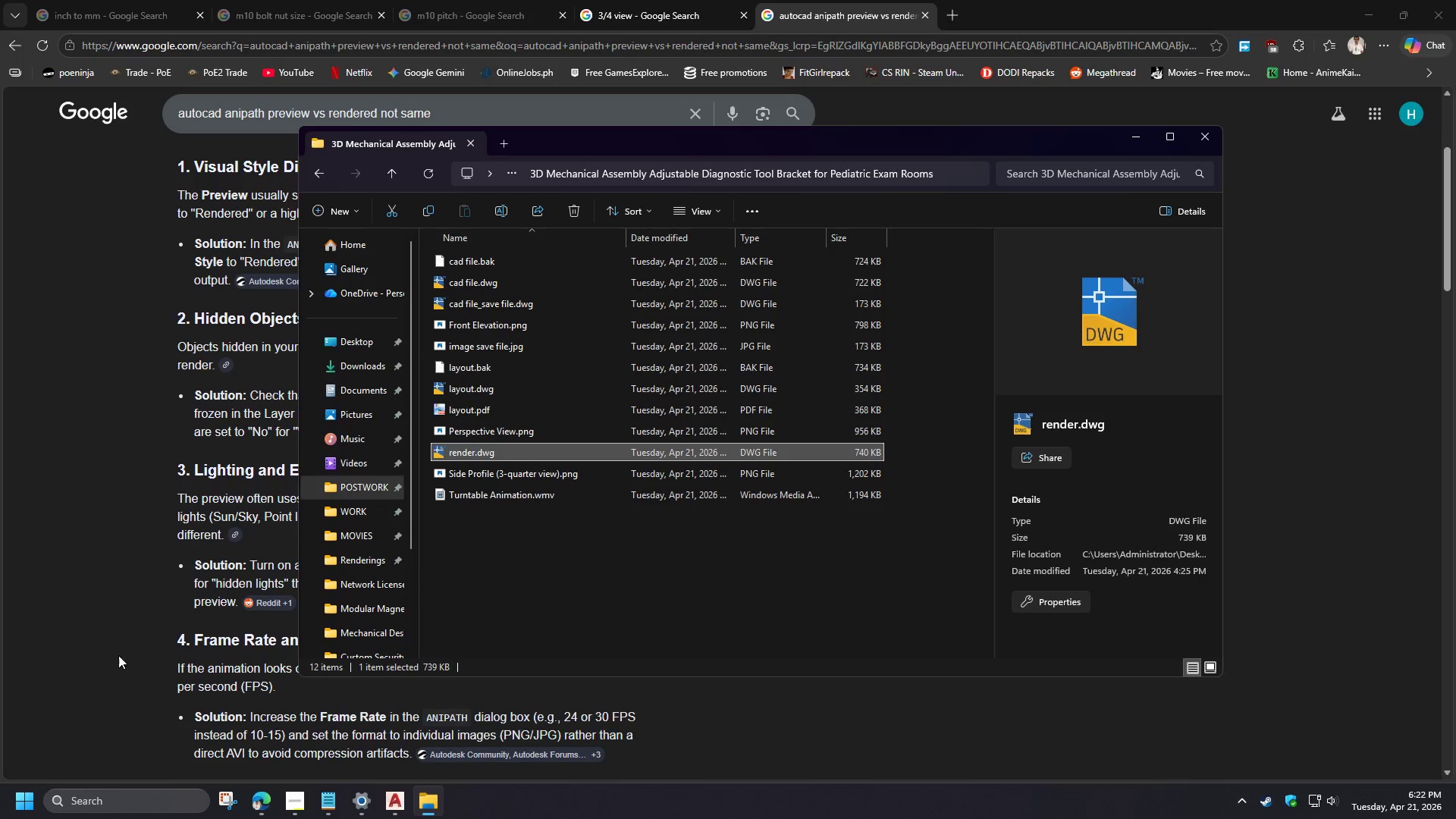 
right_click([499, 453])
 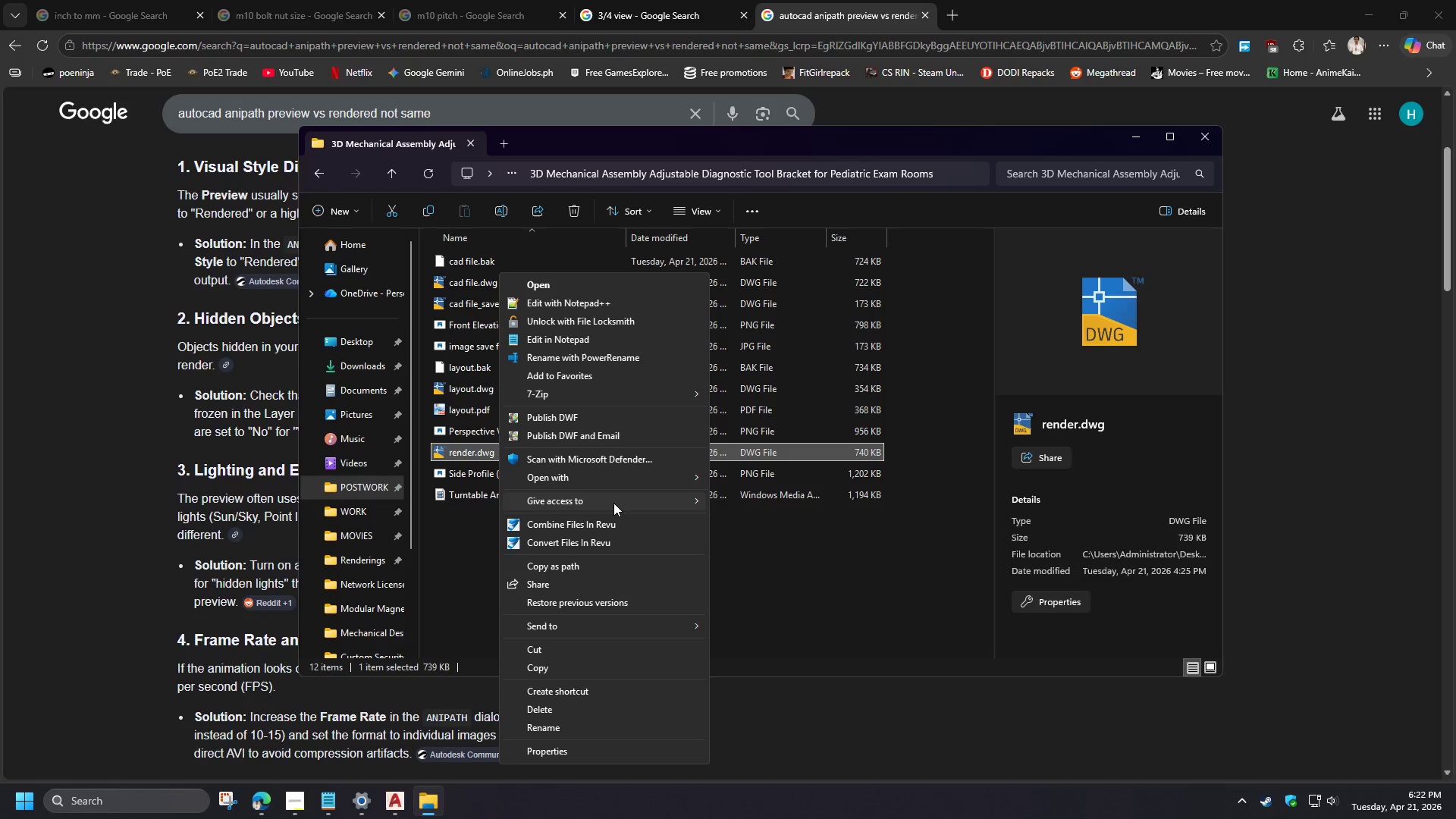 
left_click([642, 476])
 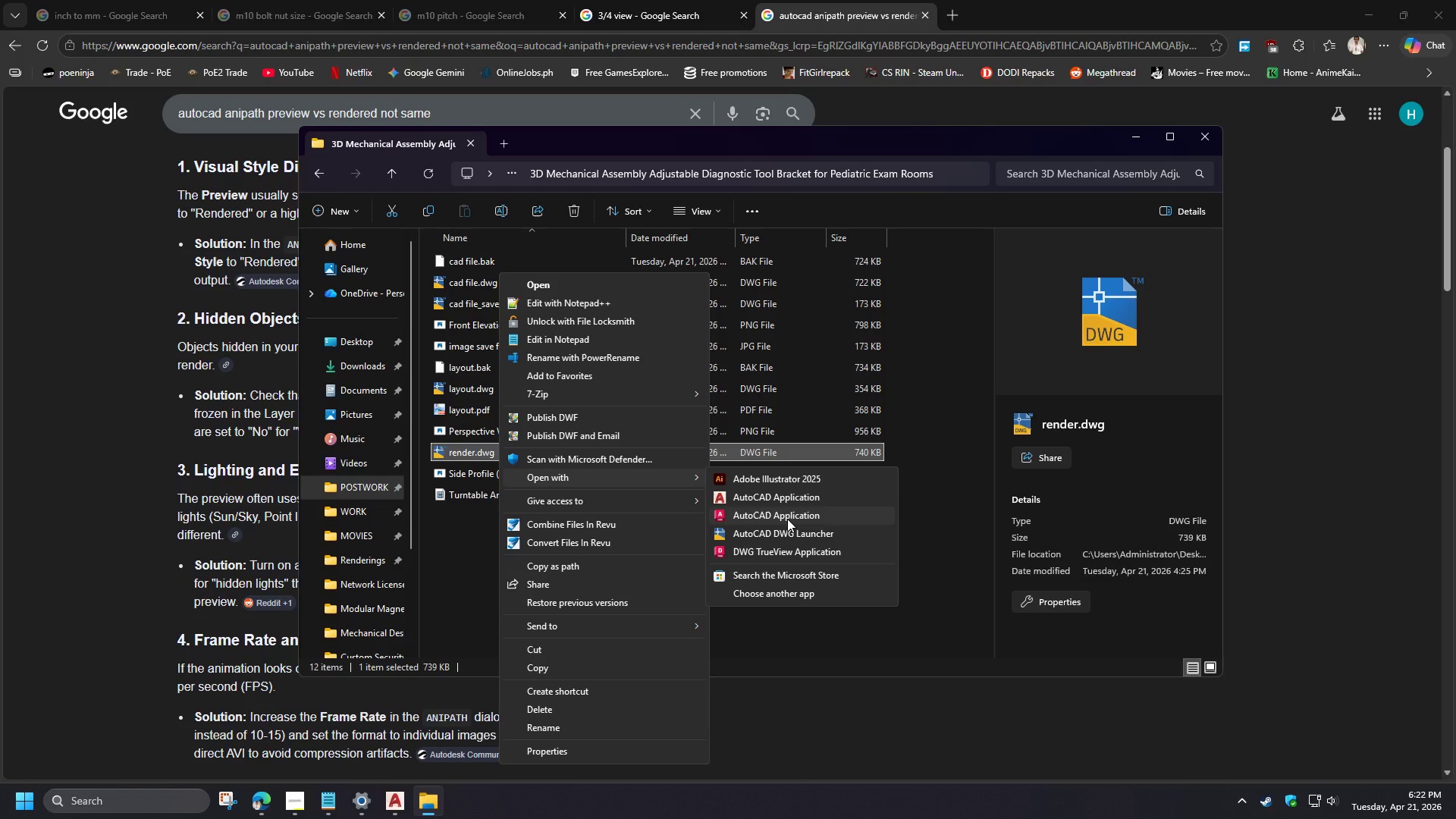 
left_click([787, 519])
 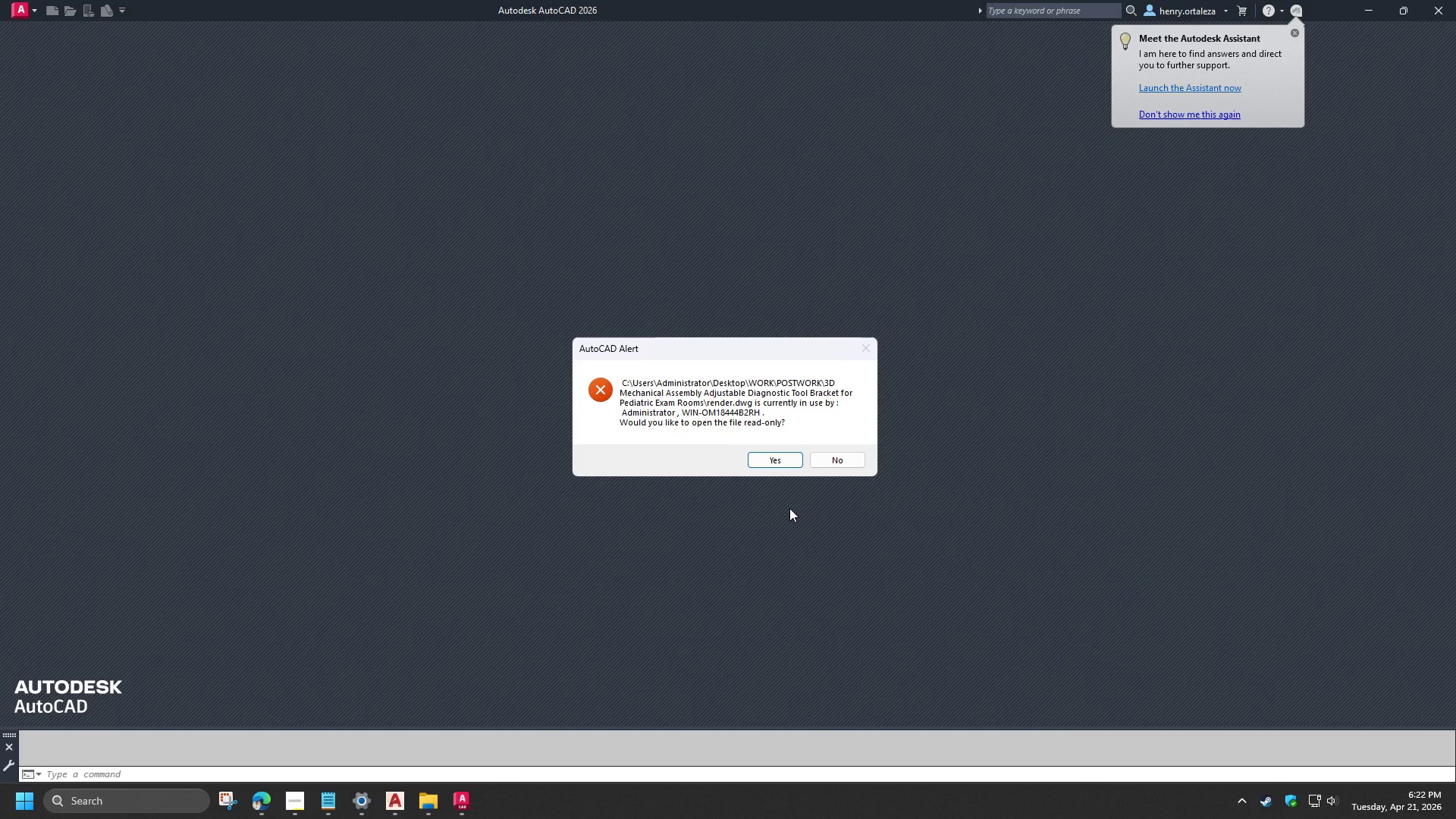 
wait(14.86)
 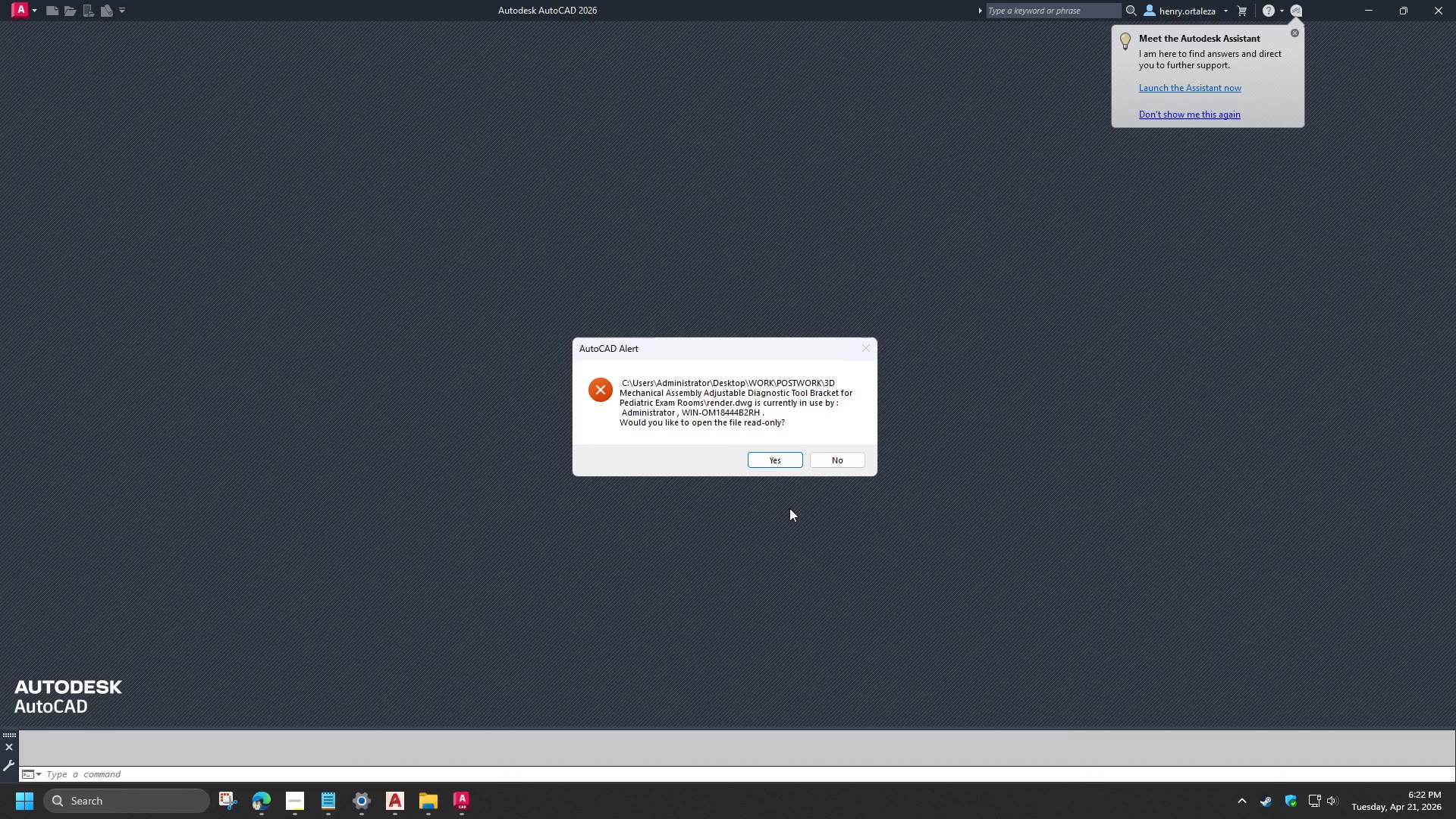 
left_click([388, 808])
 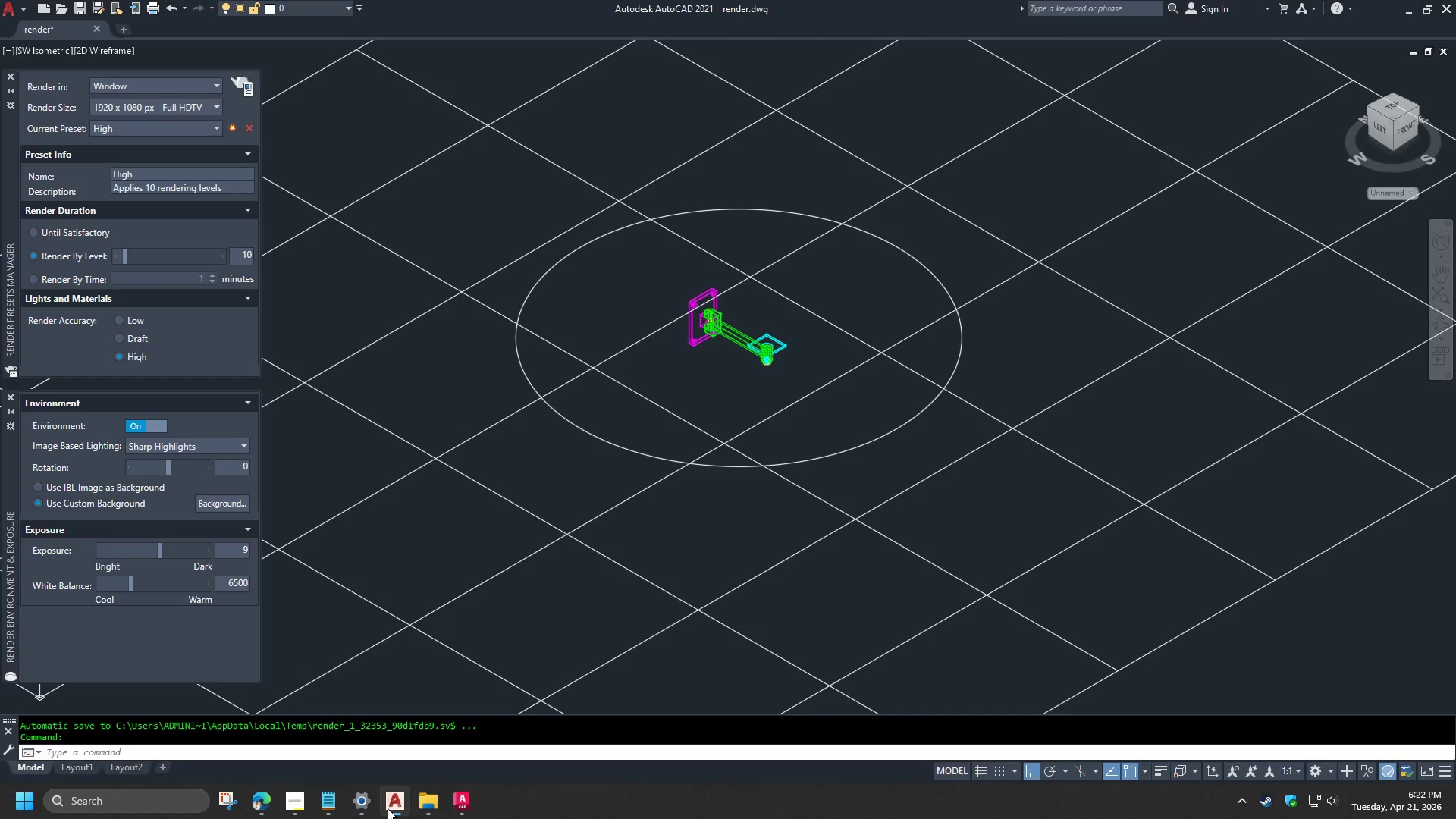 
left_click([1453, 2])
 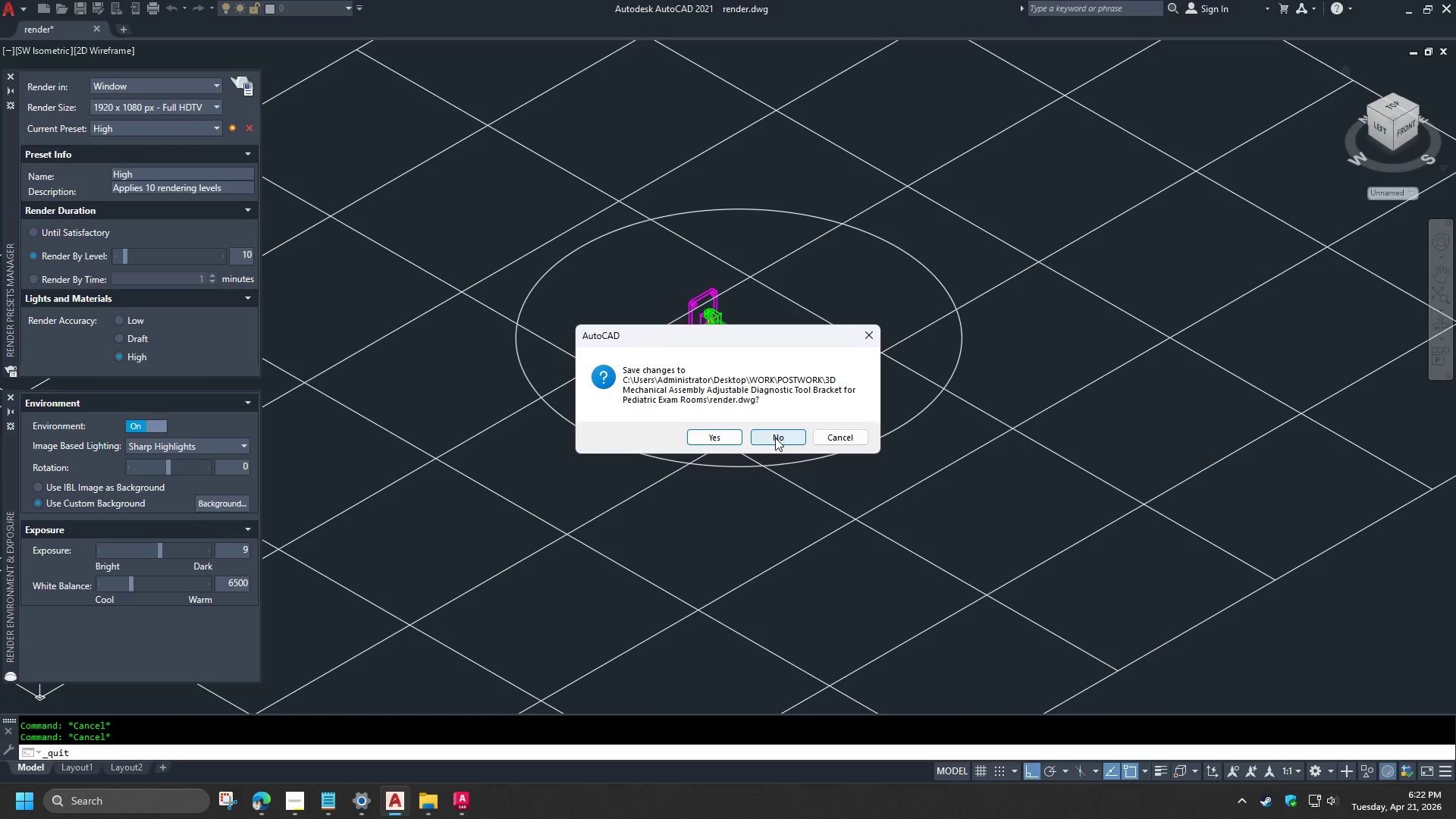 
left_click([775, 438])
 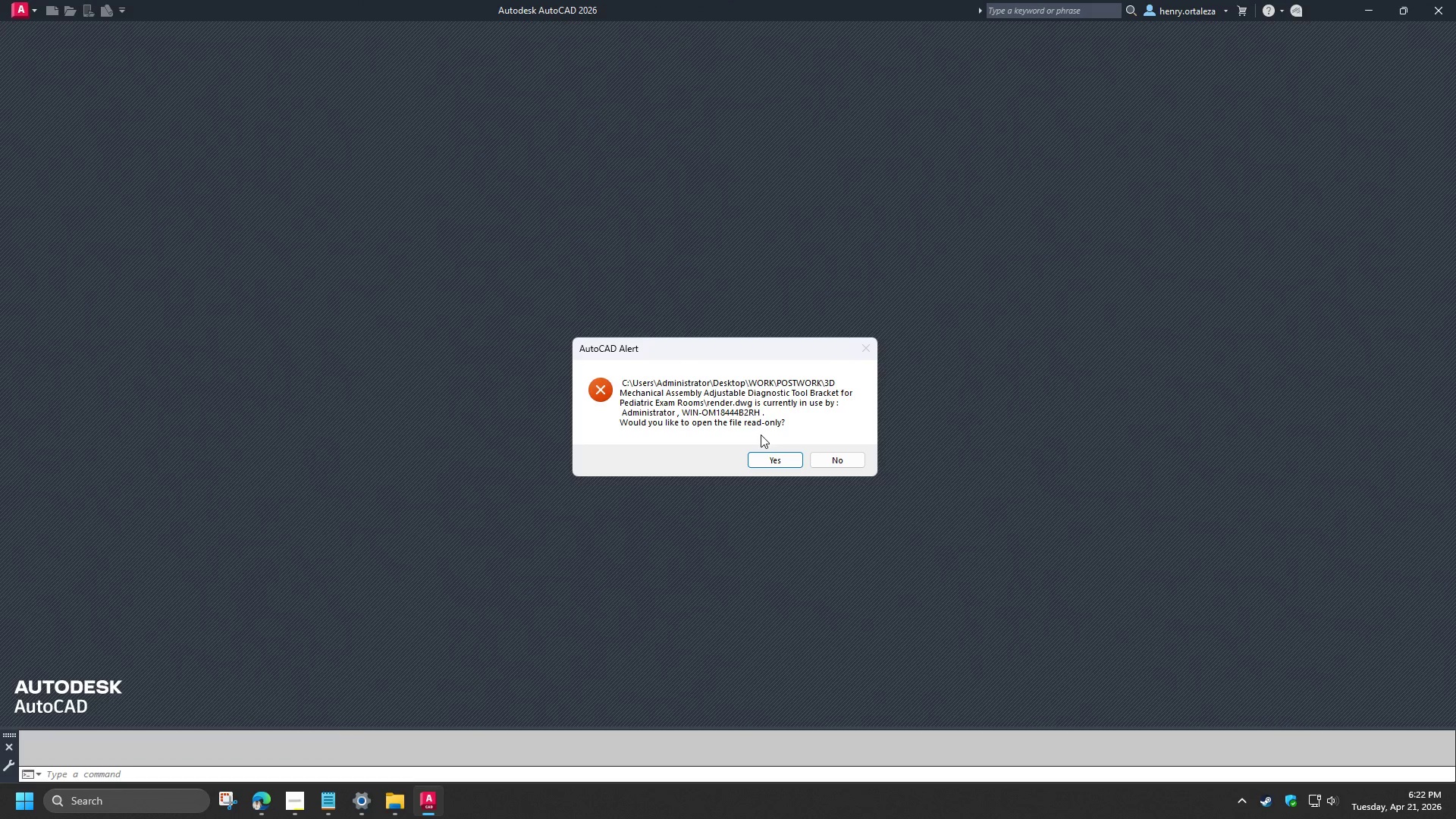 
left_click([835, 454])
 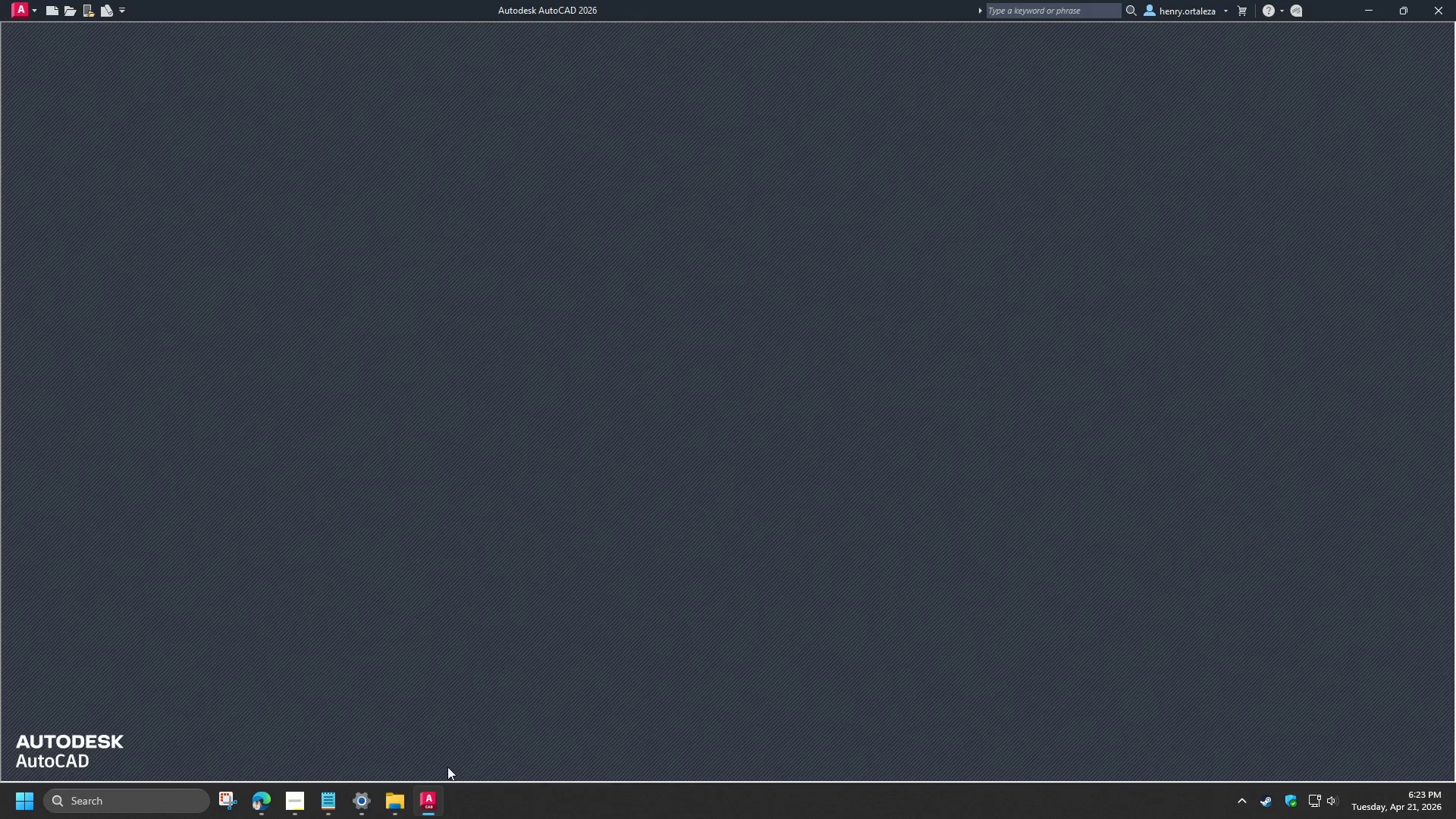 
left_click([394, 808])
 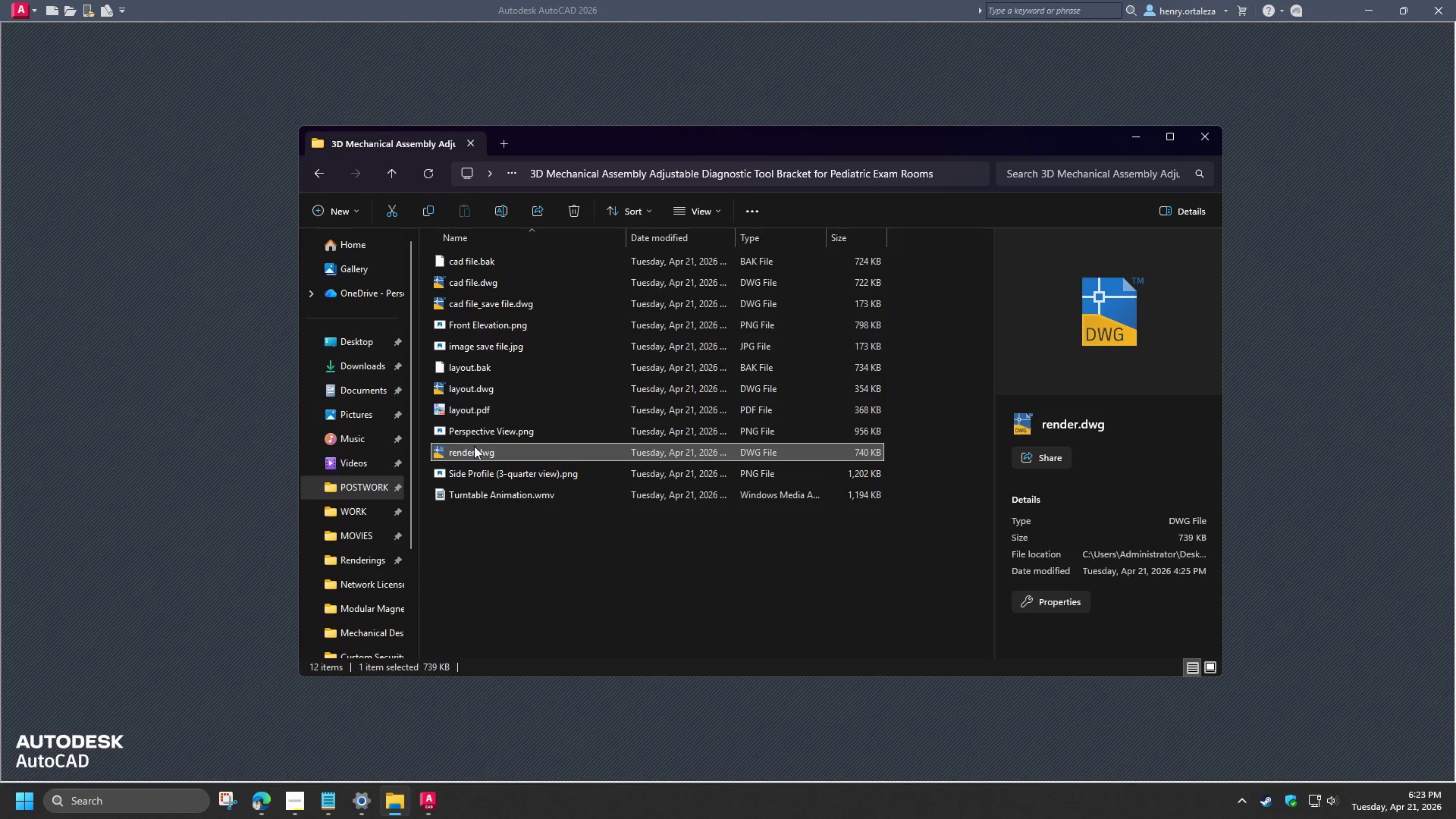 
left_click_drag(start_coordinate=[472, 447], to_coordinate=[255, 450])
 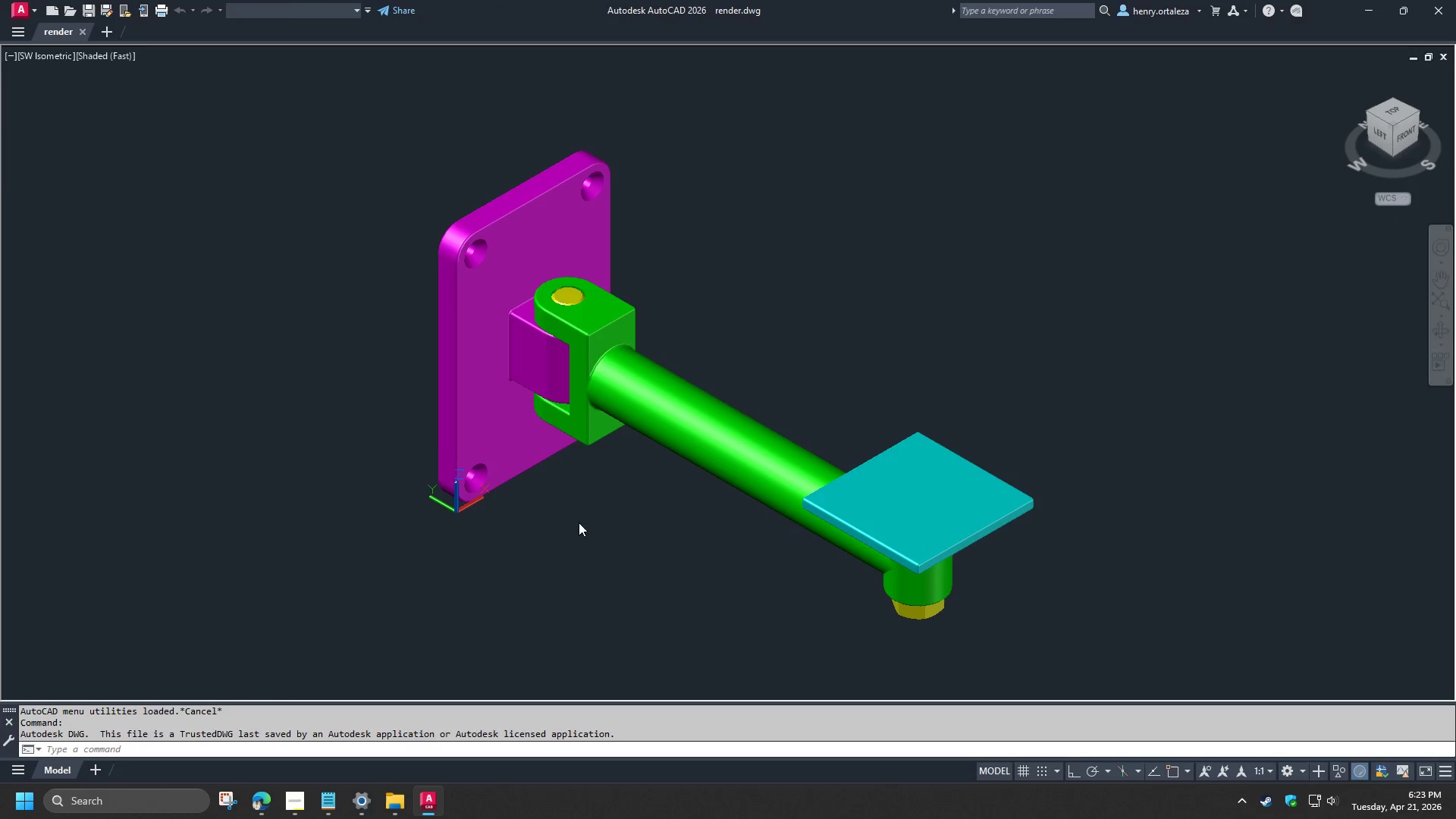 
scroll: coordinate [592, 511], scroll_direction: down, amount: 2.0
 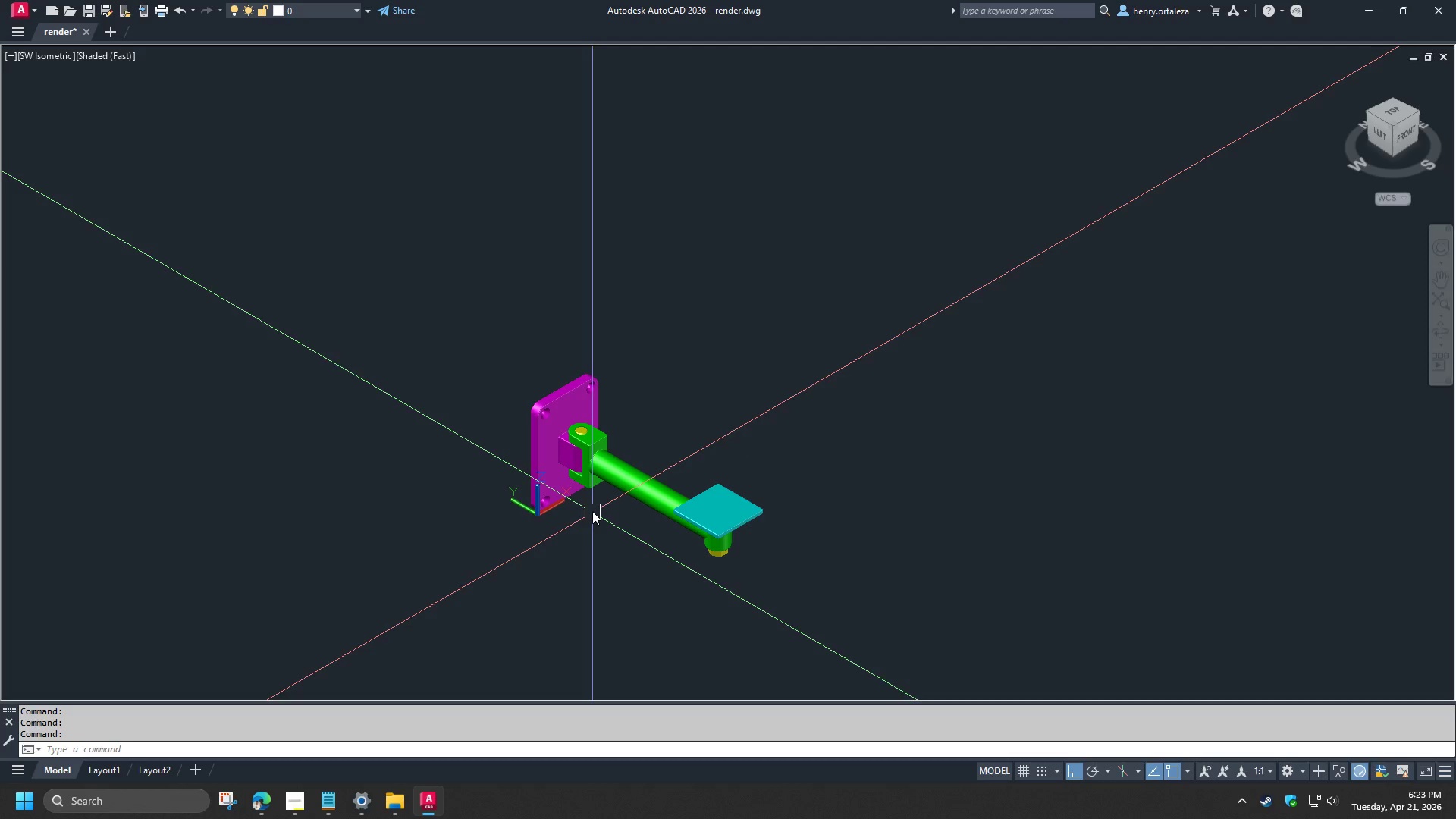 
scroll: coordinate [592, 511], scroll_direction: up, amount: 2.0
 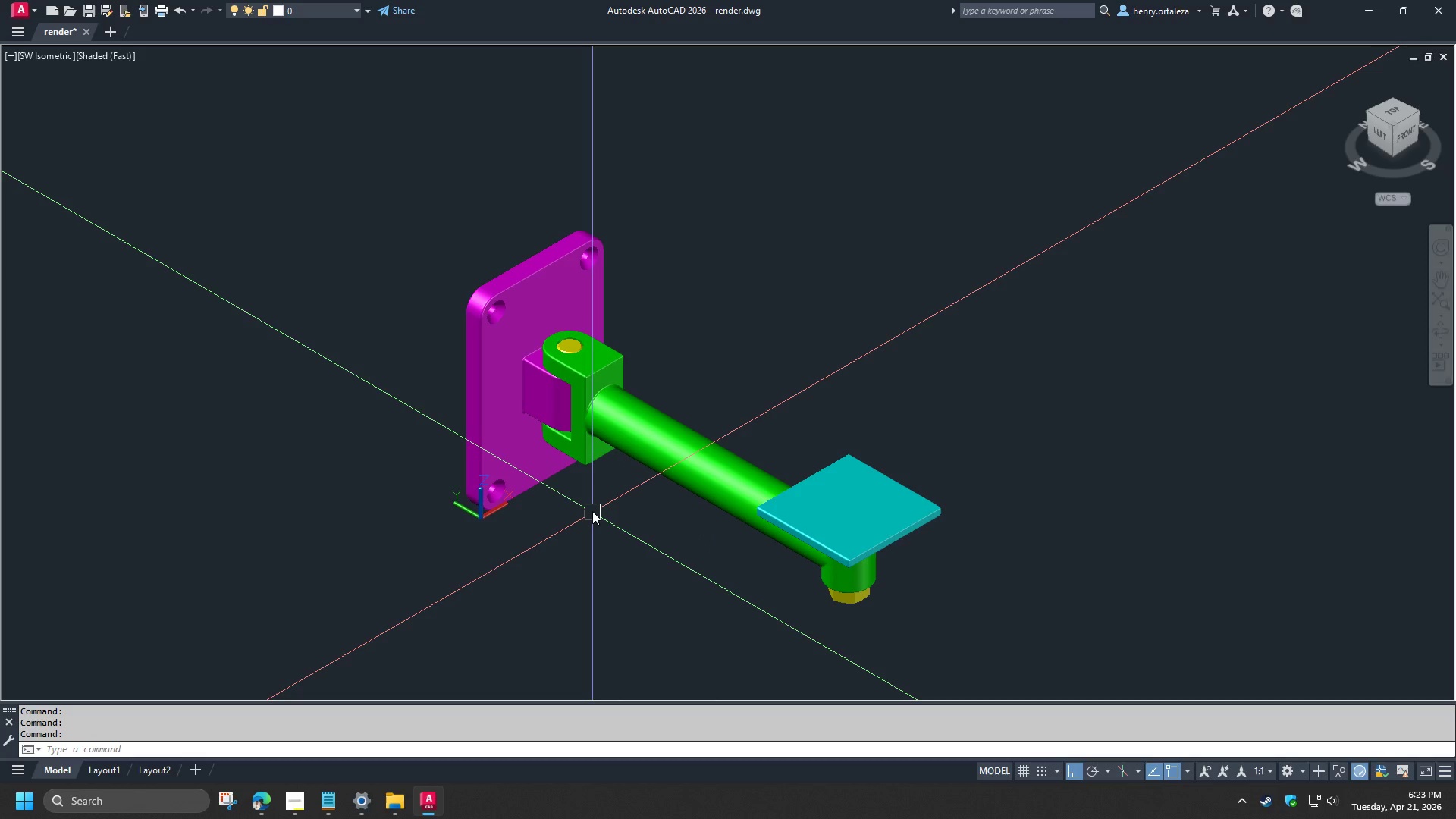 
key(C)
 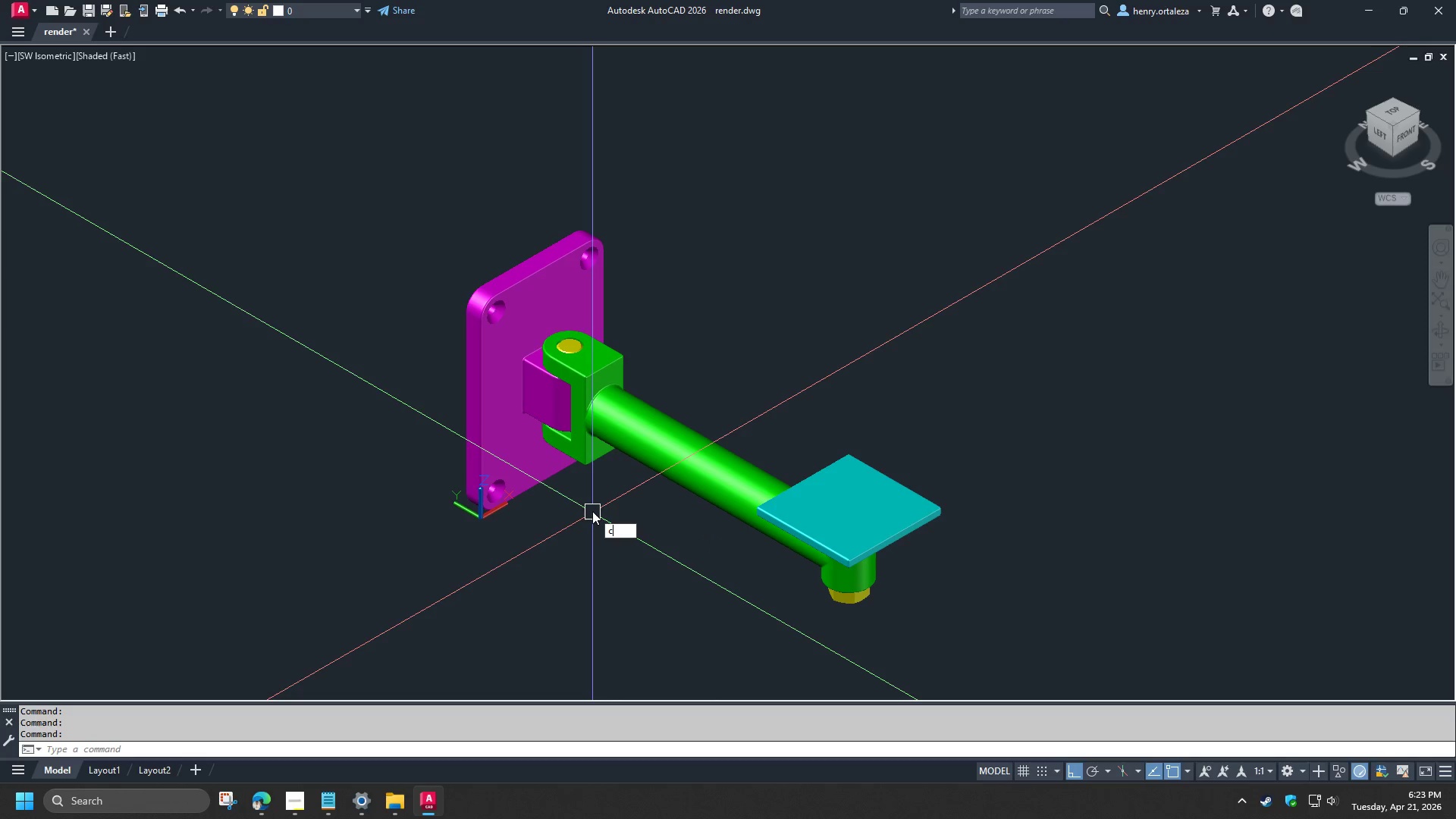 
key(Space)
 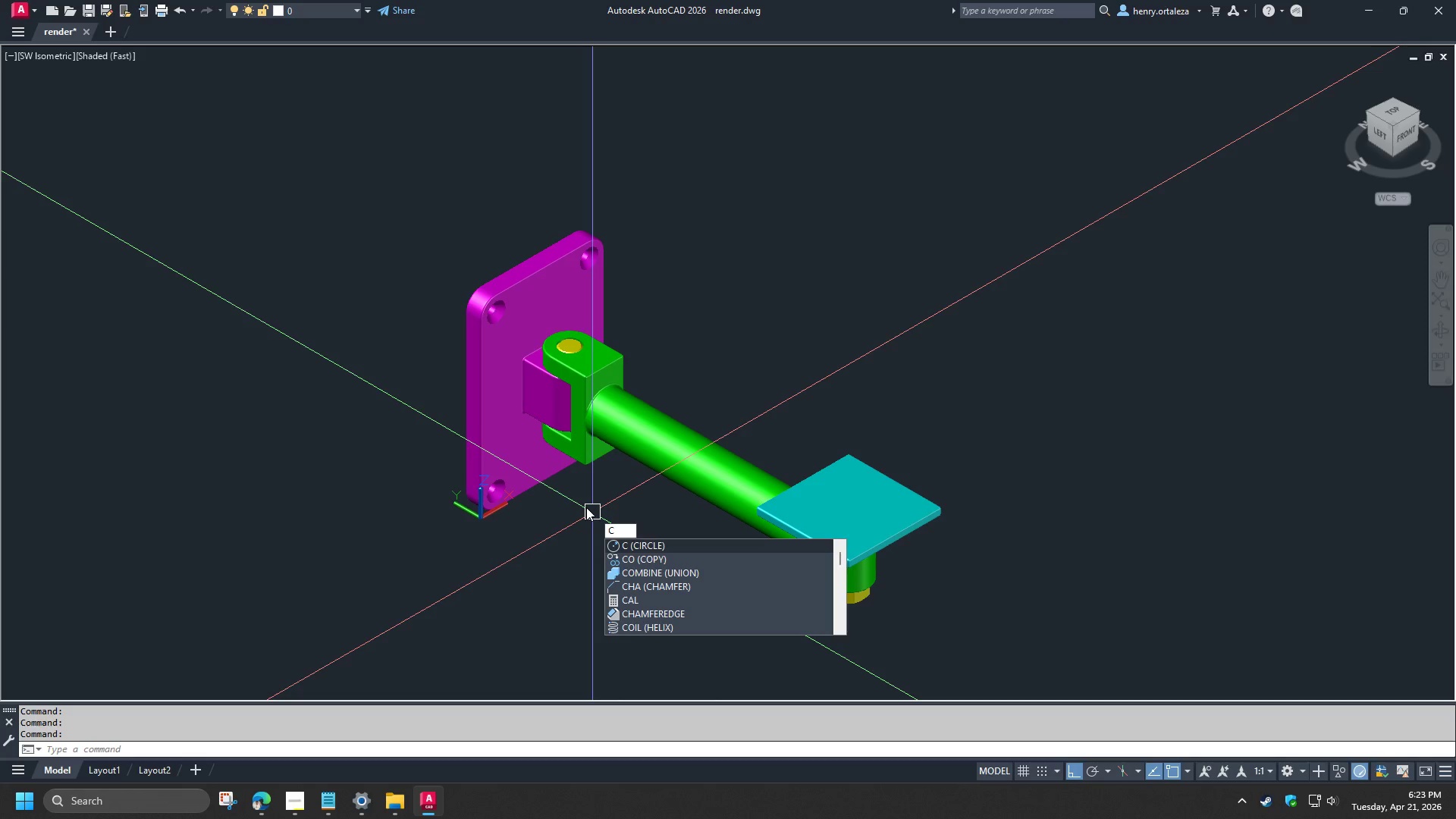 
key(Escape)
 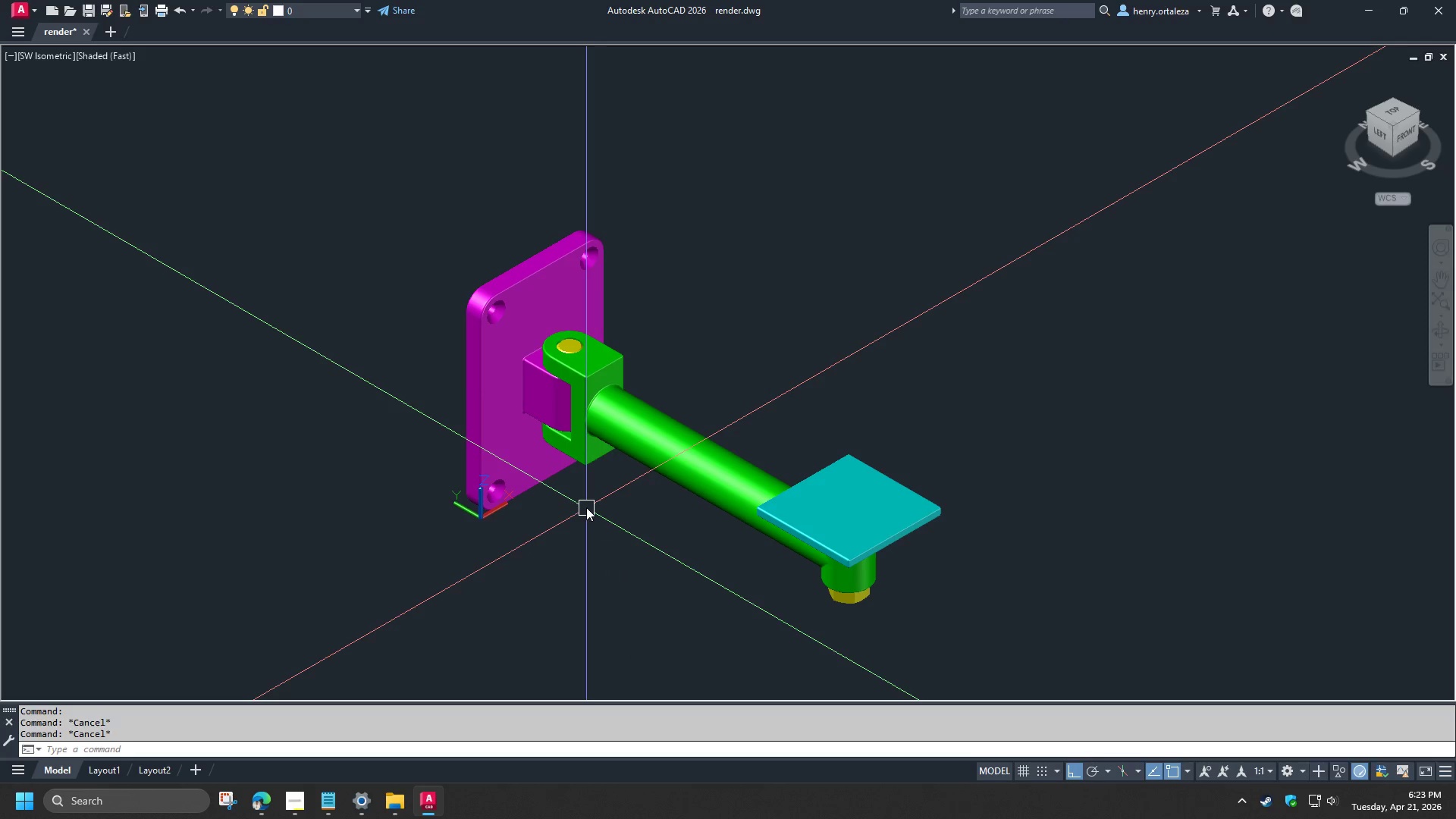 
key(Escape)
 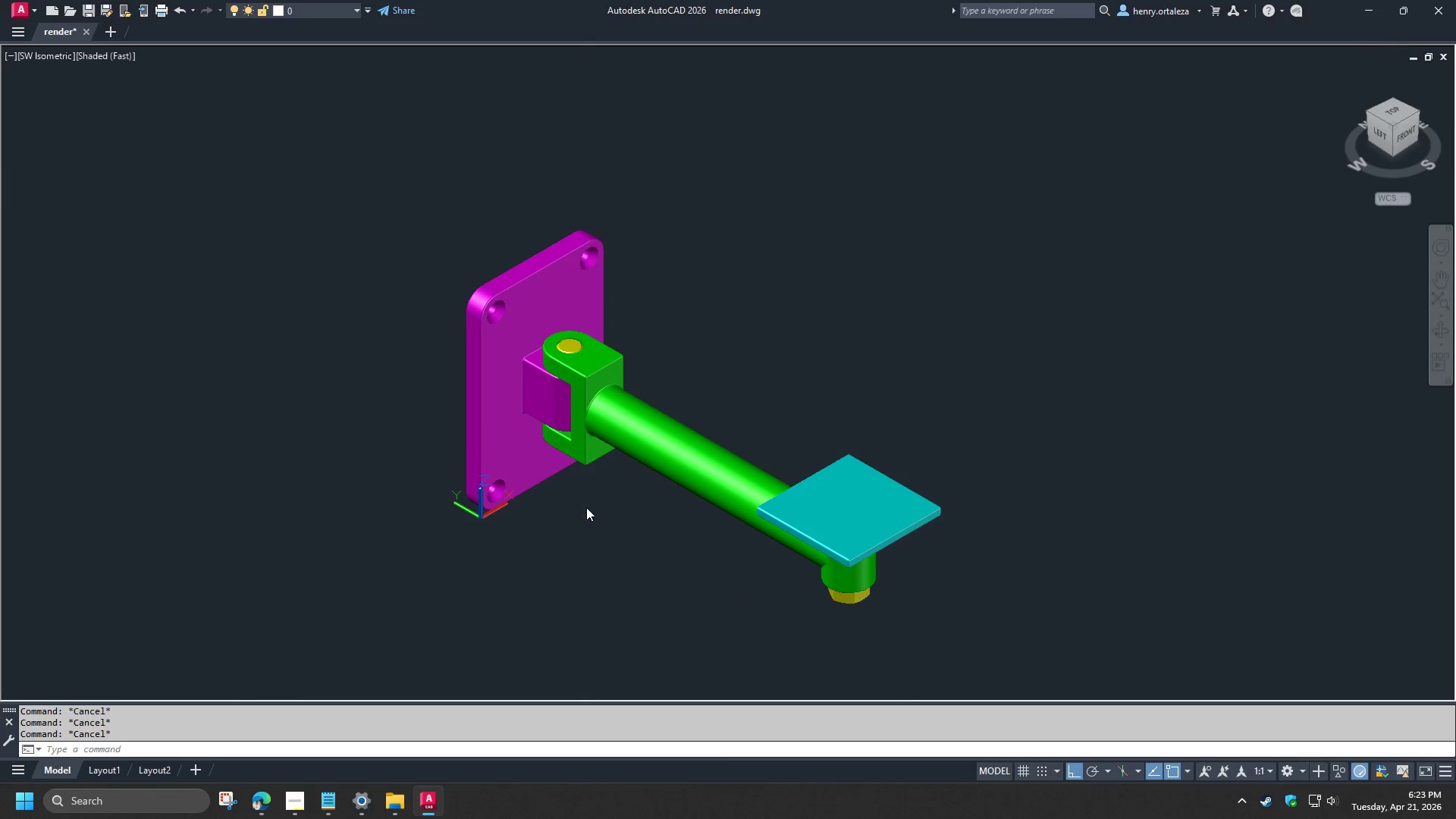 
key(Escape)
 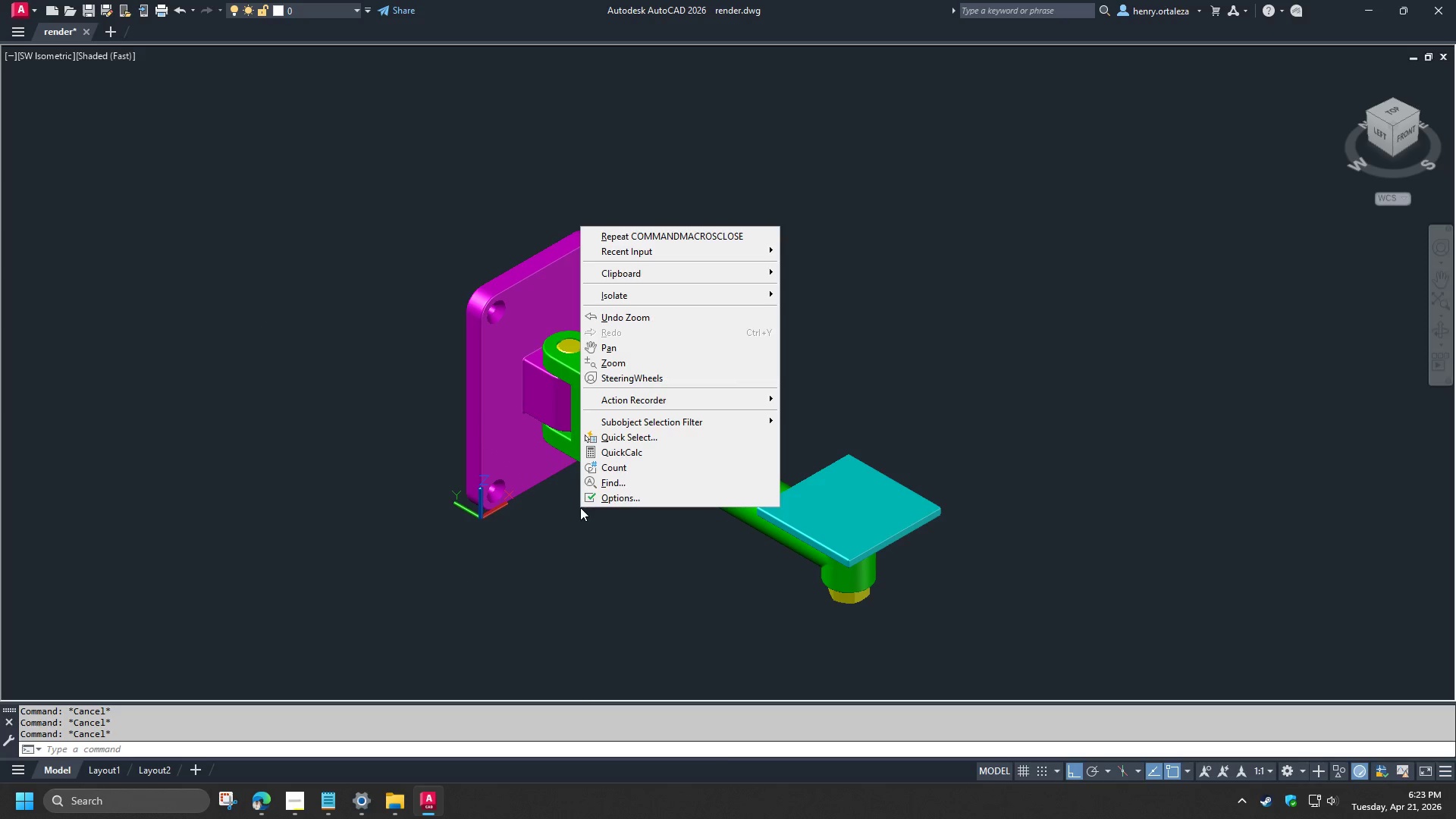 
left_click([710, 294])
 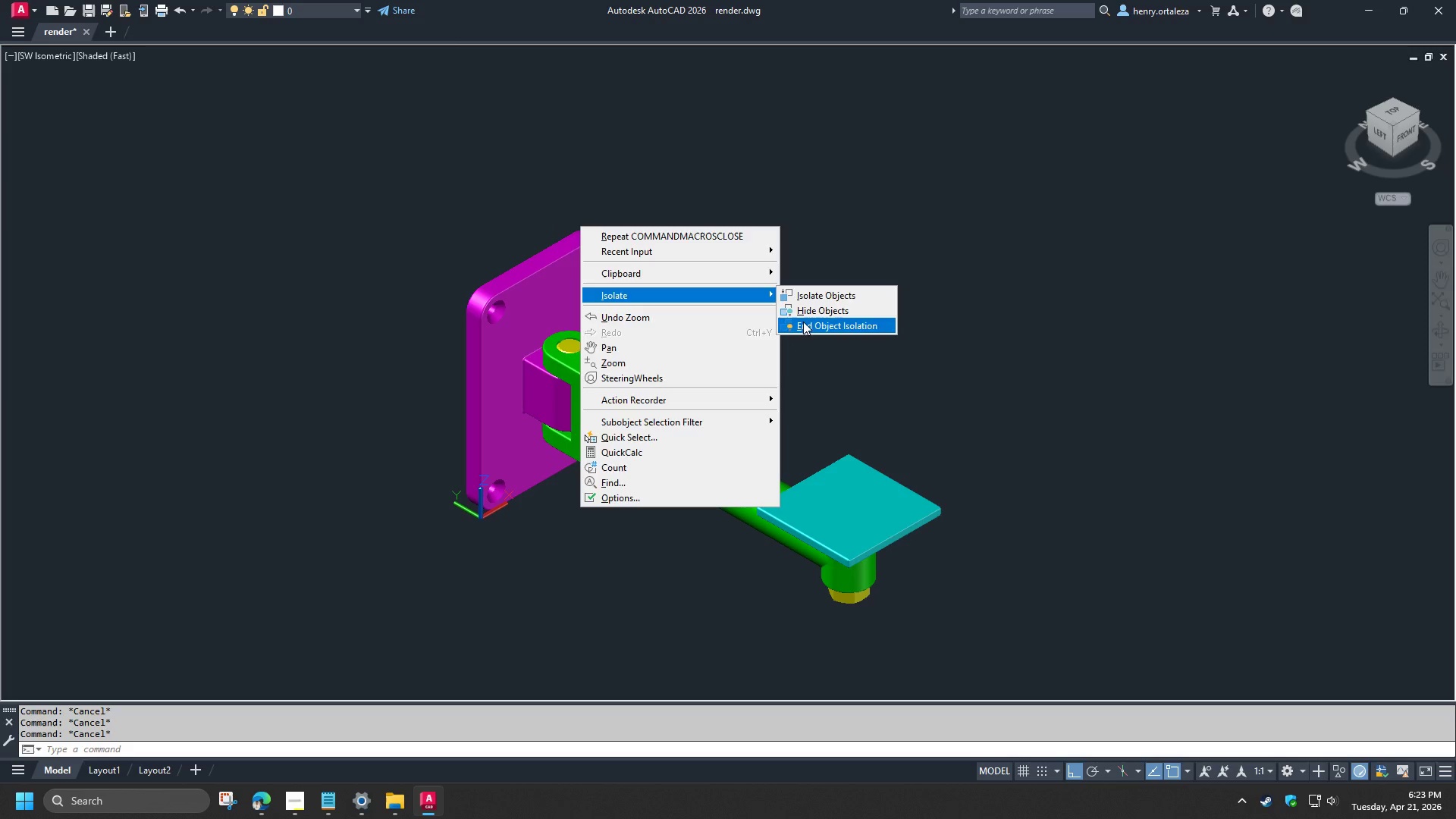 
left_click([806, 326])
 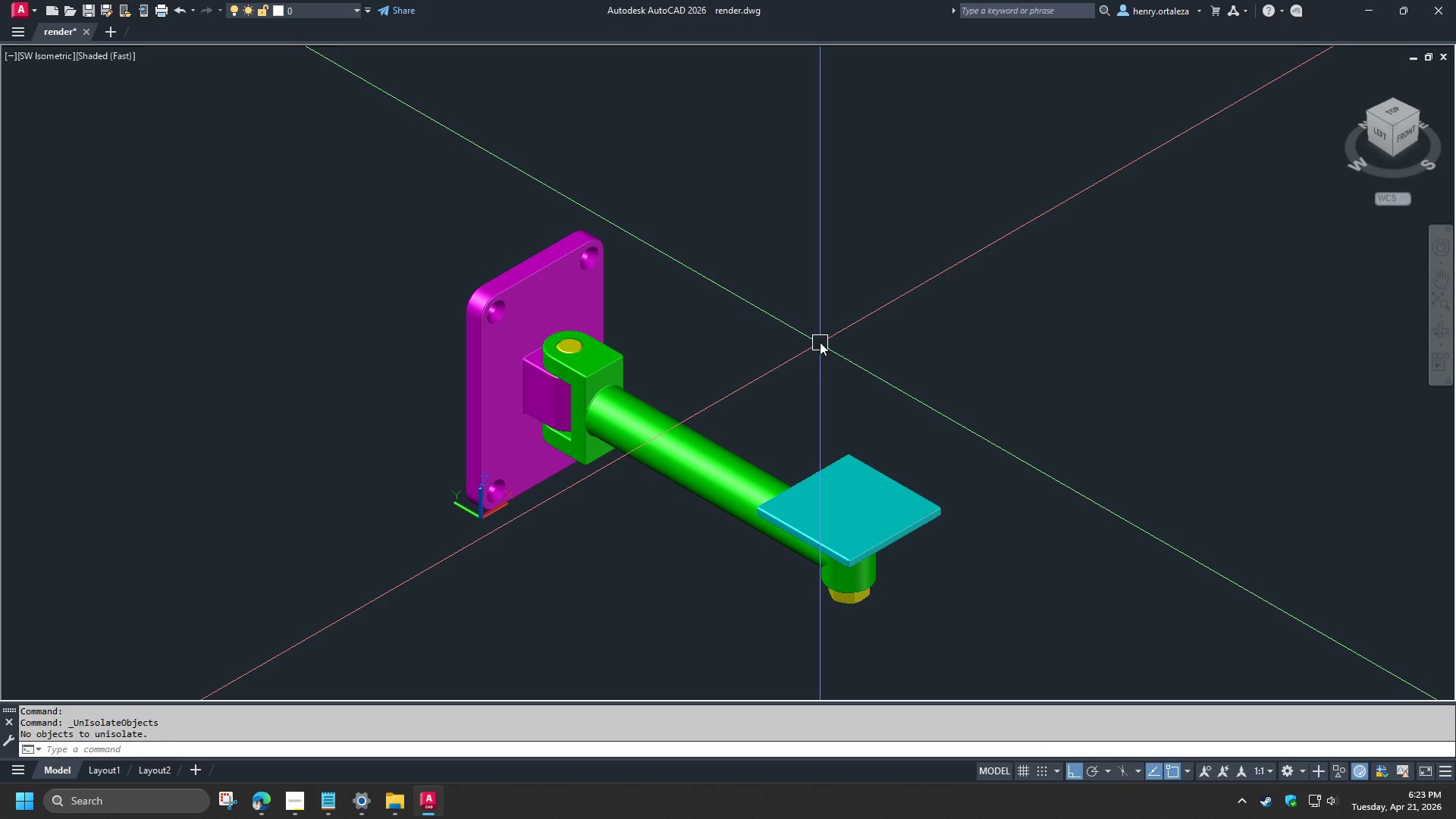 
type(-v )
key(Escape)
type(vs 2 -v le rec)
 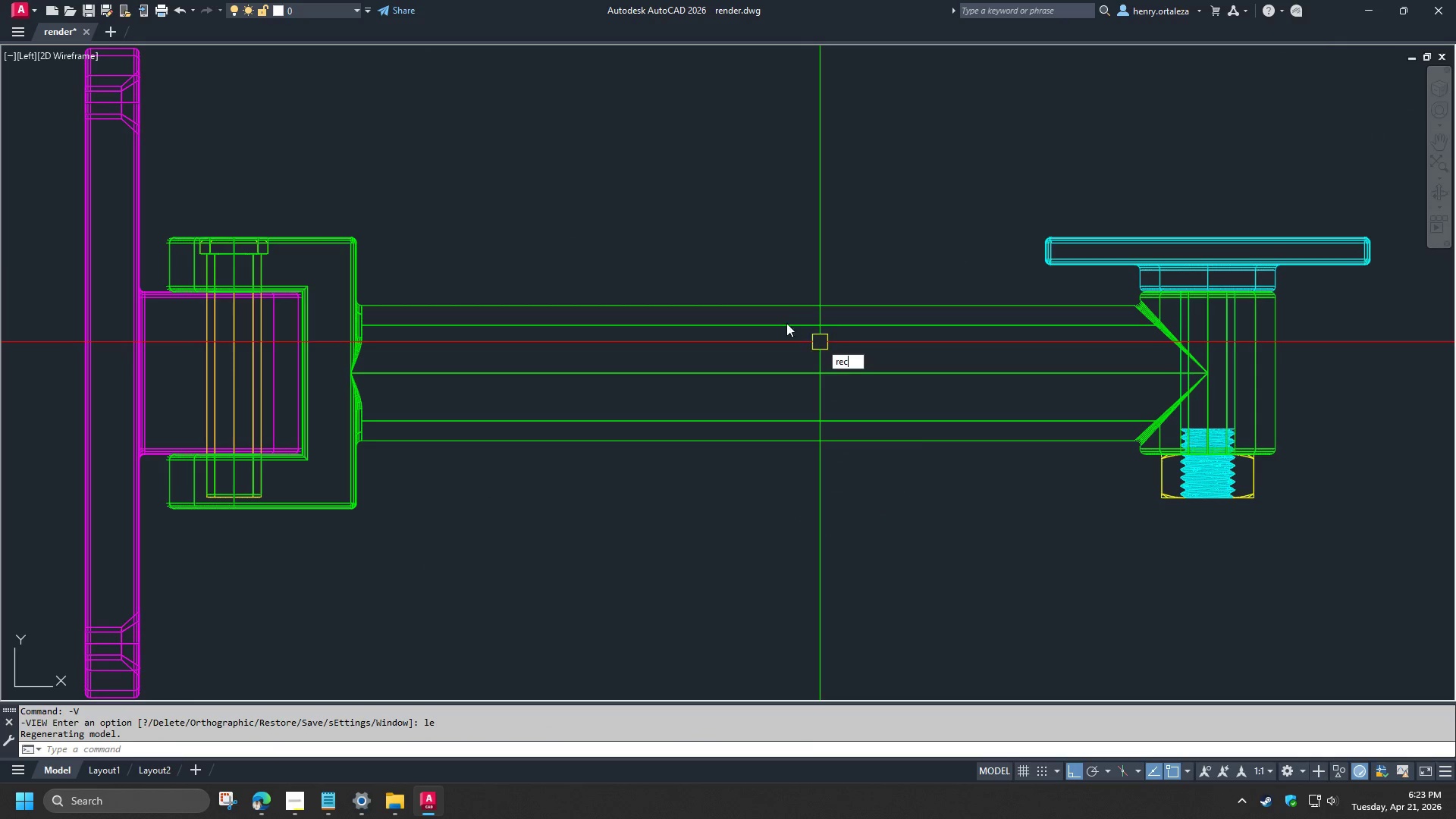 
key(Space)
 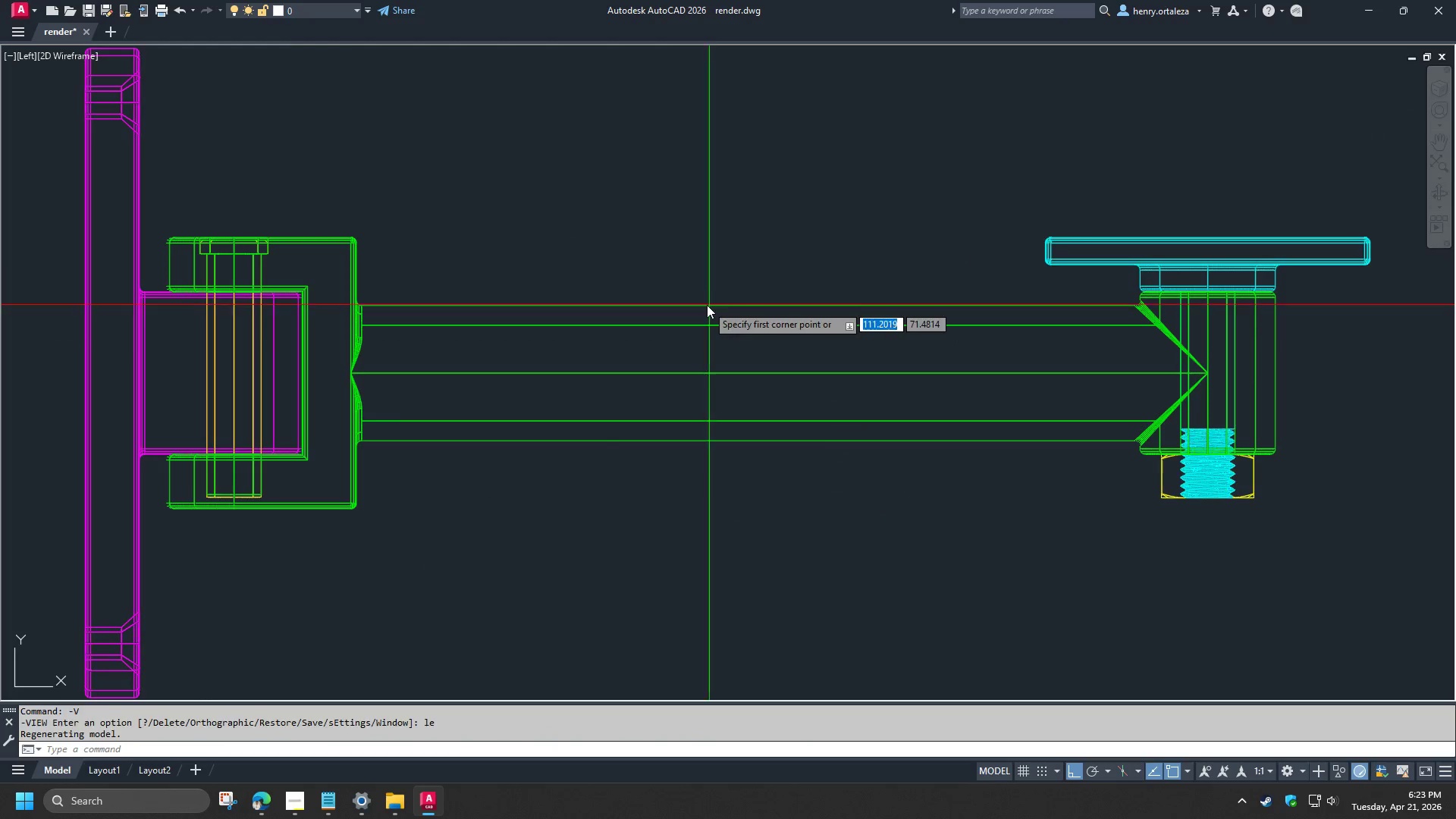 
scroll: coordinate [707, 305], scroll_direction: down, amount: 1.0
 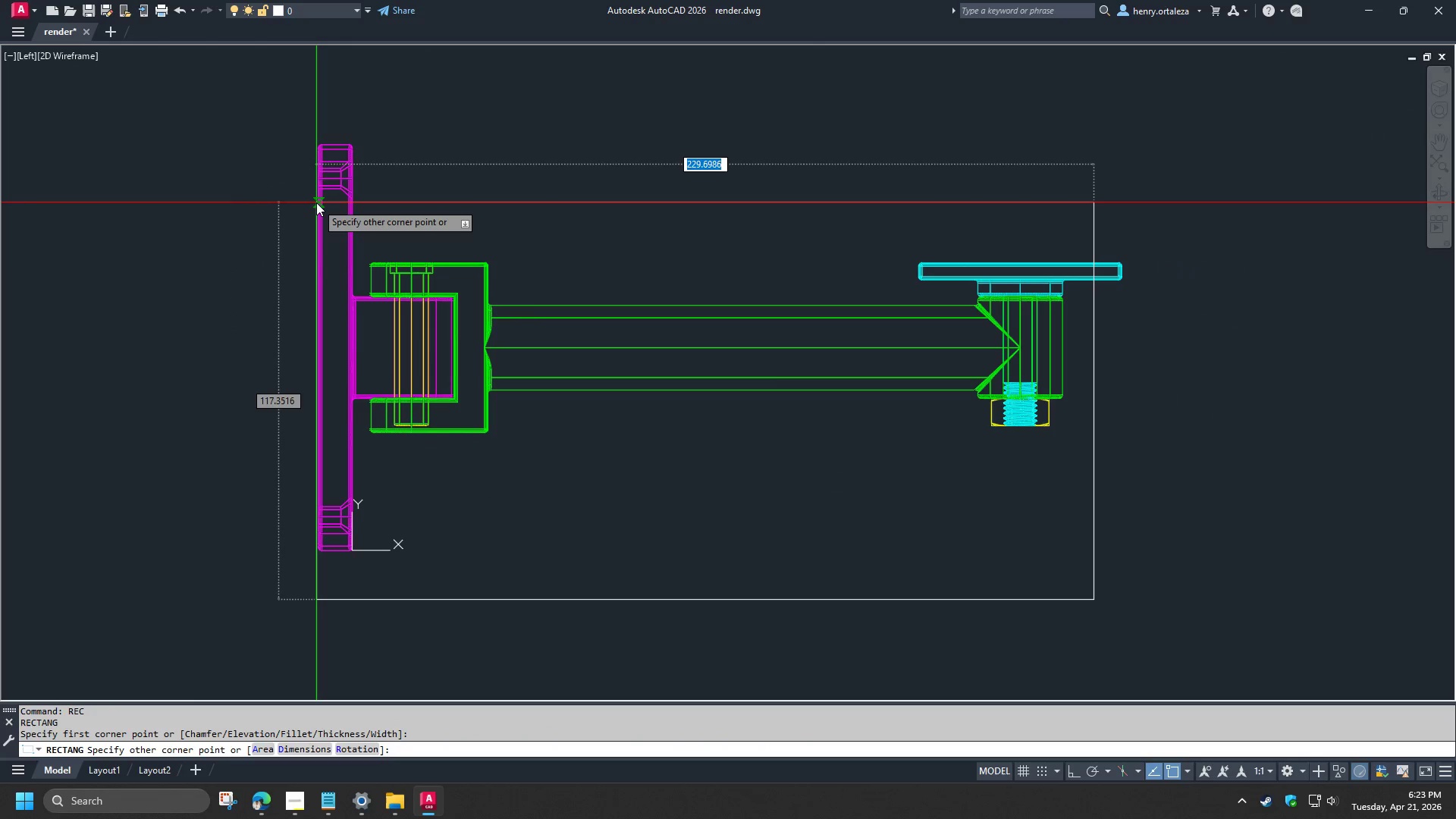 
left_click([316, 202])
 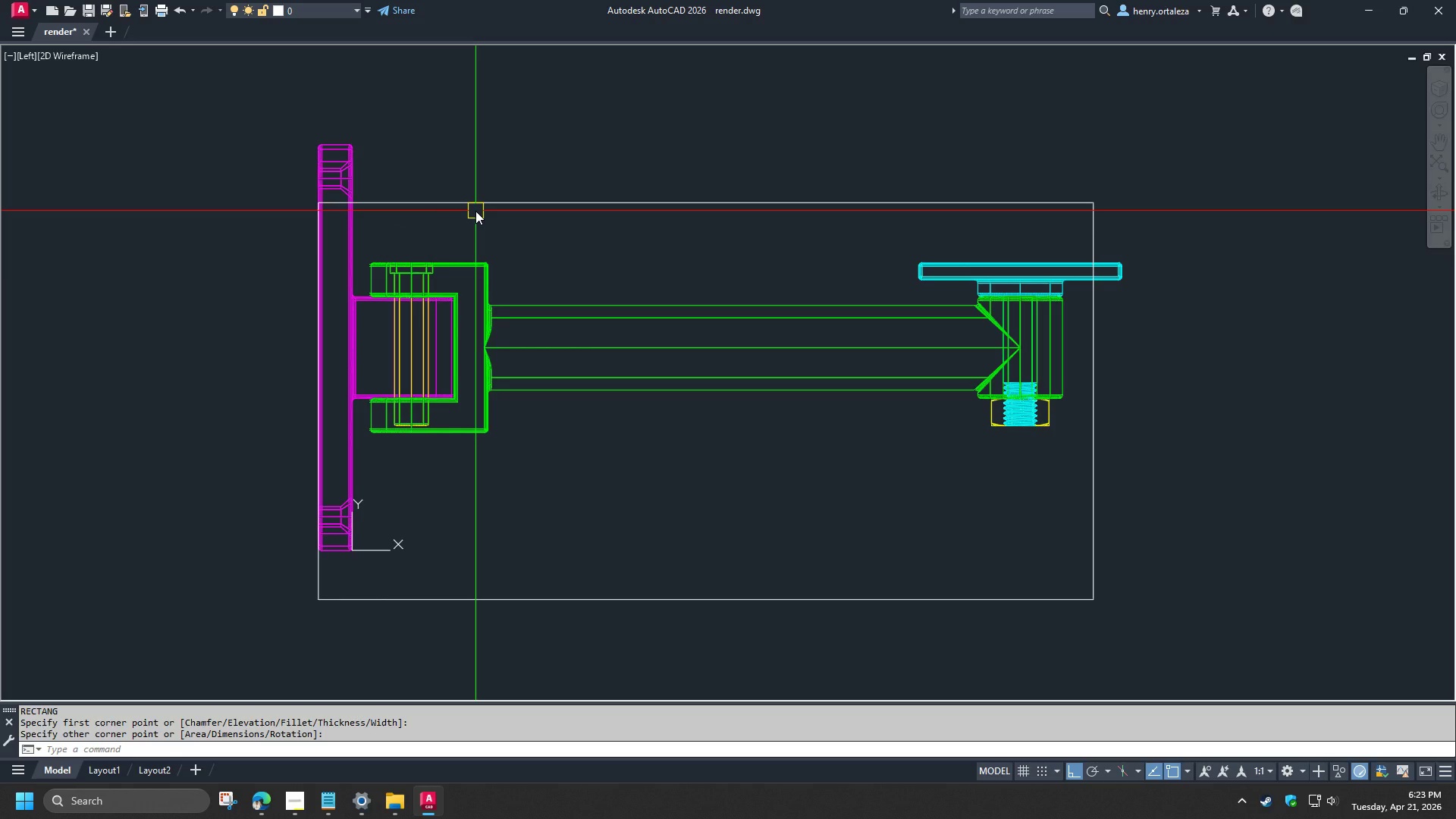 
key(Space)
 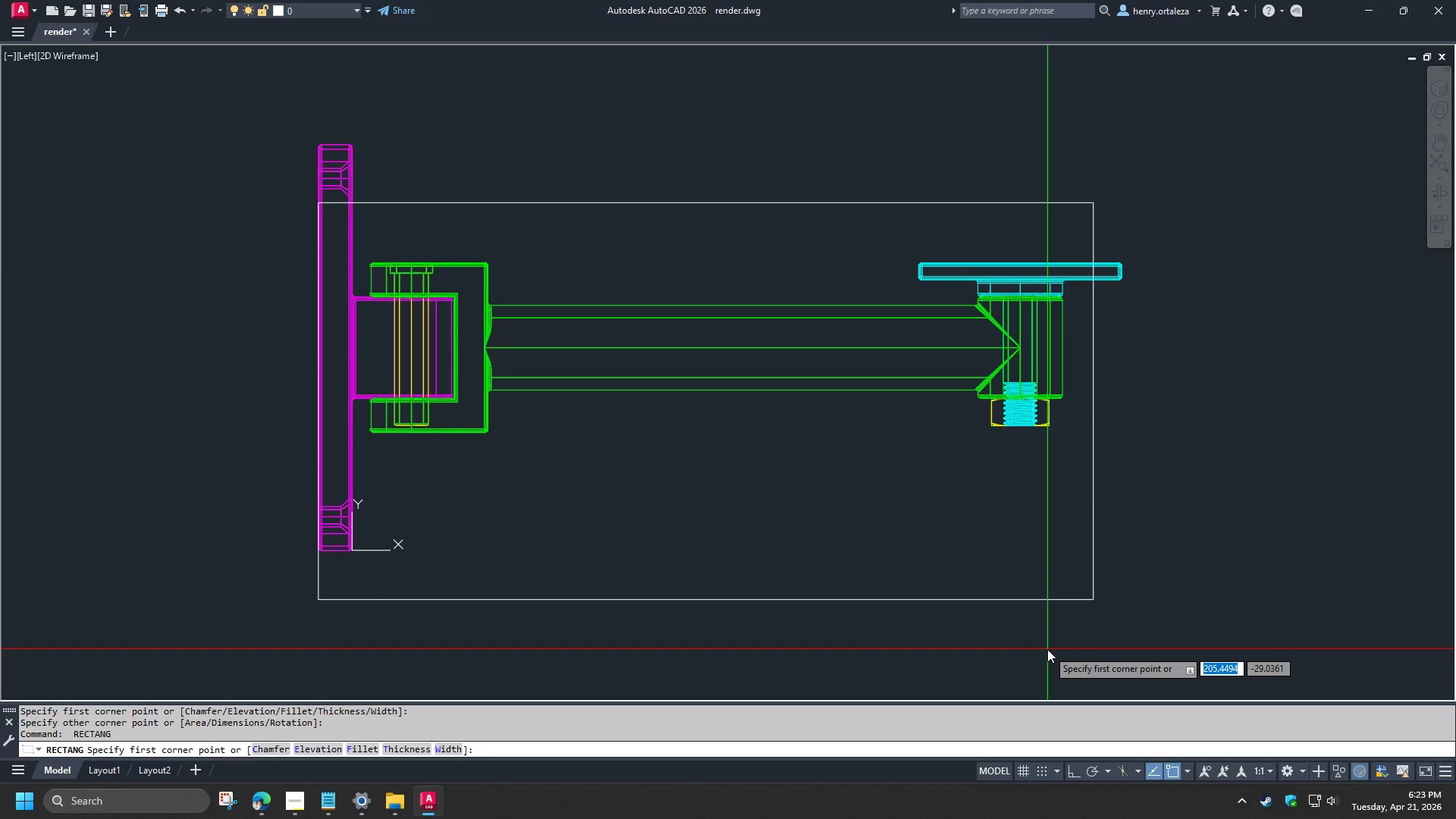 
wait(5.16)
 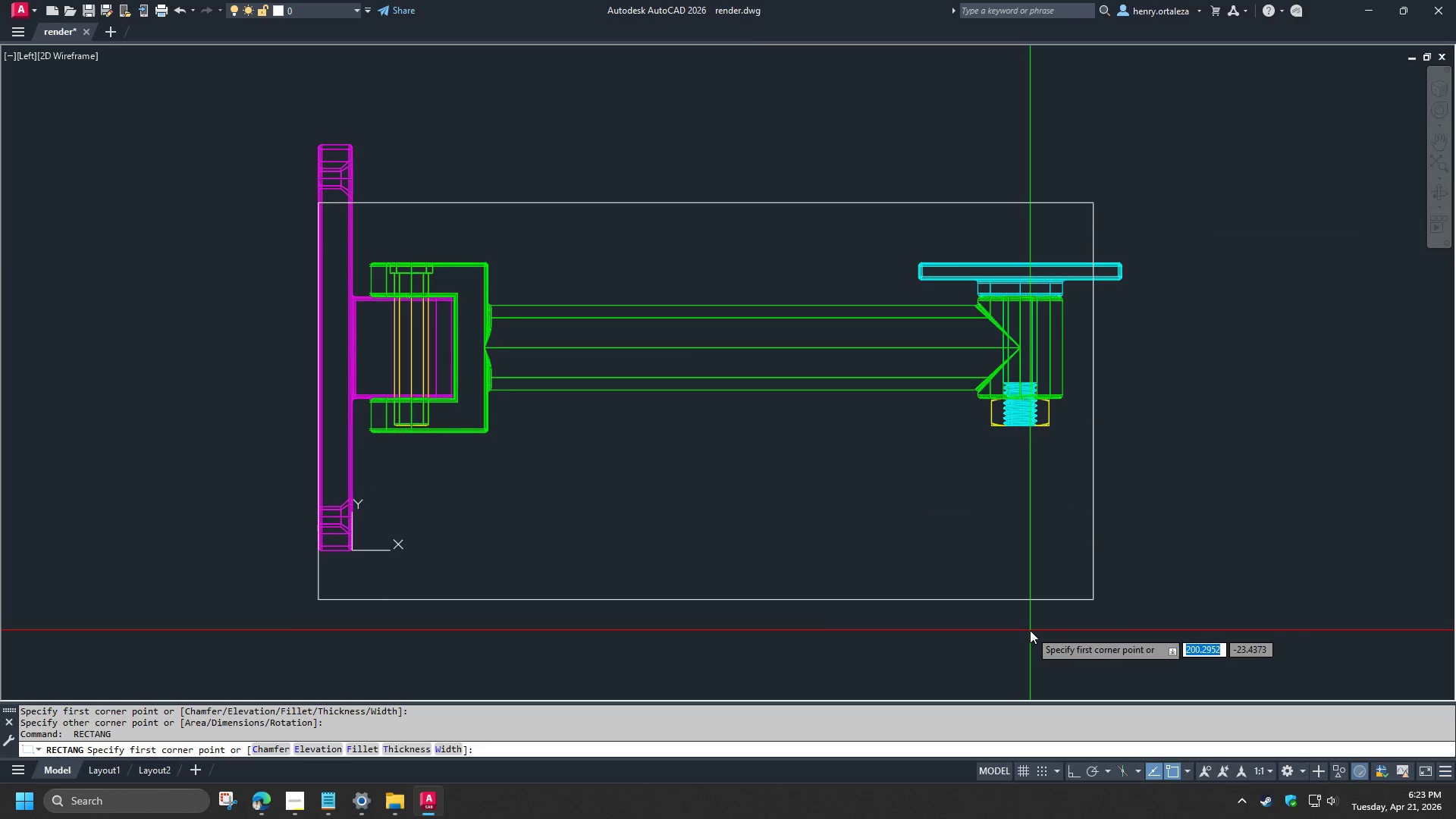 
left_click([1047, 649])
 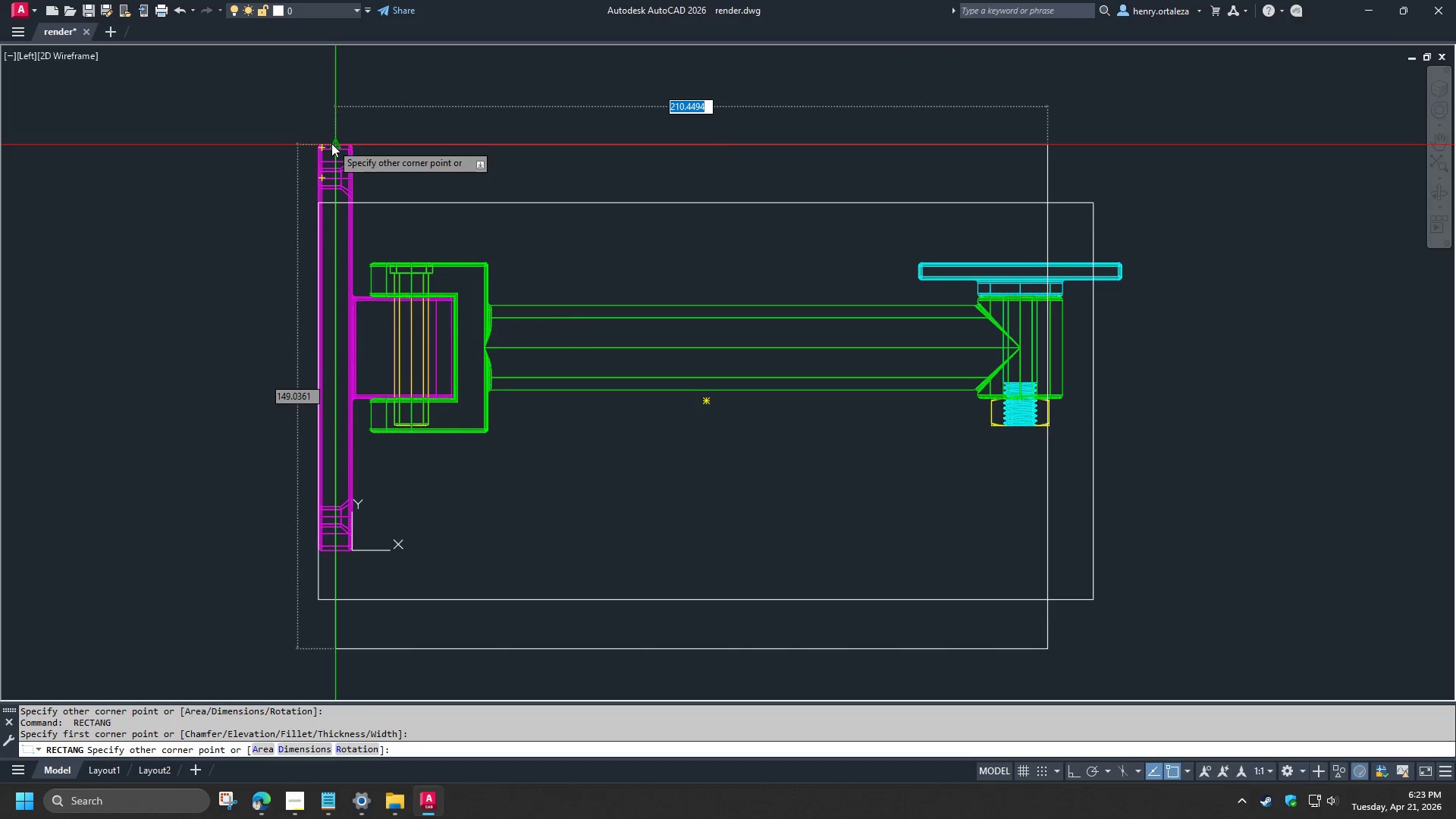 
left_click([331, 144])
 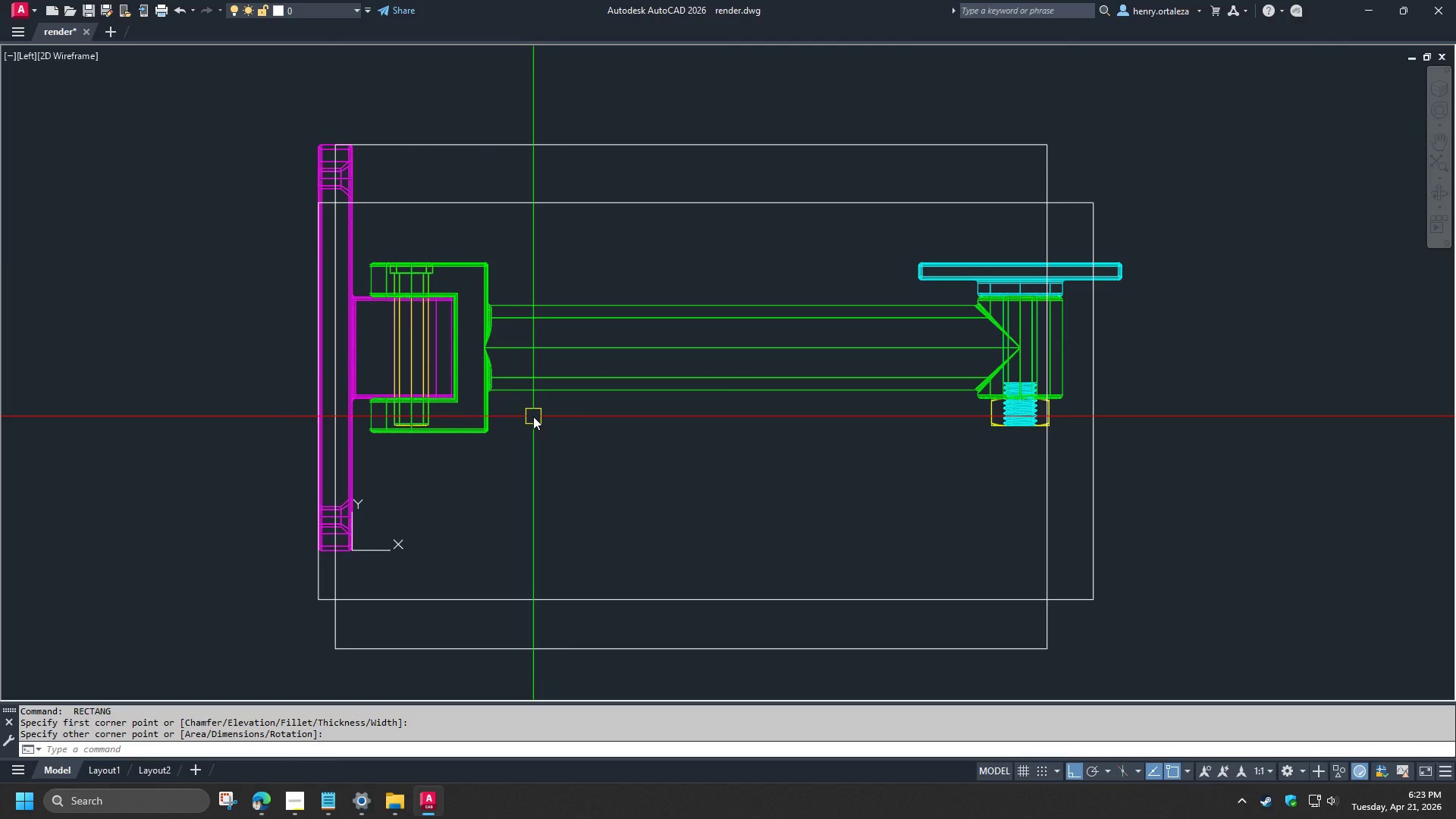 
key(Space)
 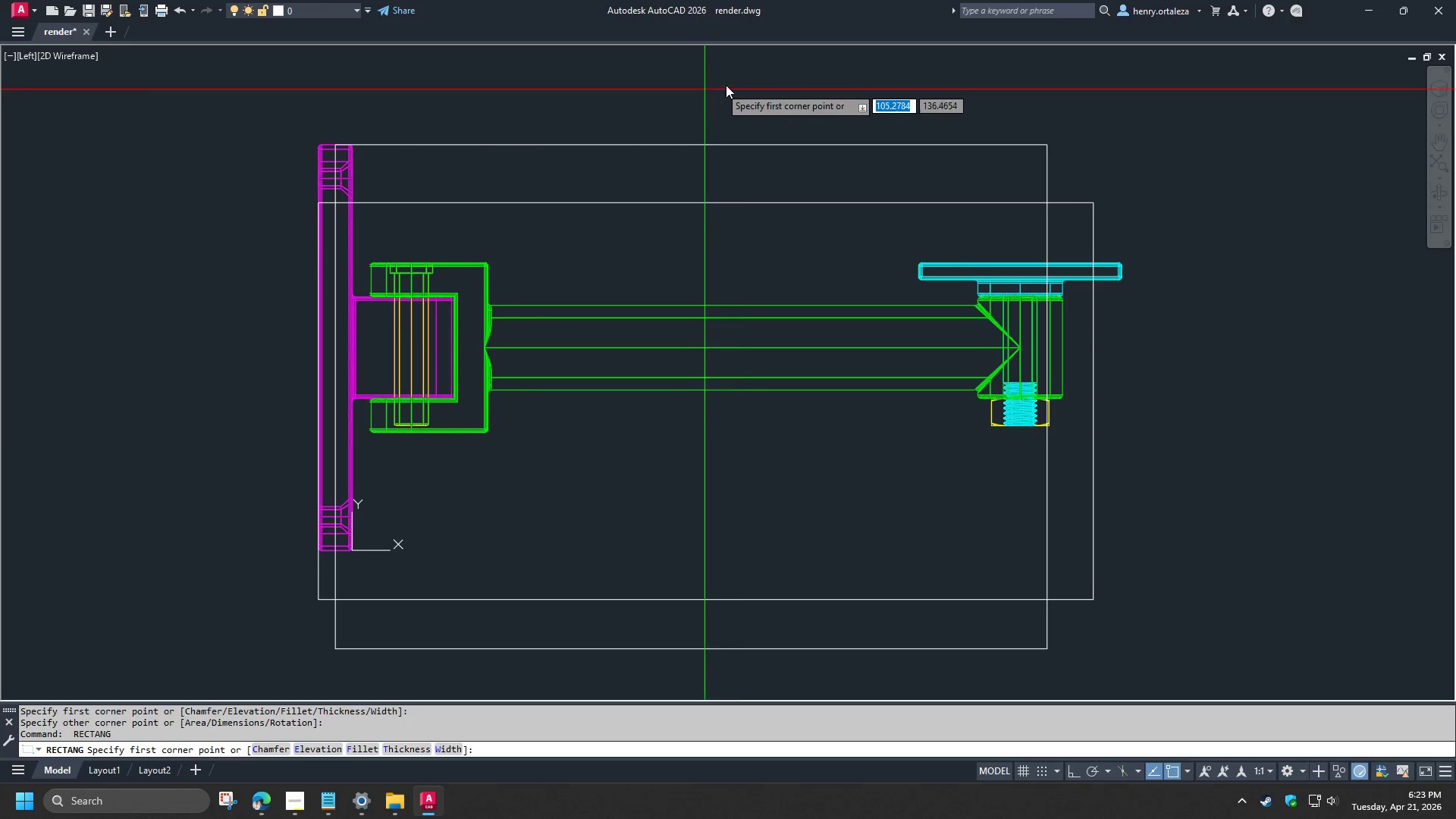 
left_click([750, 80])
 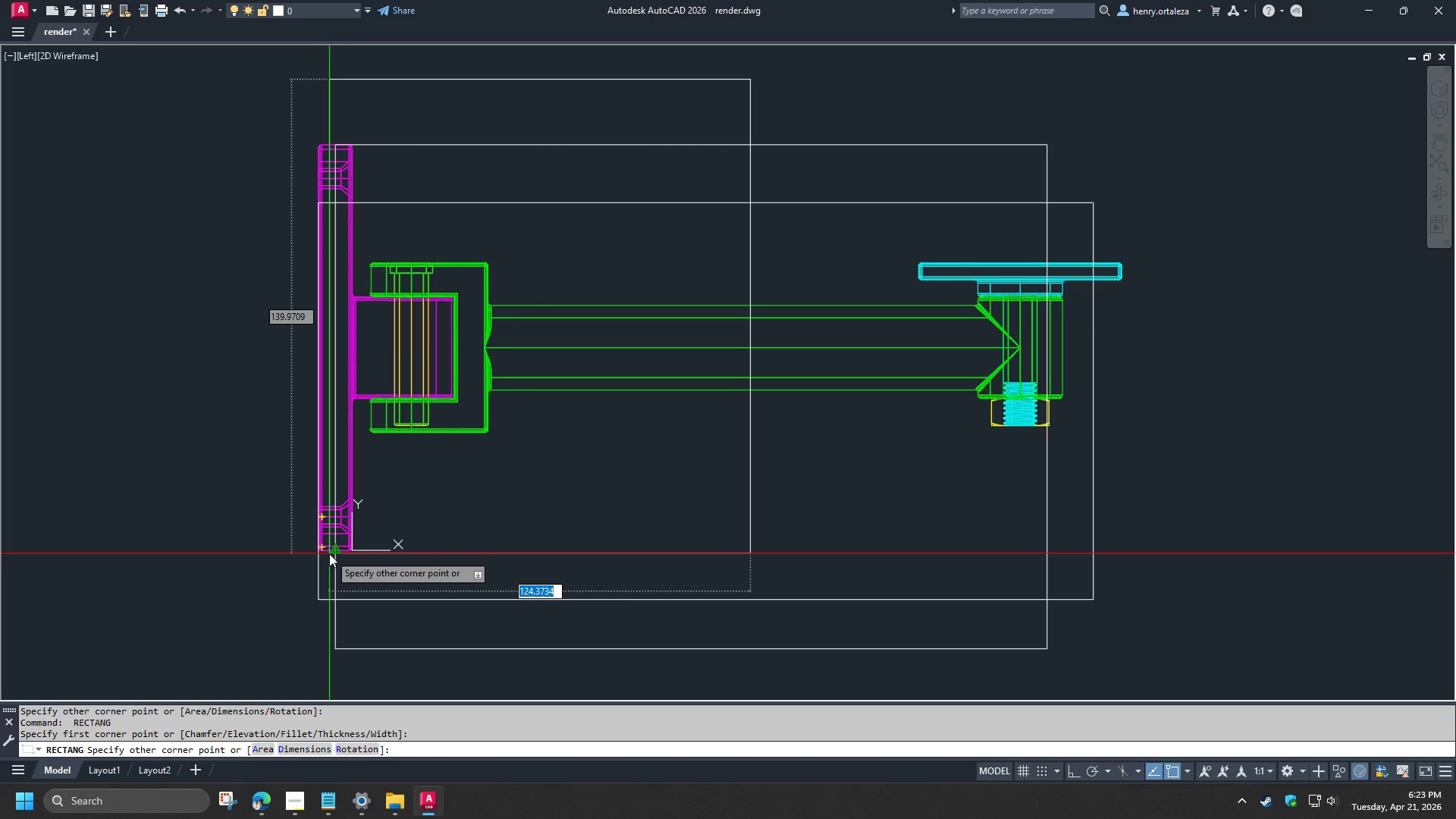 
left_click([329, 554])
 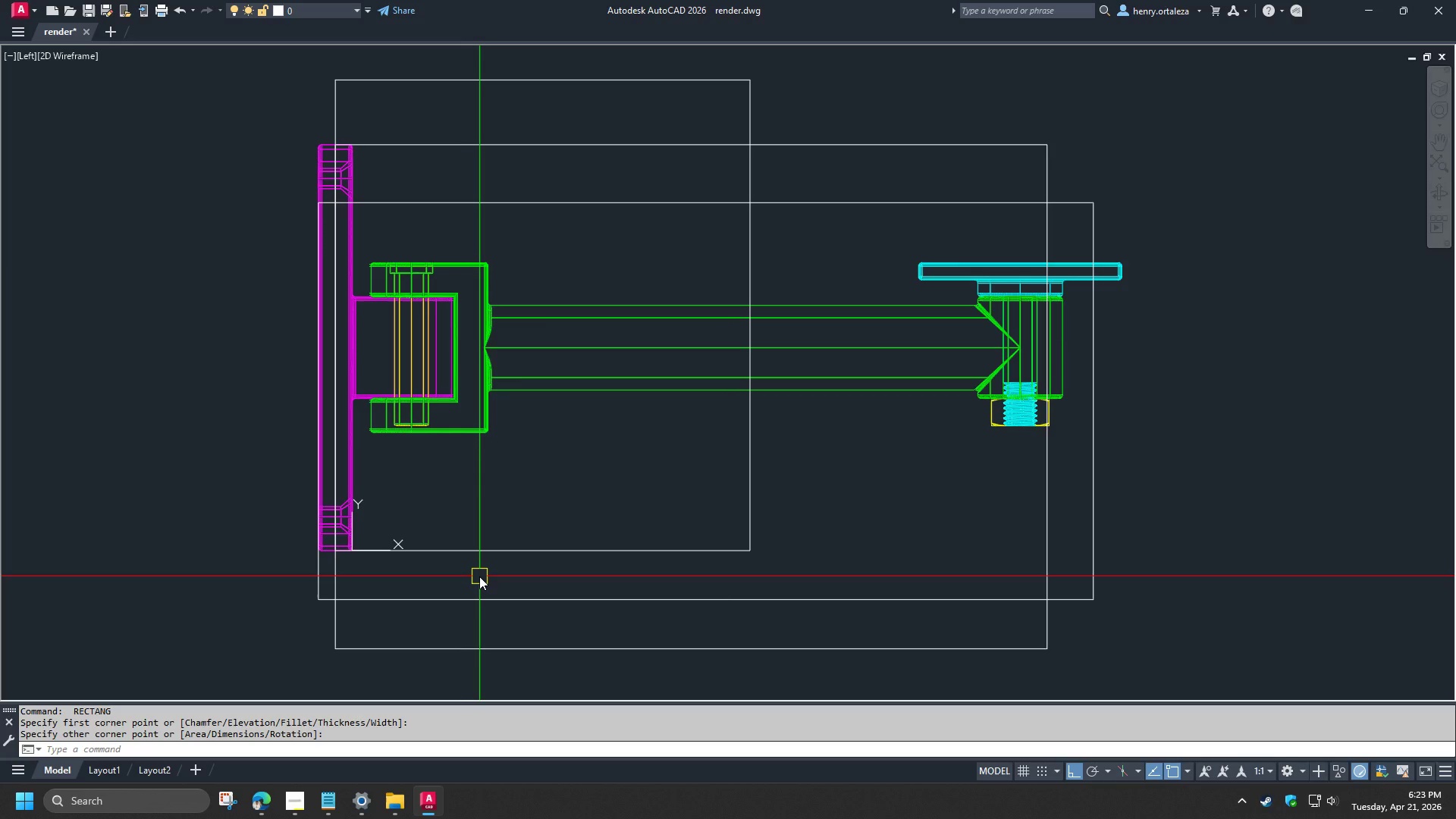 
key(Space)
 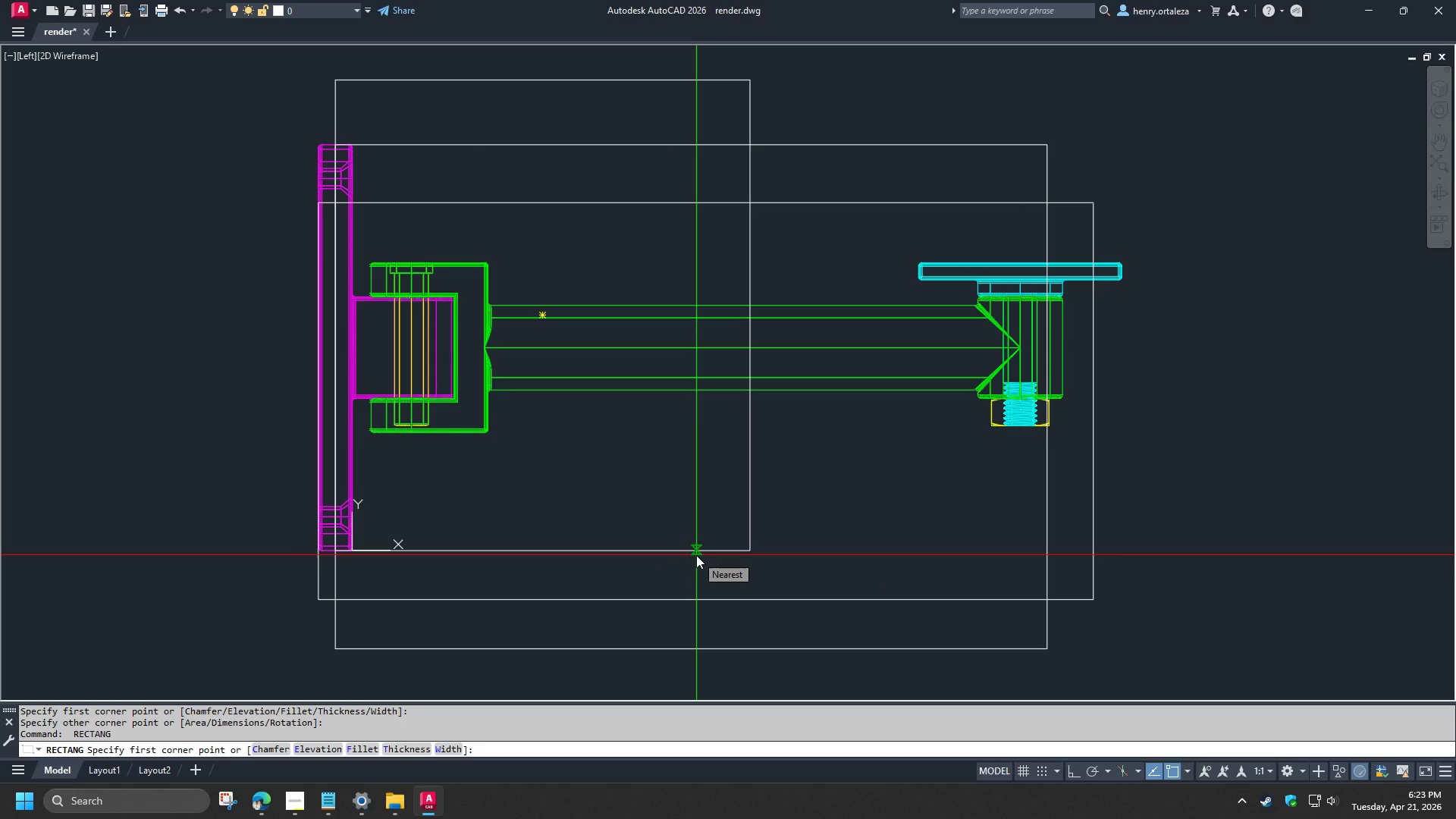 
key(Escape)
type(rec )
 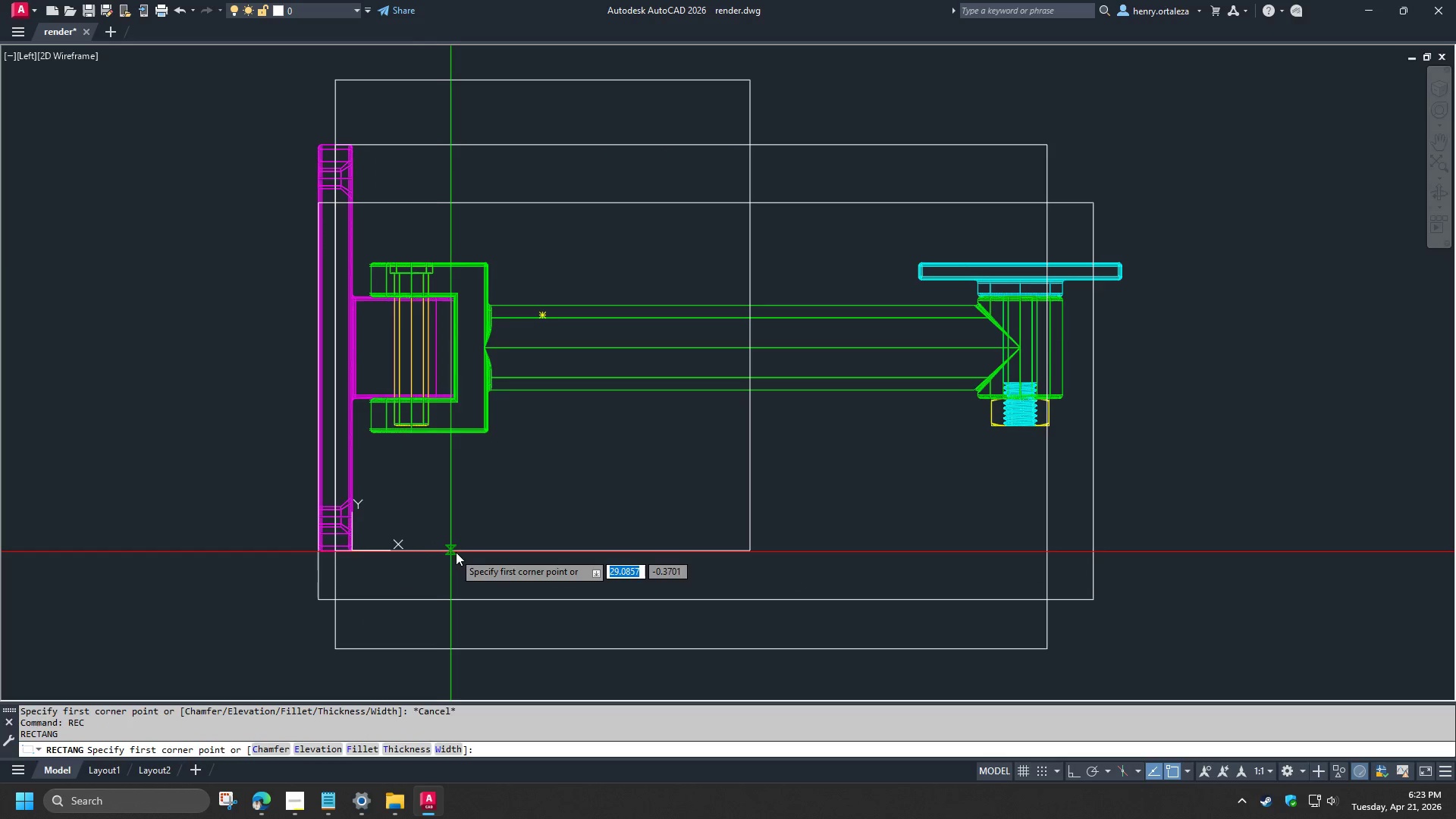 
left_click([459, 552])
 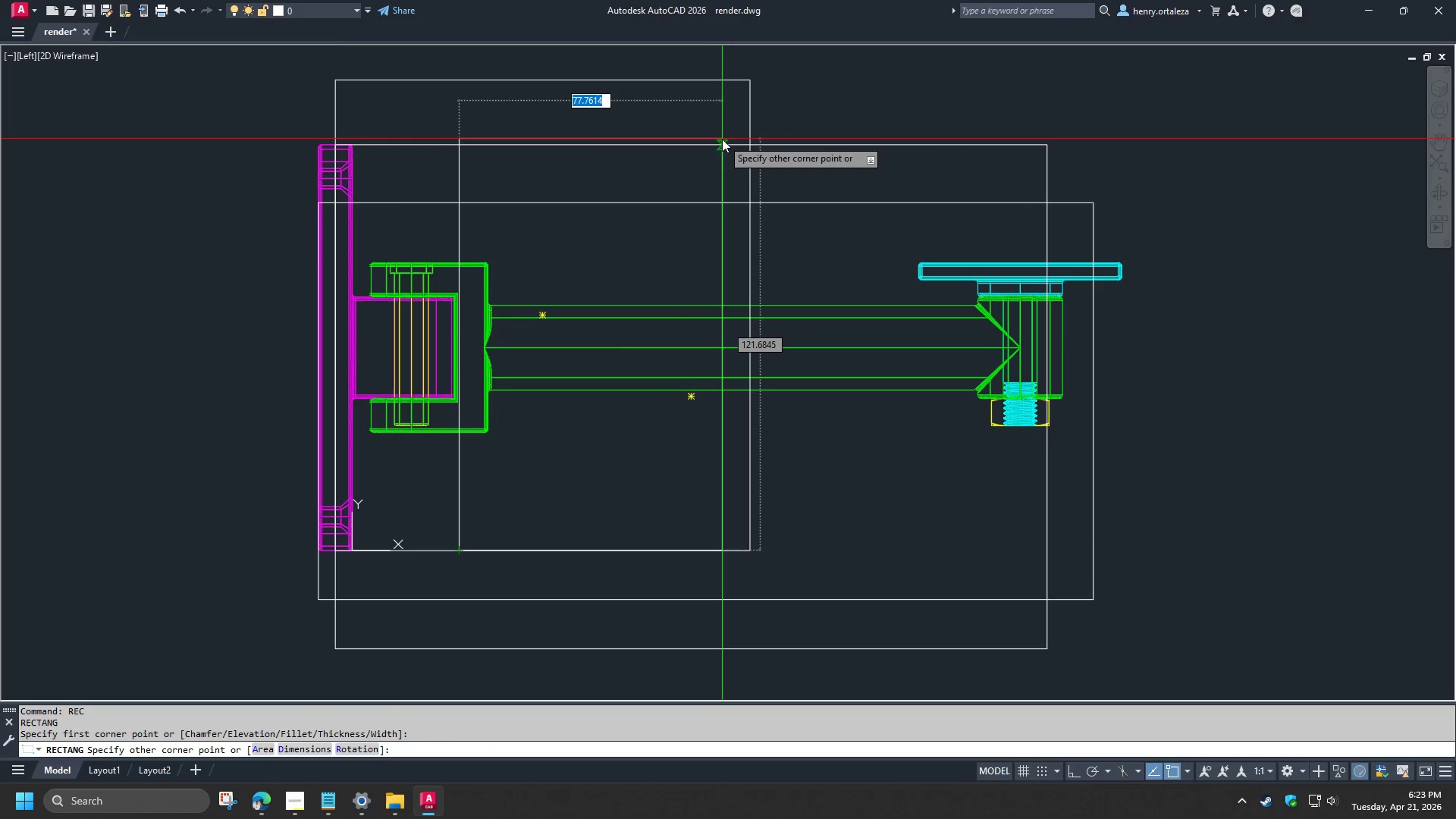 
left_click([722, 140])
 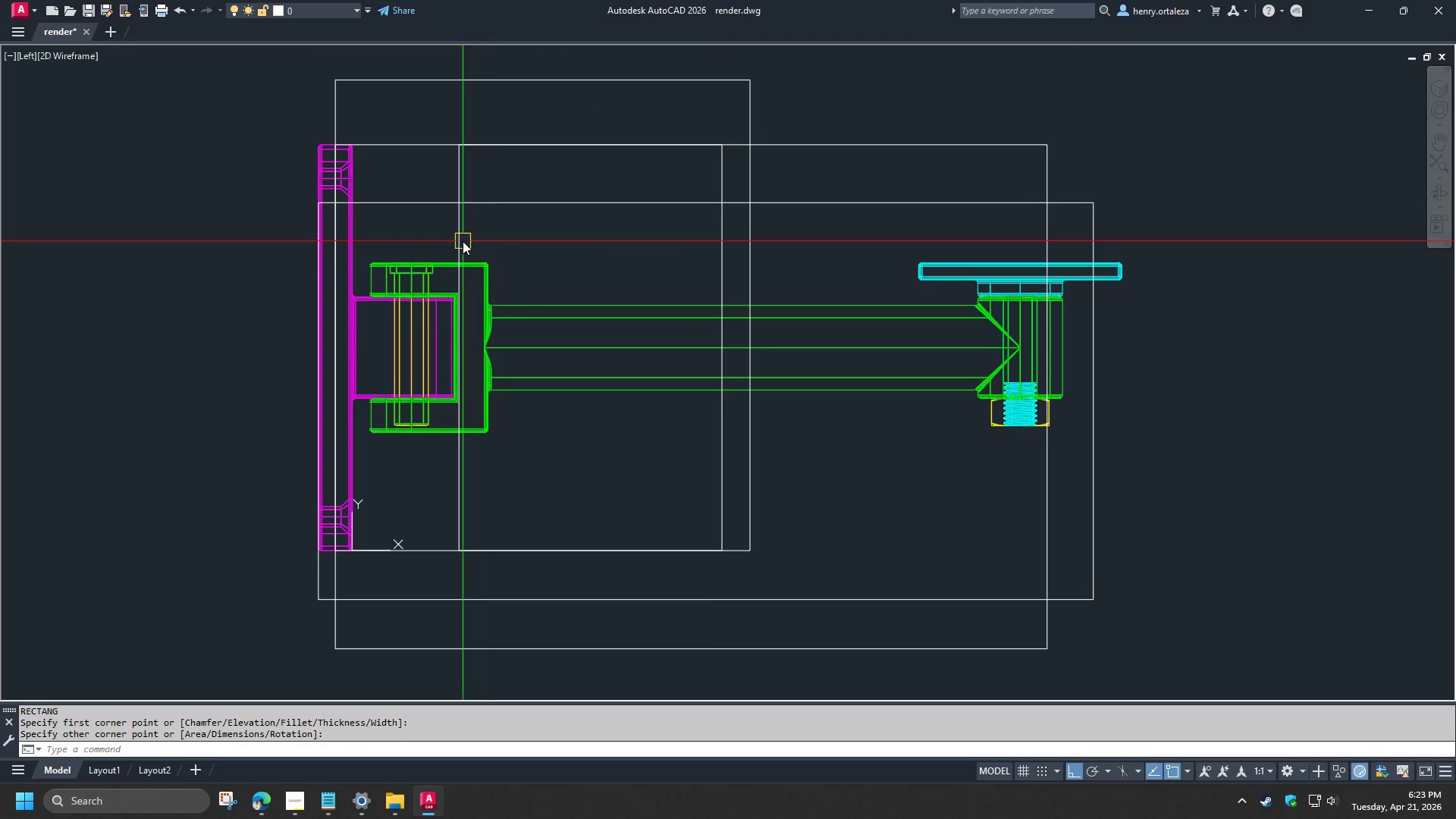 
left_click([461, 241])
 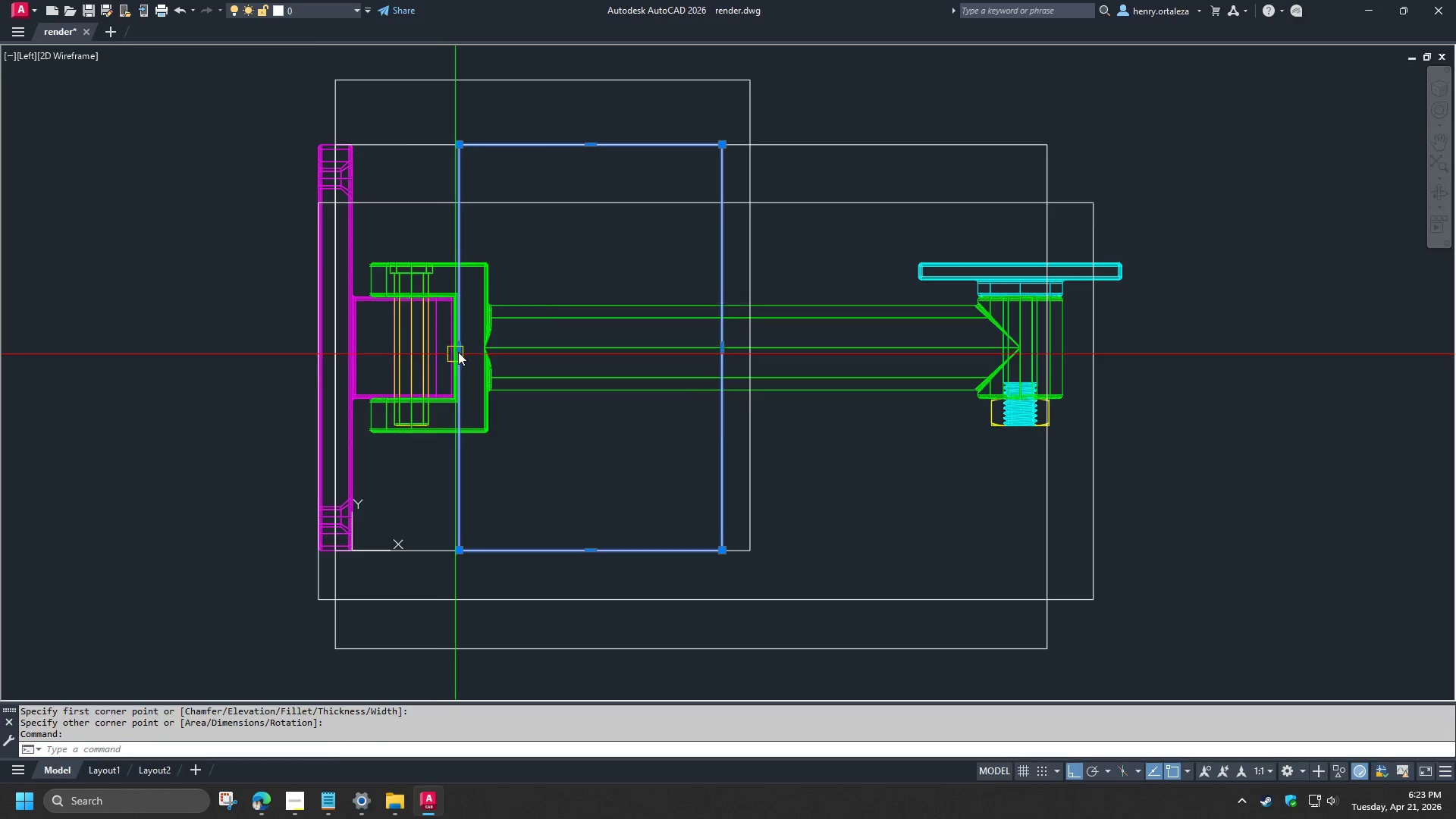 
left_click([459, 350])
 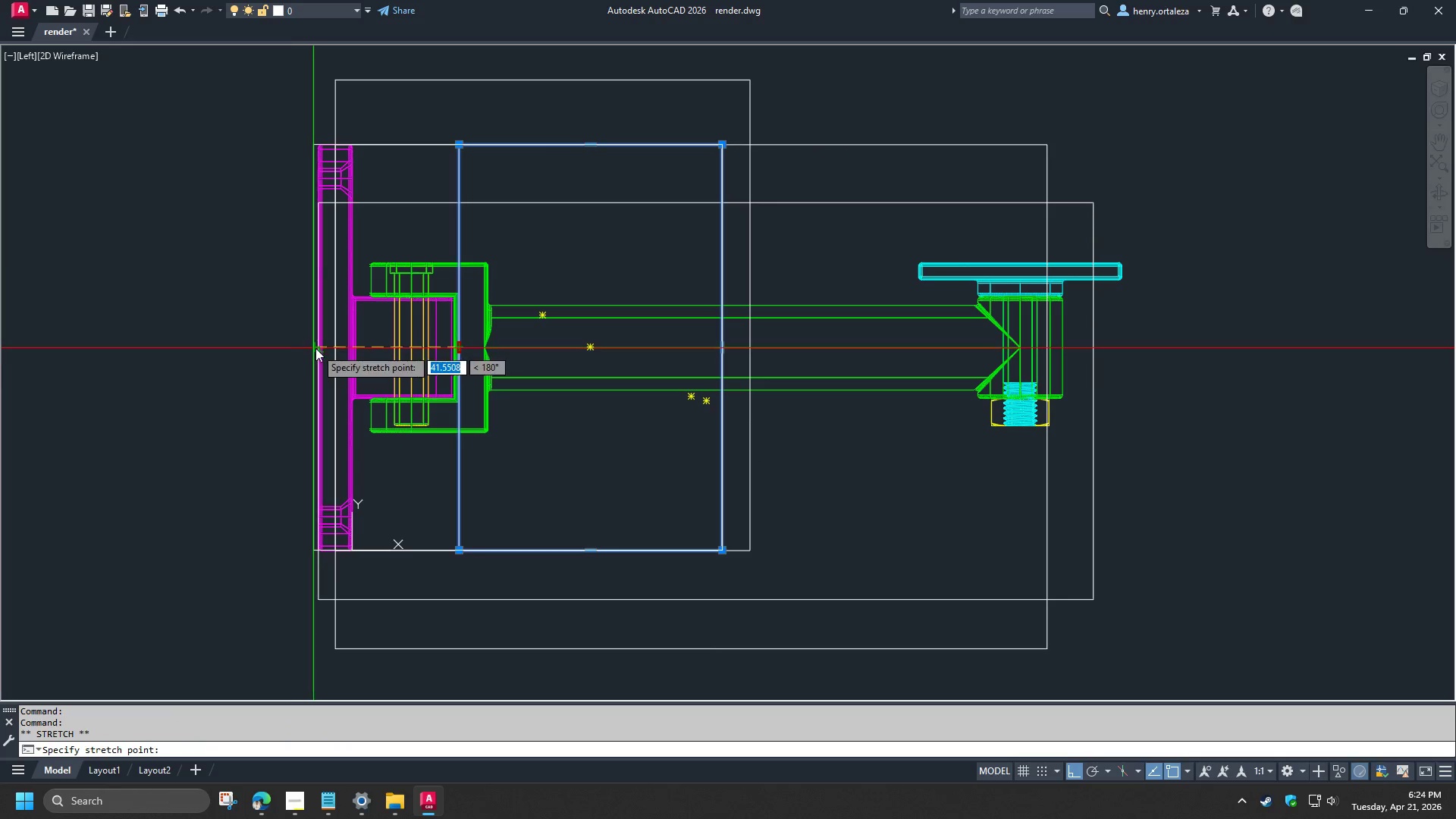 
left_click([315, 348])
 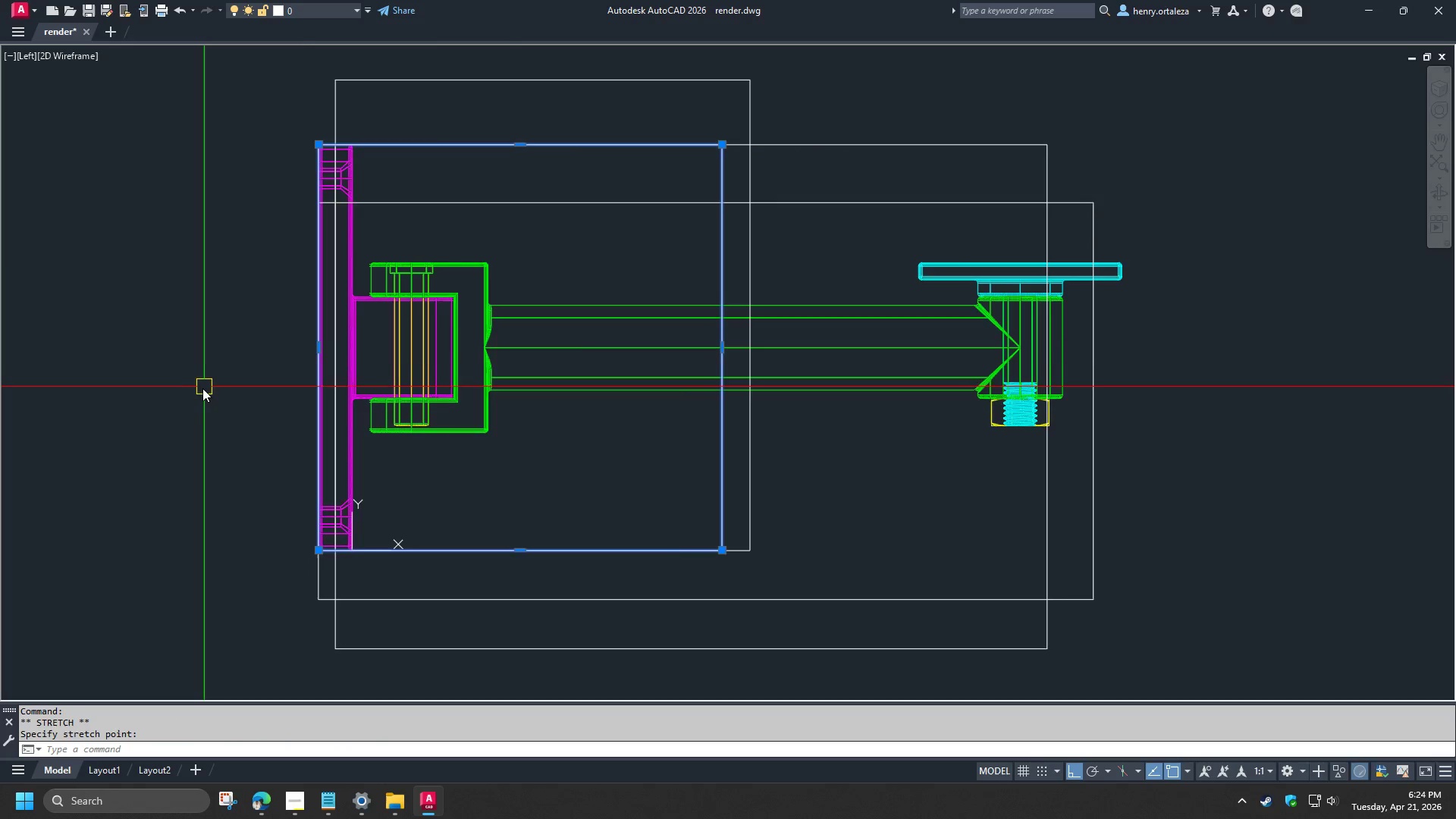 
scroll: coordinate [200, 391], scroll_direction: down, amount: 2.0
 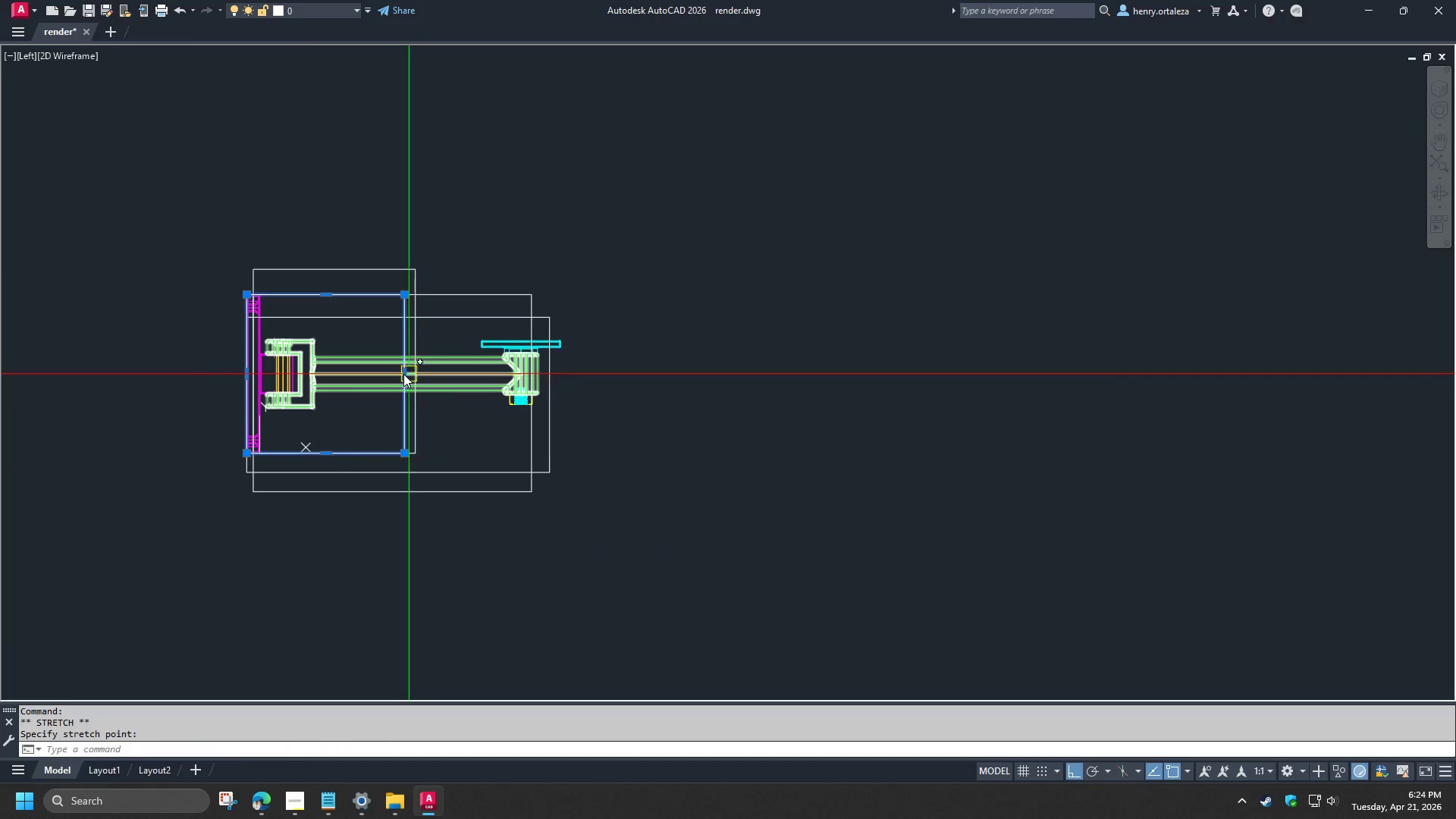 
left_click([403, 374])
 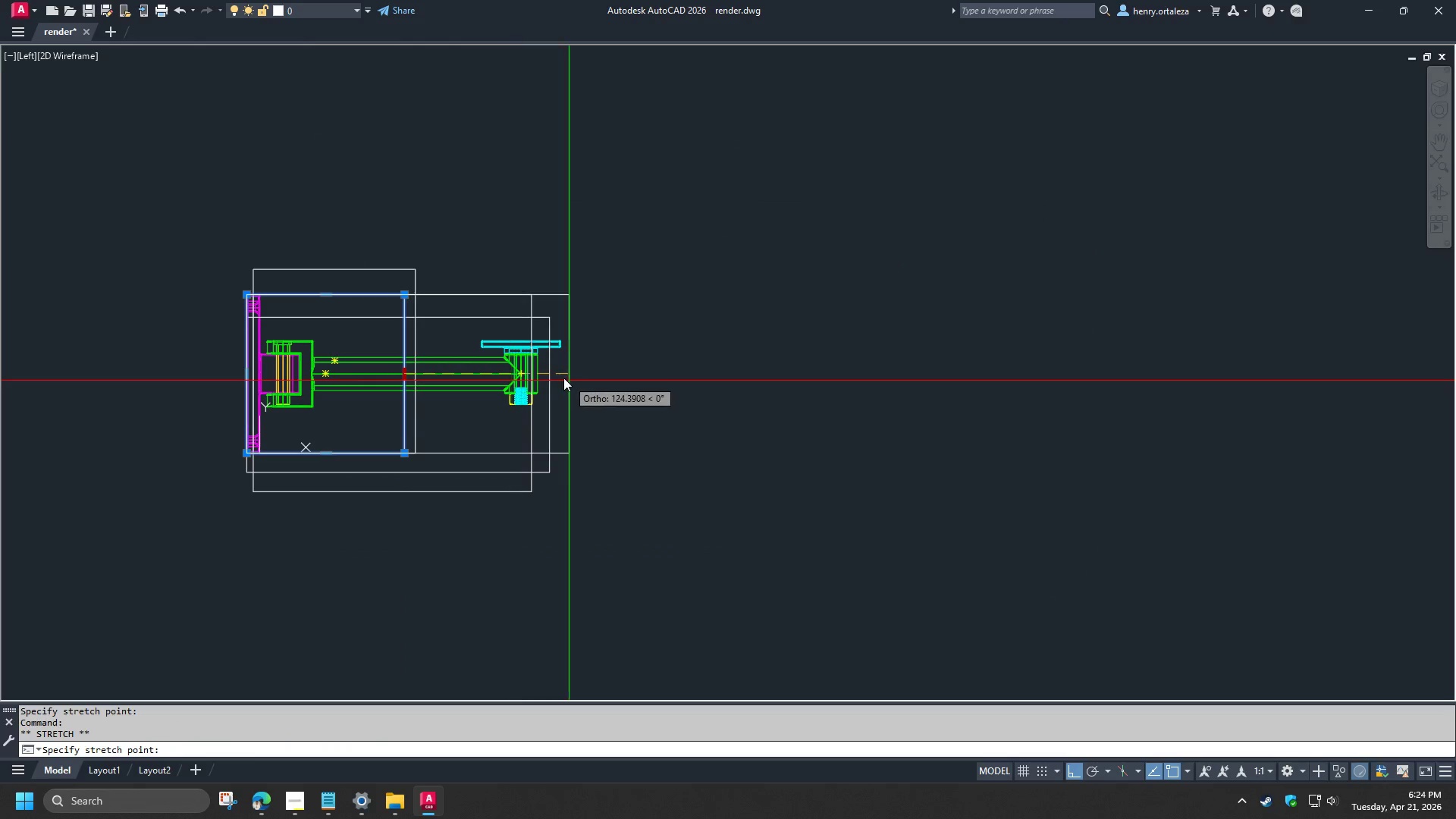 
scroll: coordinate [556, 369], scroll_direction: up, amount: 2.0
 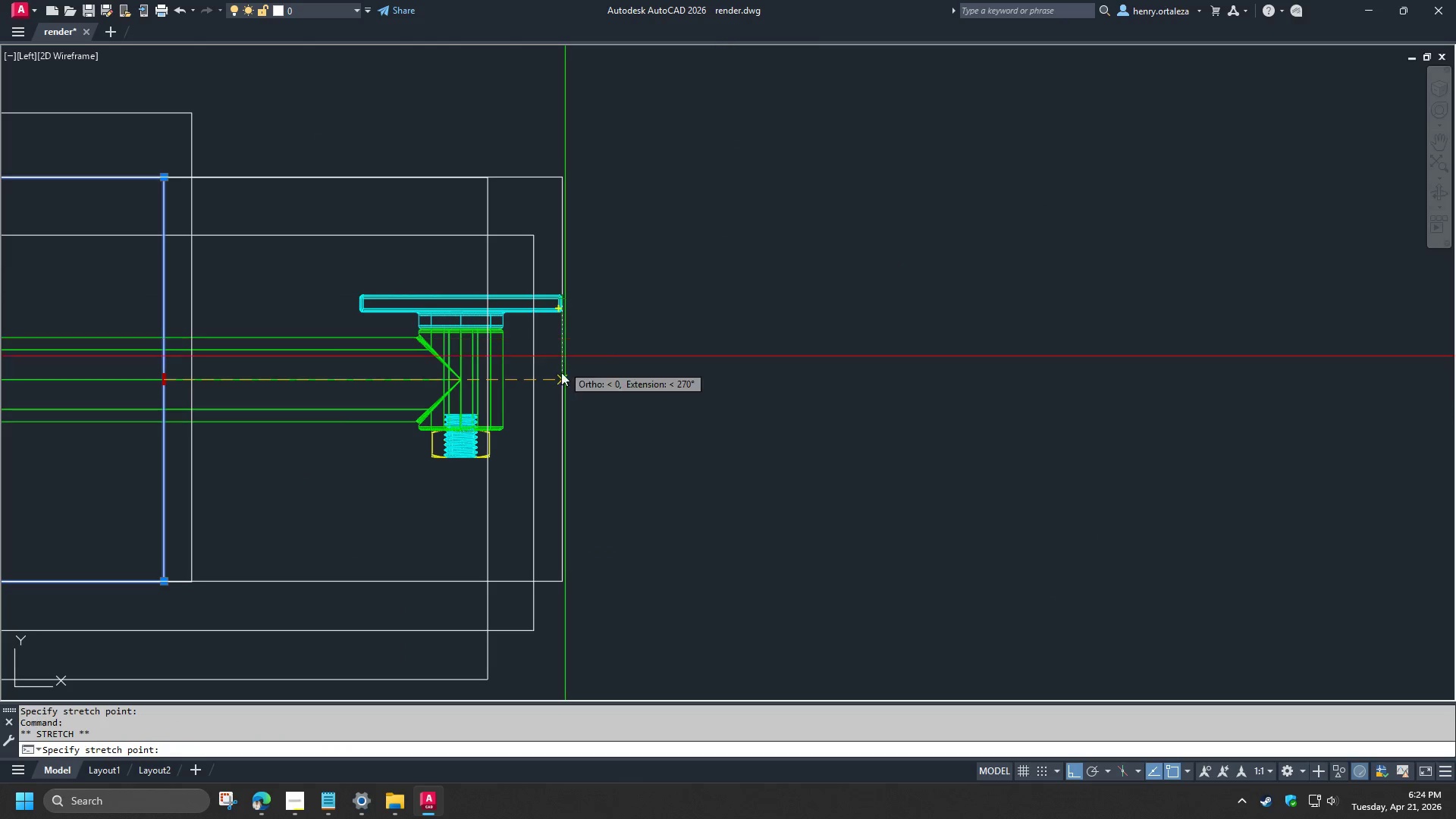 
left_click([558, 383])
 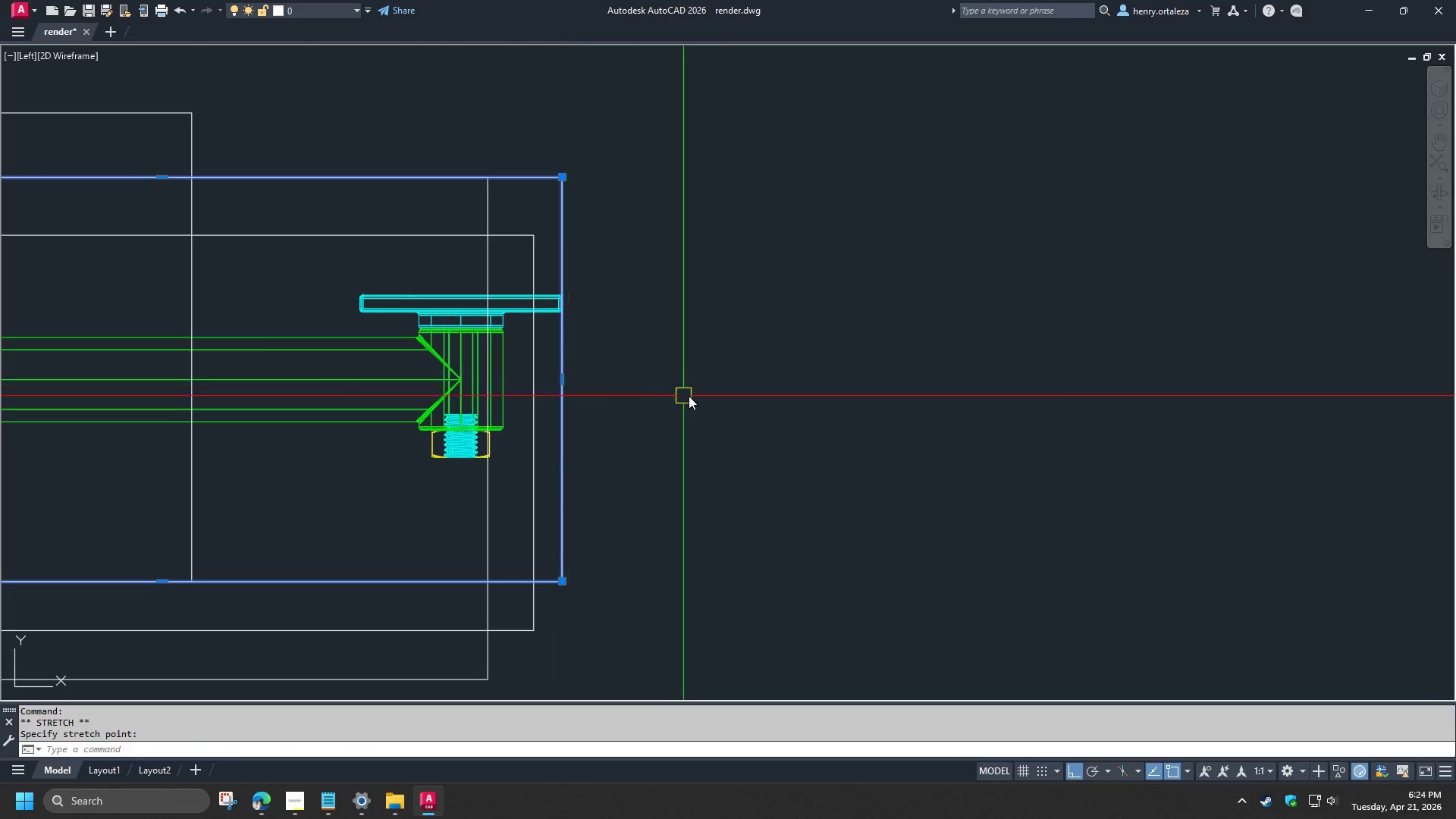 
key(Escape)
 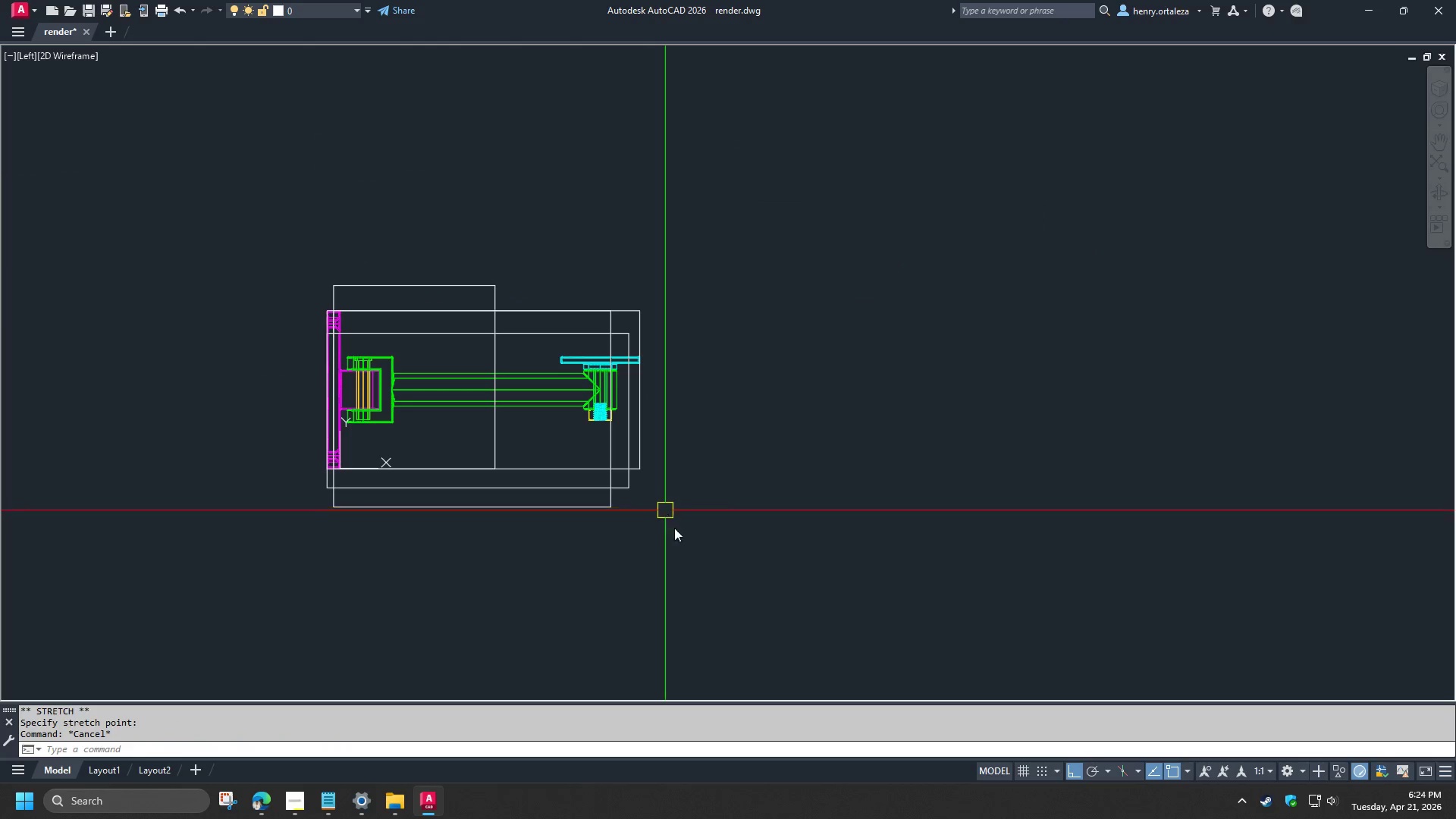 
left_click_drag(start_coordinate=[676, 529], to_coordinate=[670, 529])
 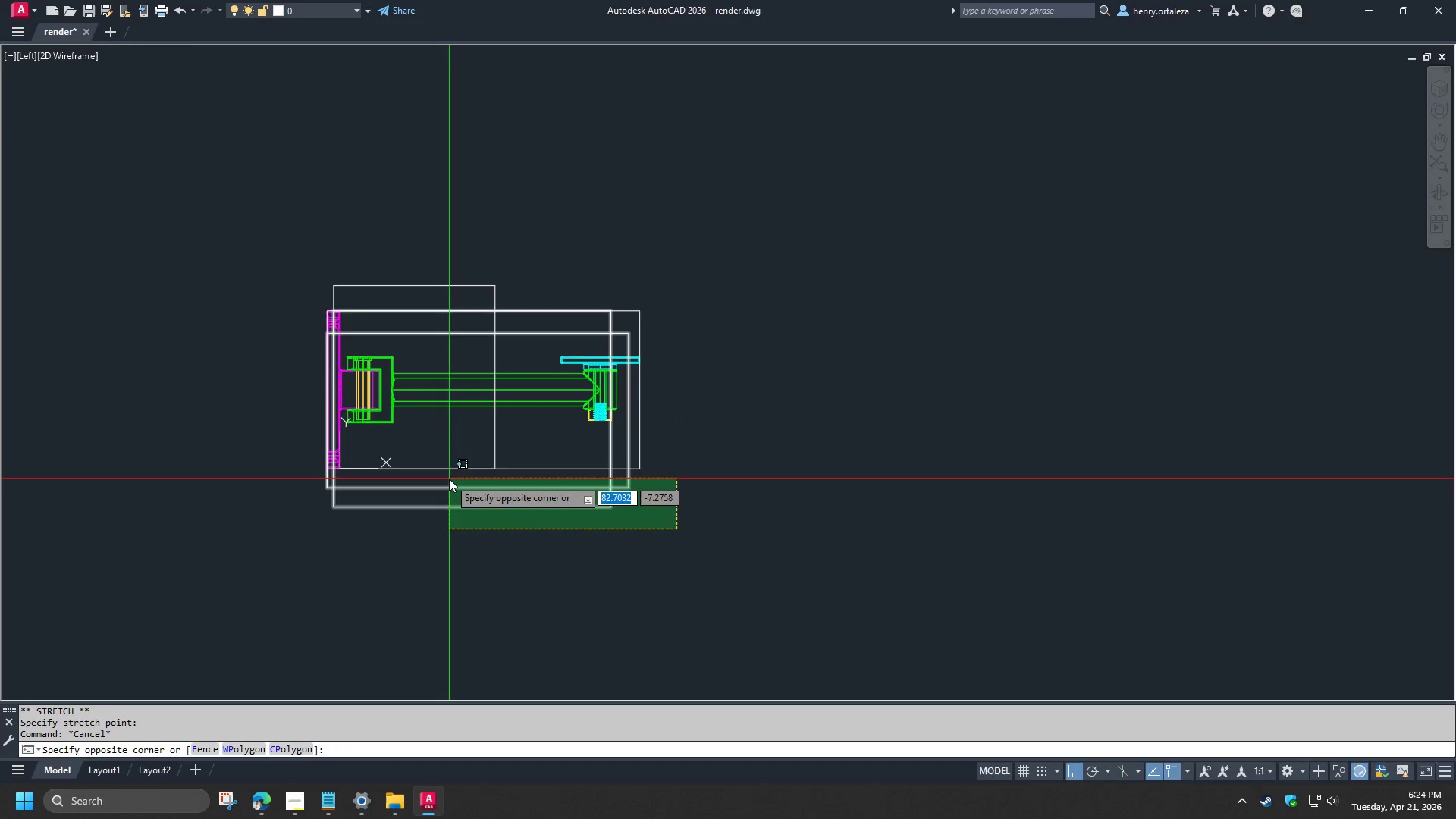 
scroll: coordinate [689, 396], scroll_direction: down, amount: 2.0
 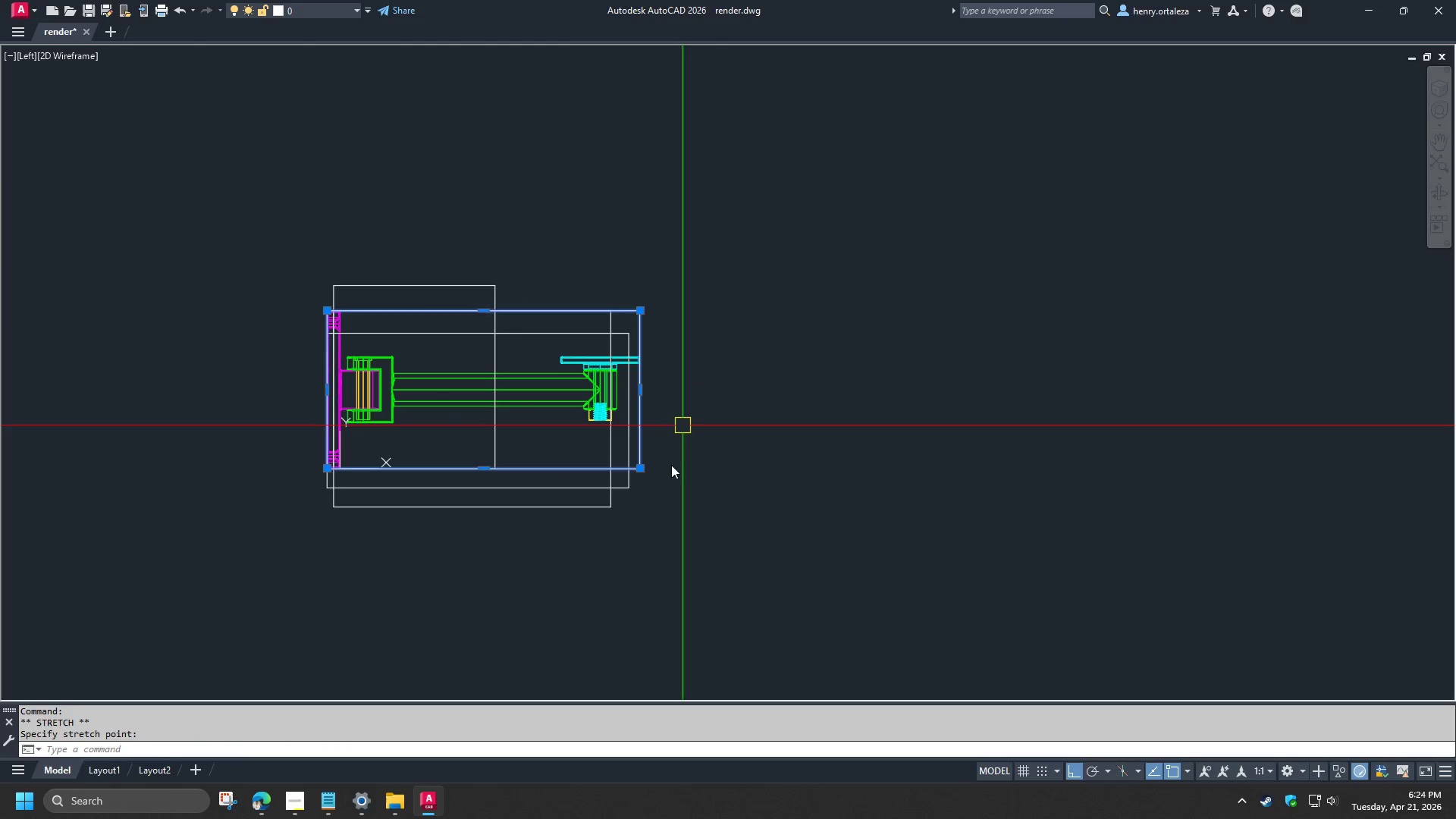 
left_click([449, 479])
 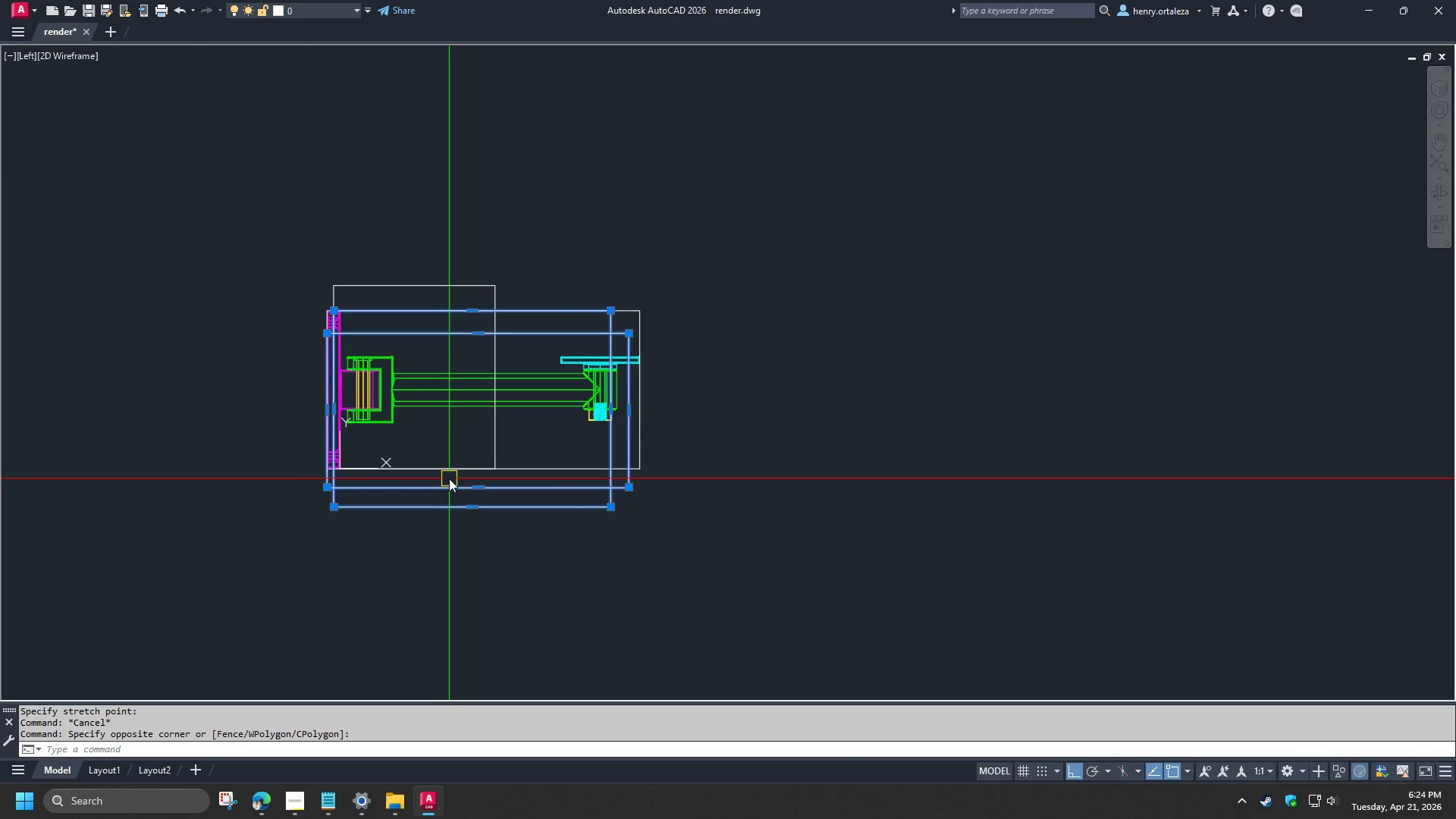 
key(E)
 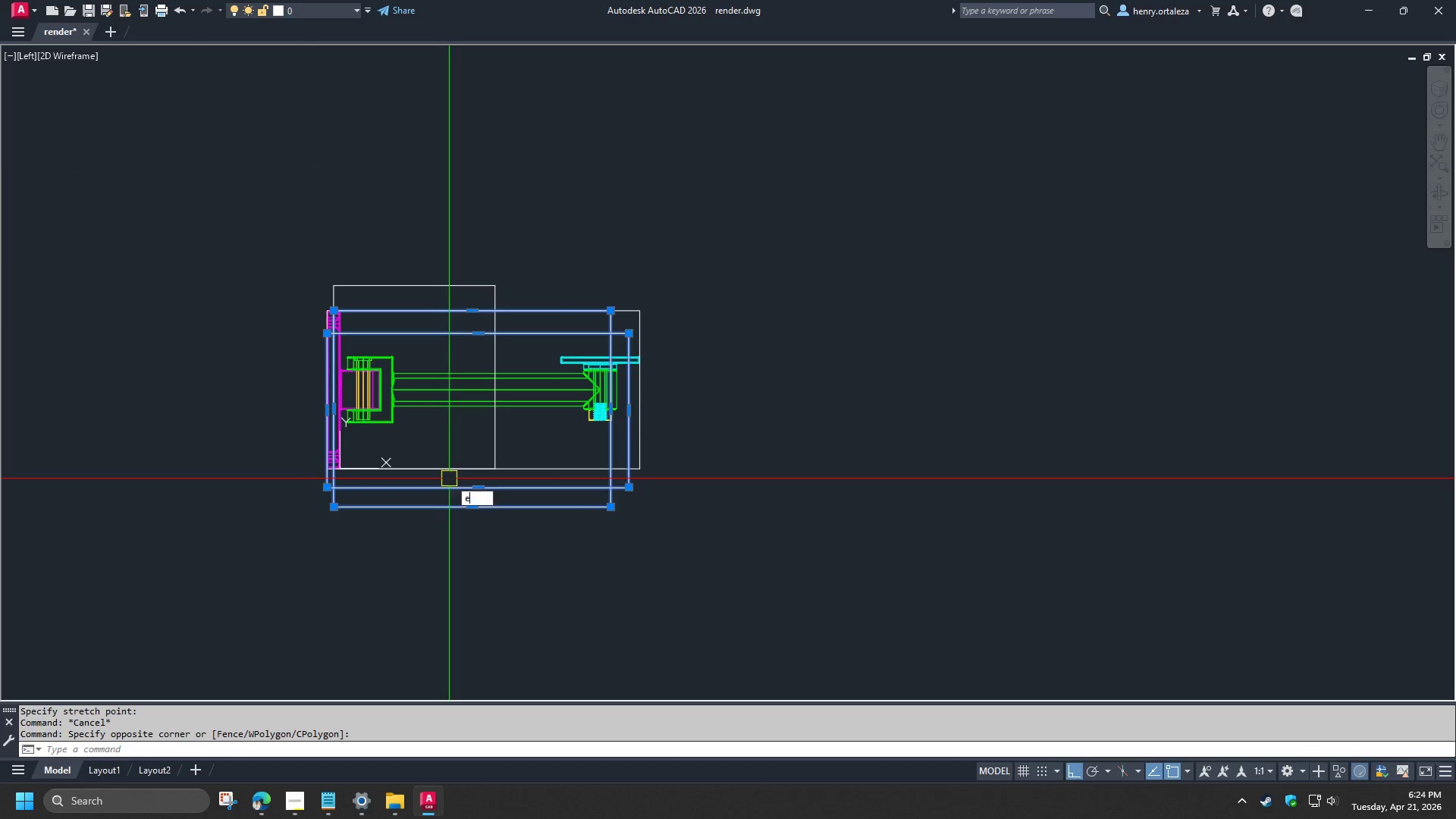 
key(Space)
 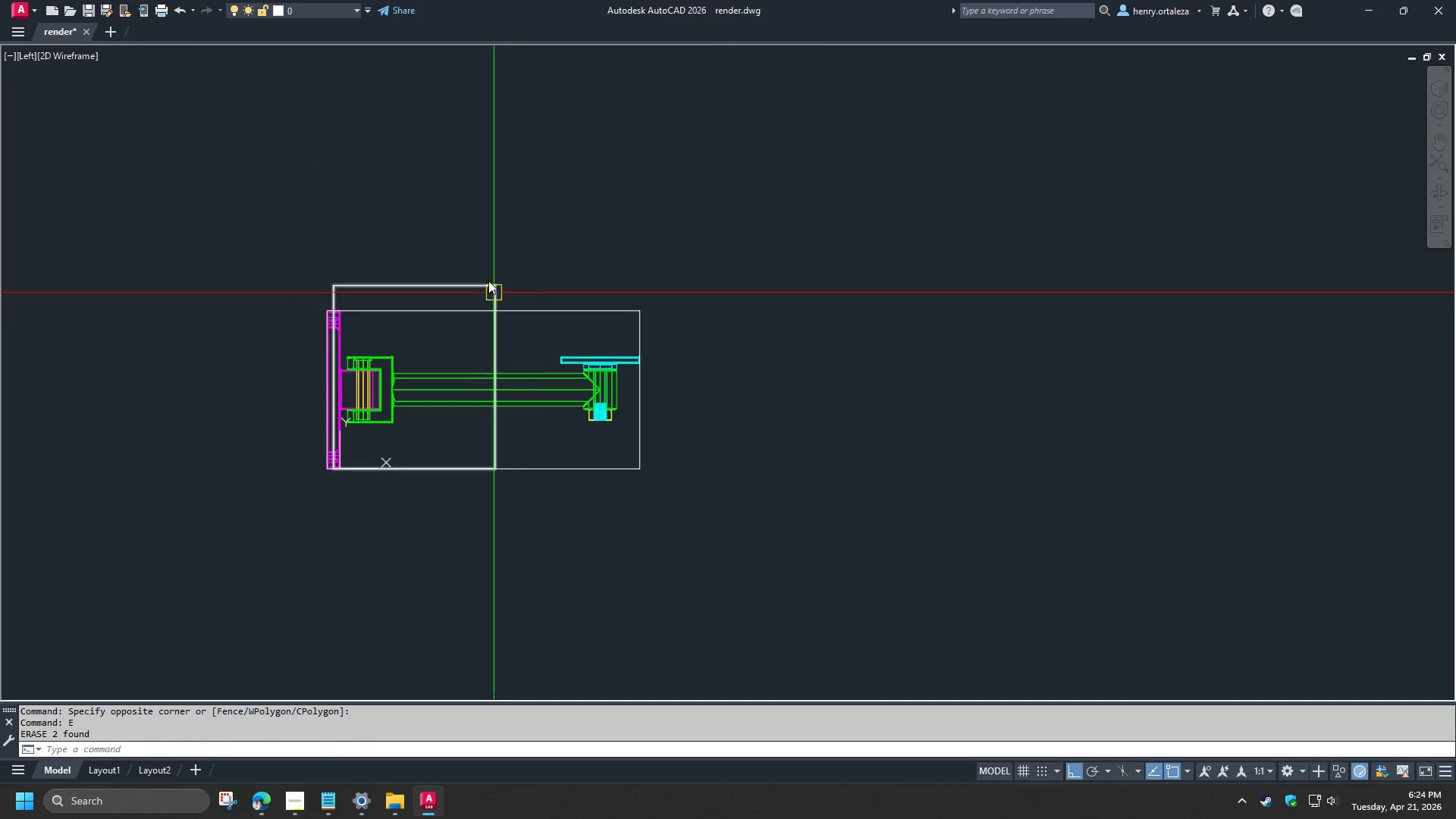 
left_click([488, 280])
 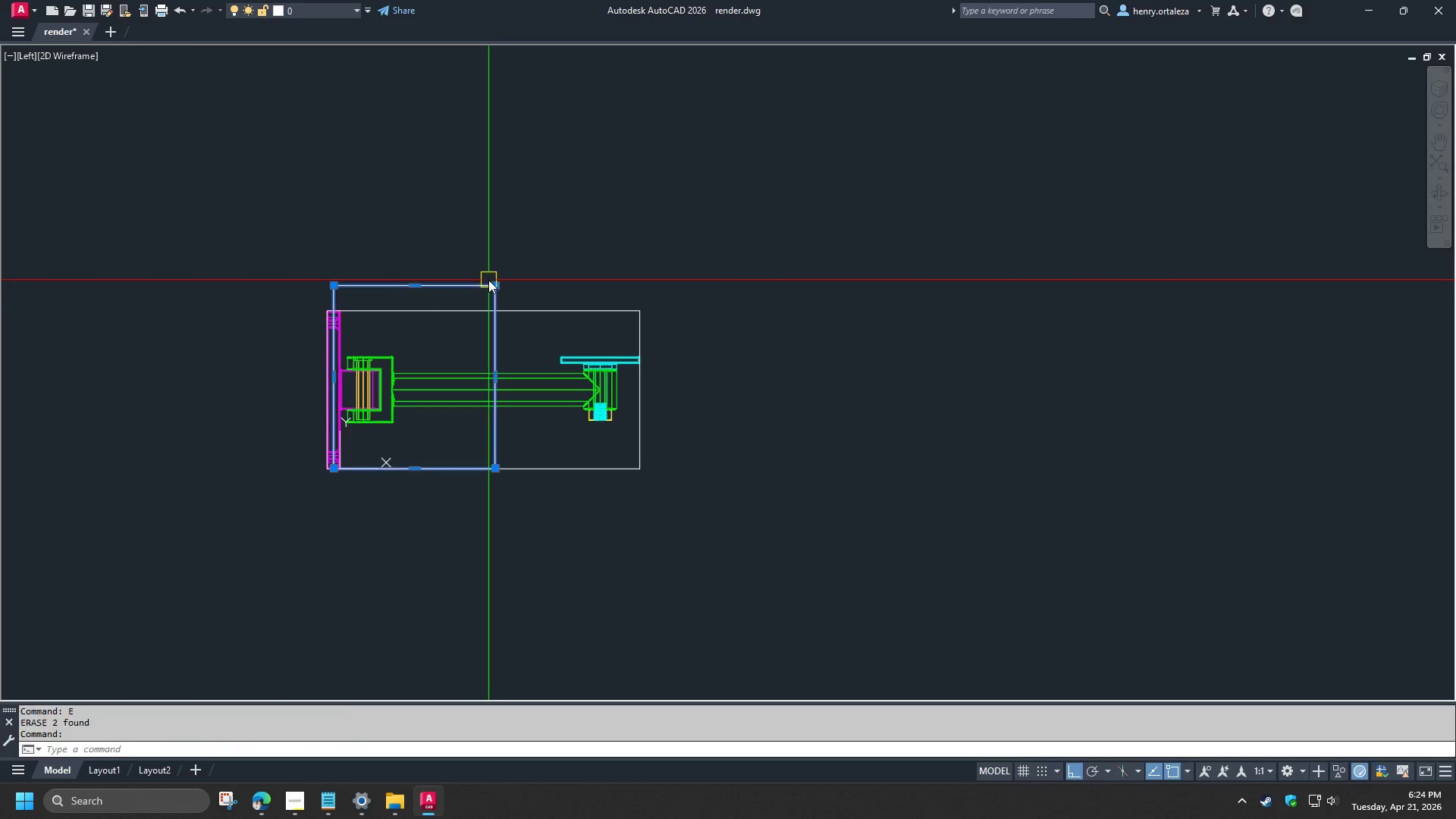 
key(E)
 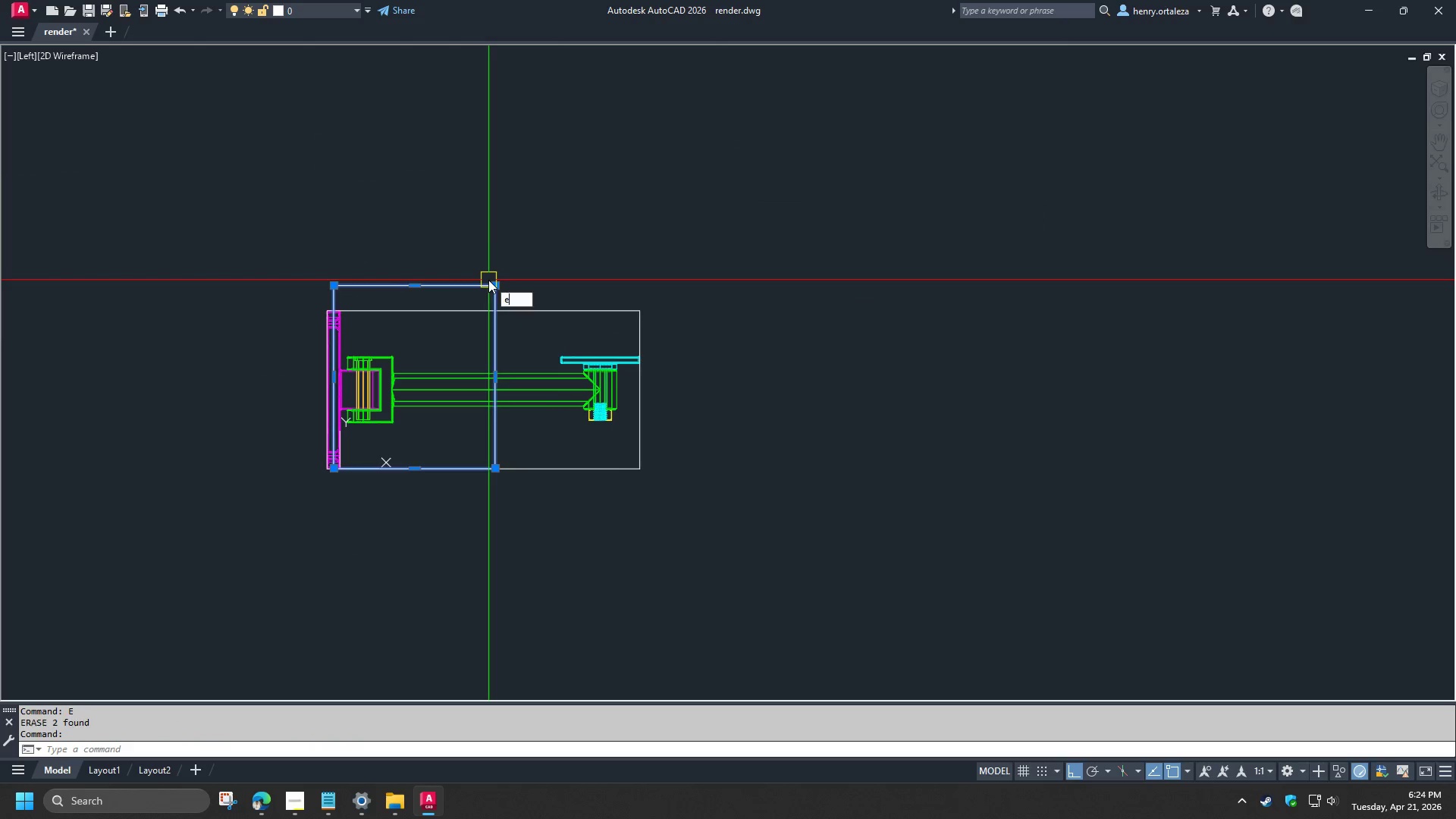 
key(Space)
 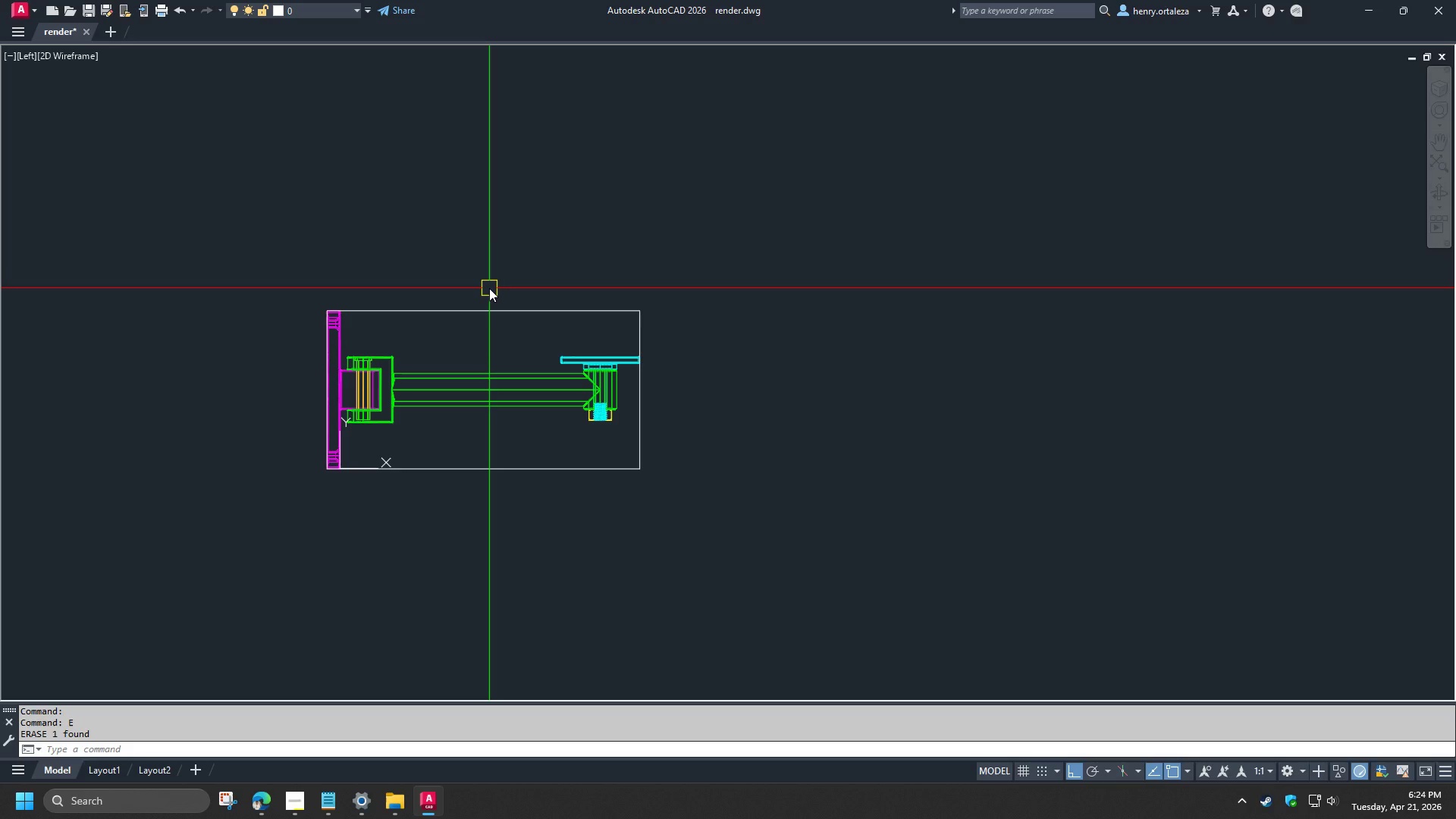 
key(Minus)
 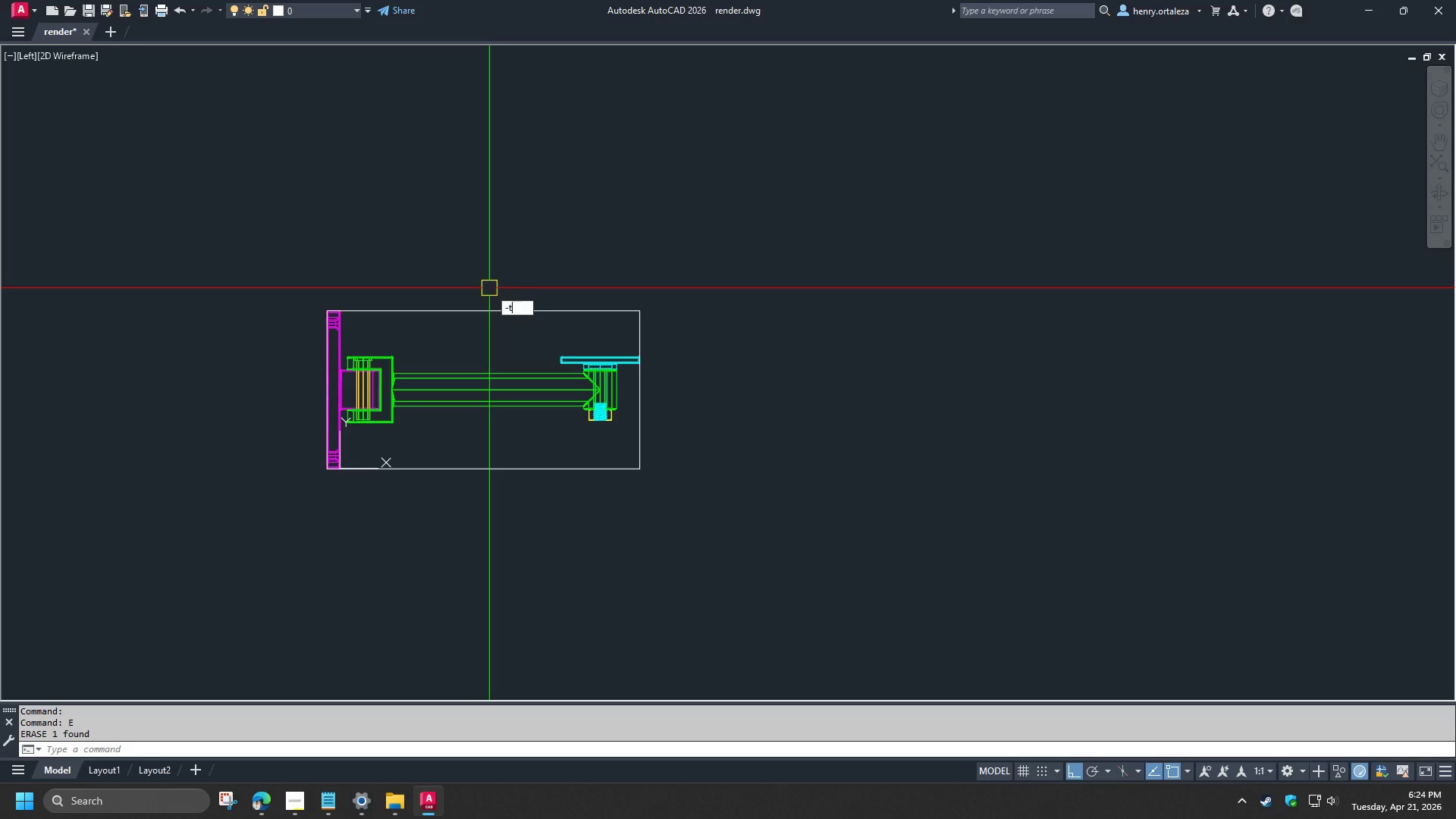 
key(T)
 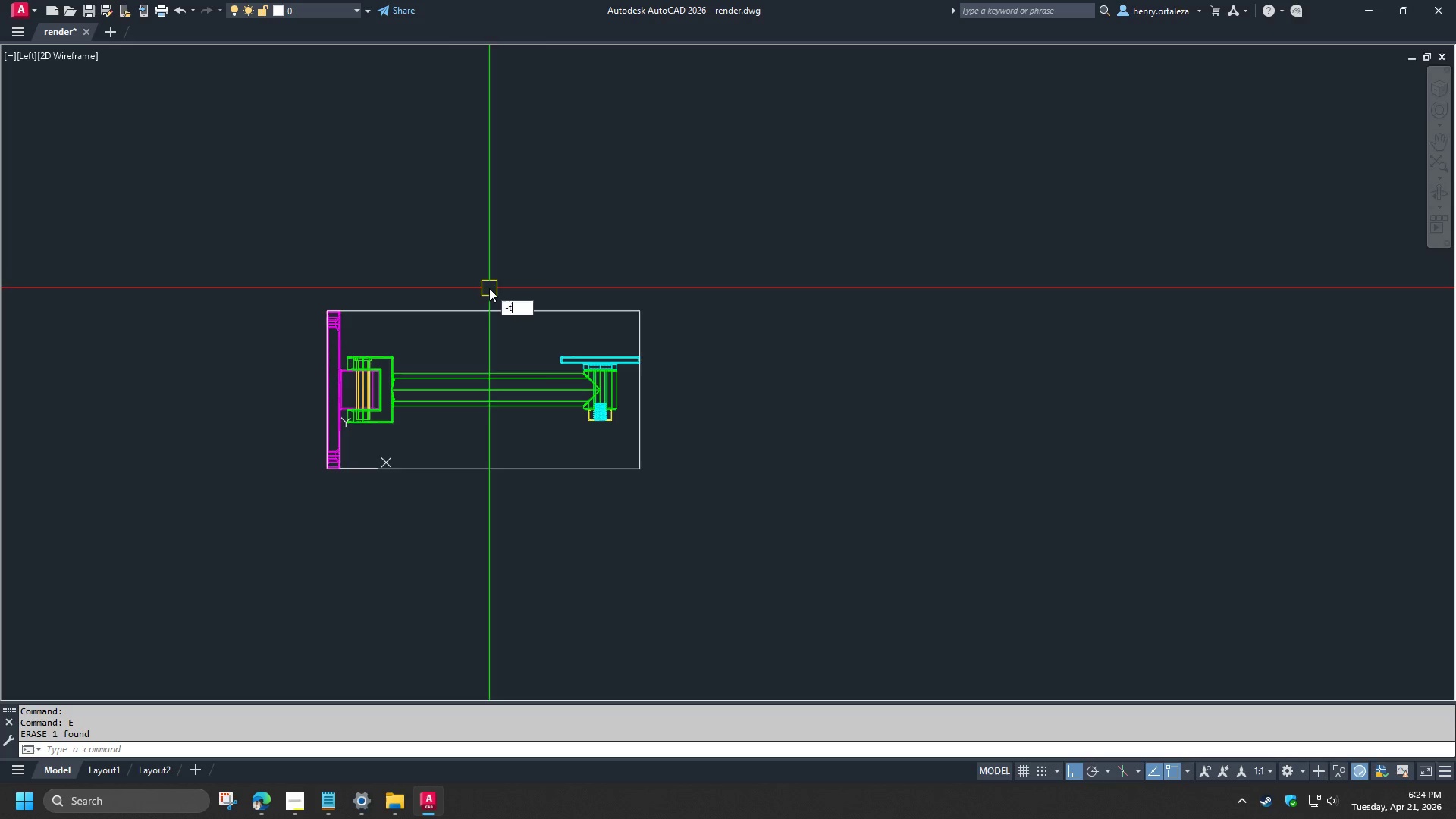 
key(Space)
 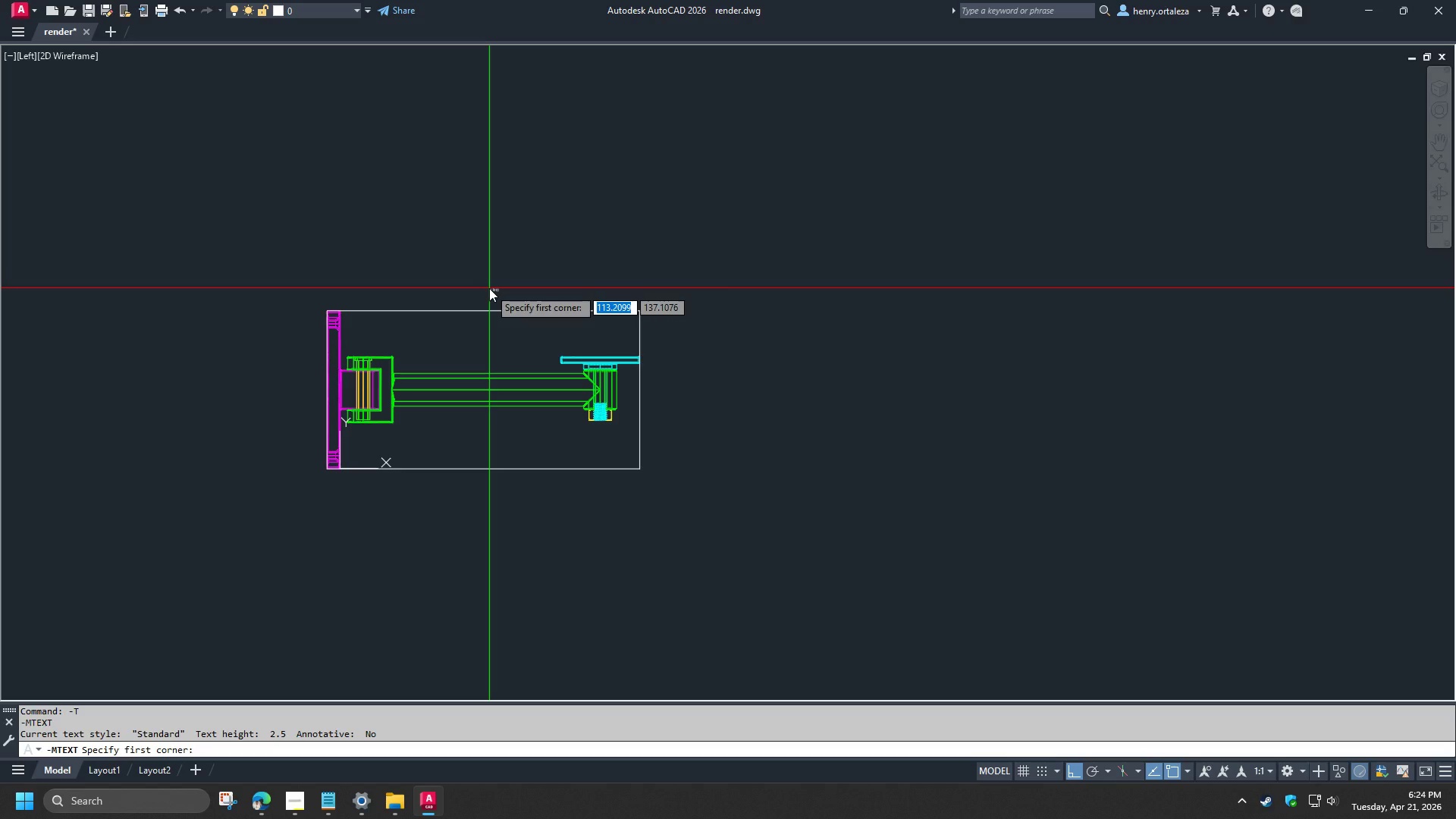 
key(Escape)
 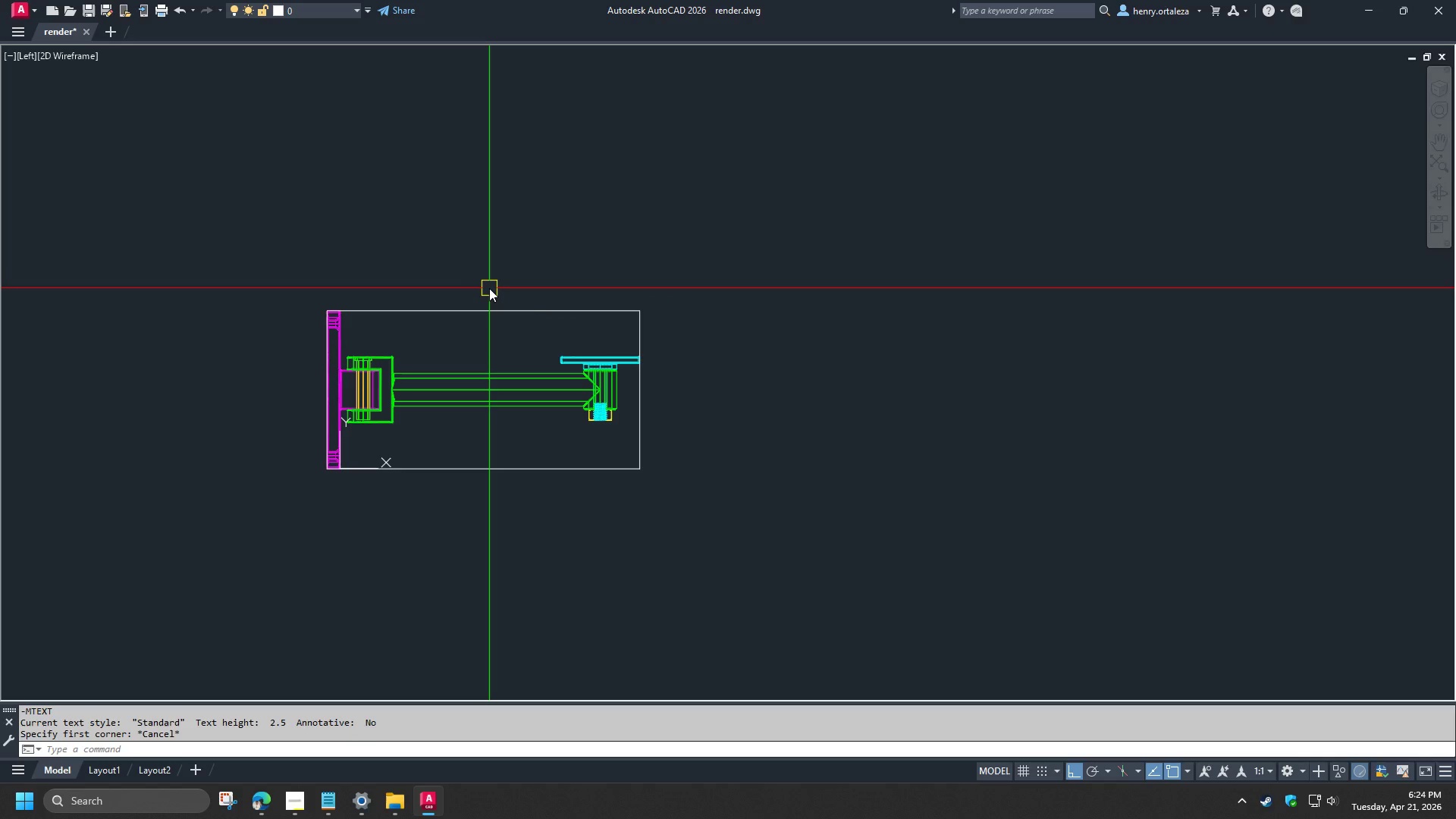 
key(Minus)
 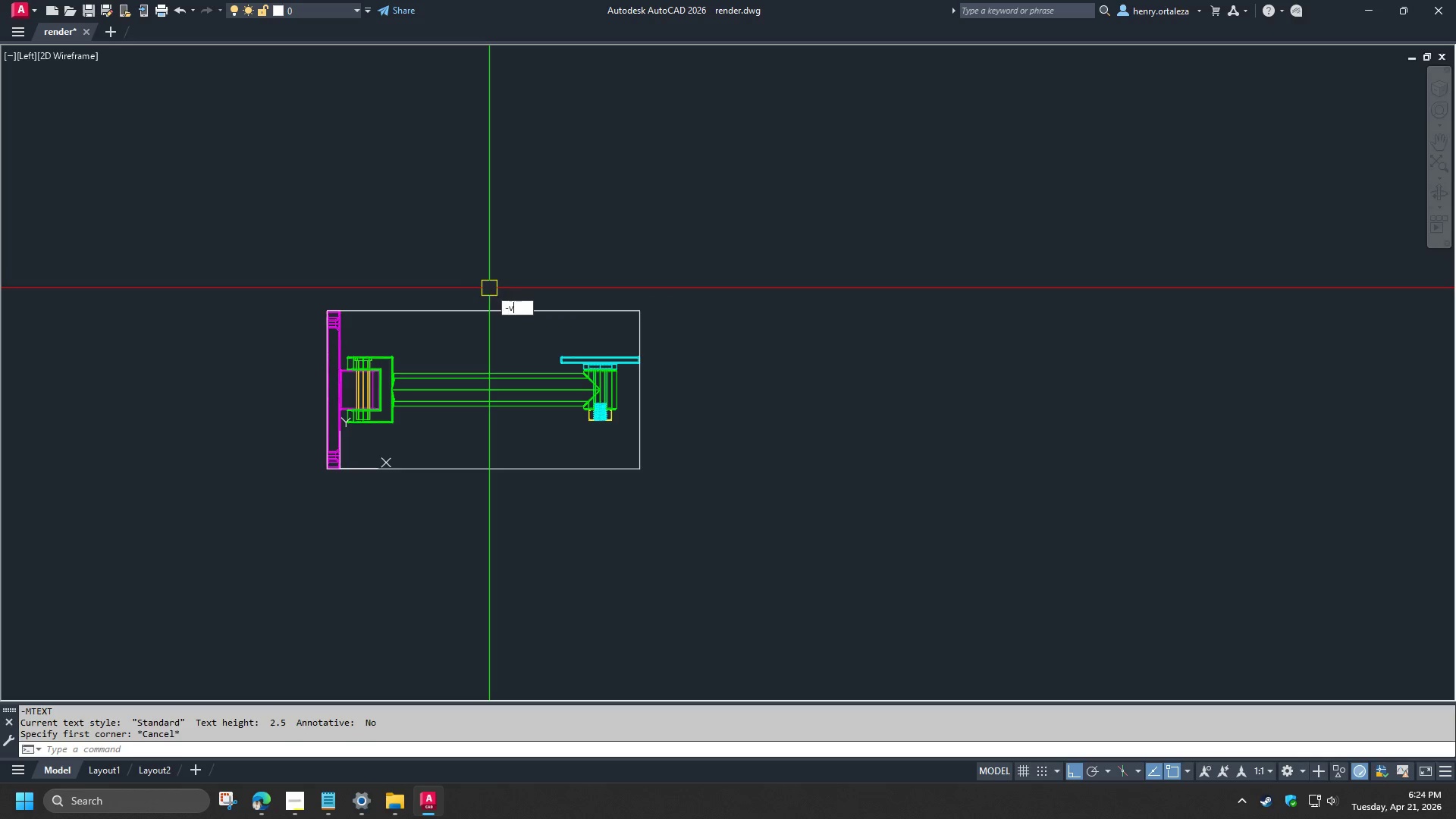 
key(V)
 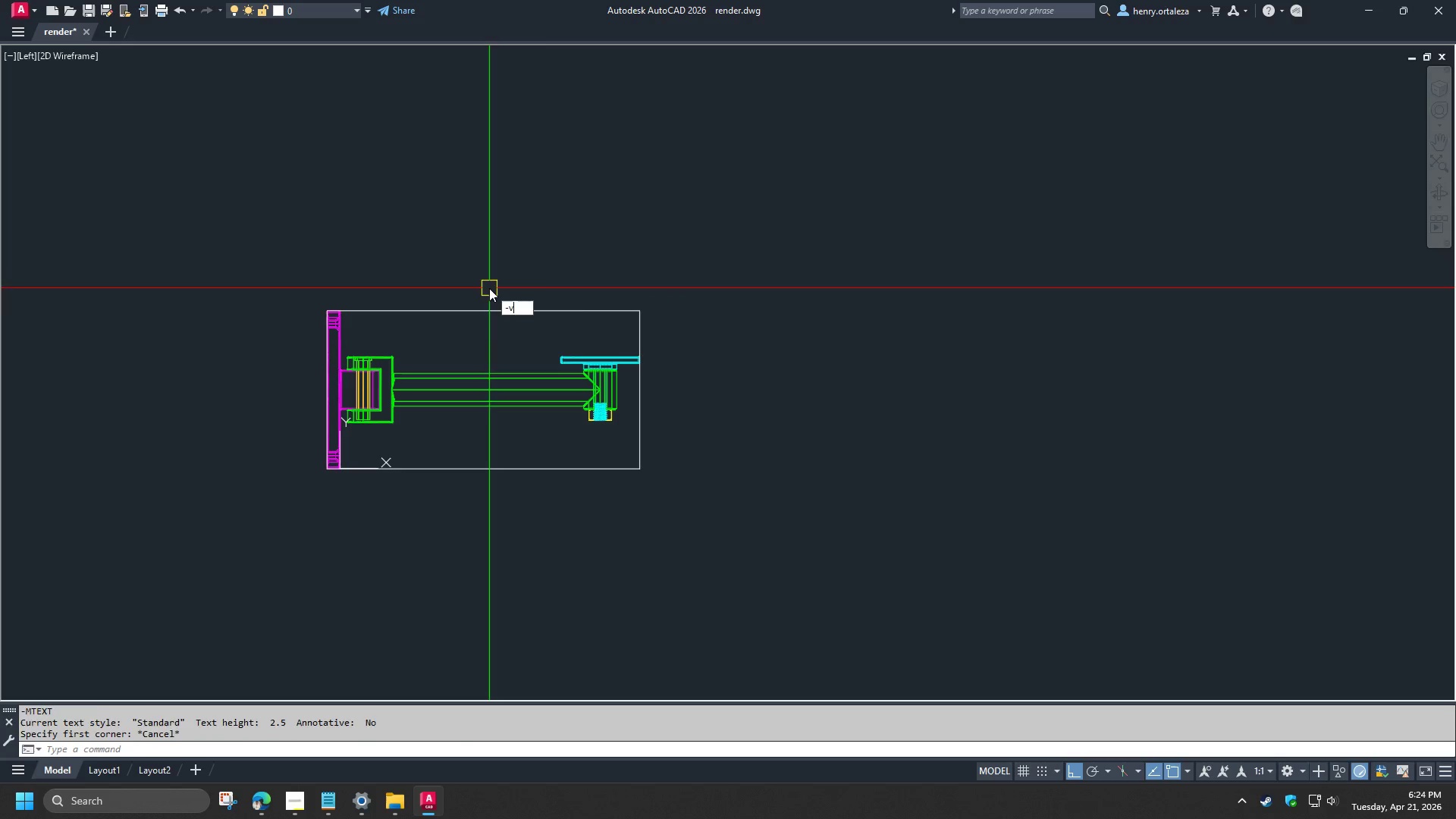 
key(Space)
 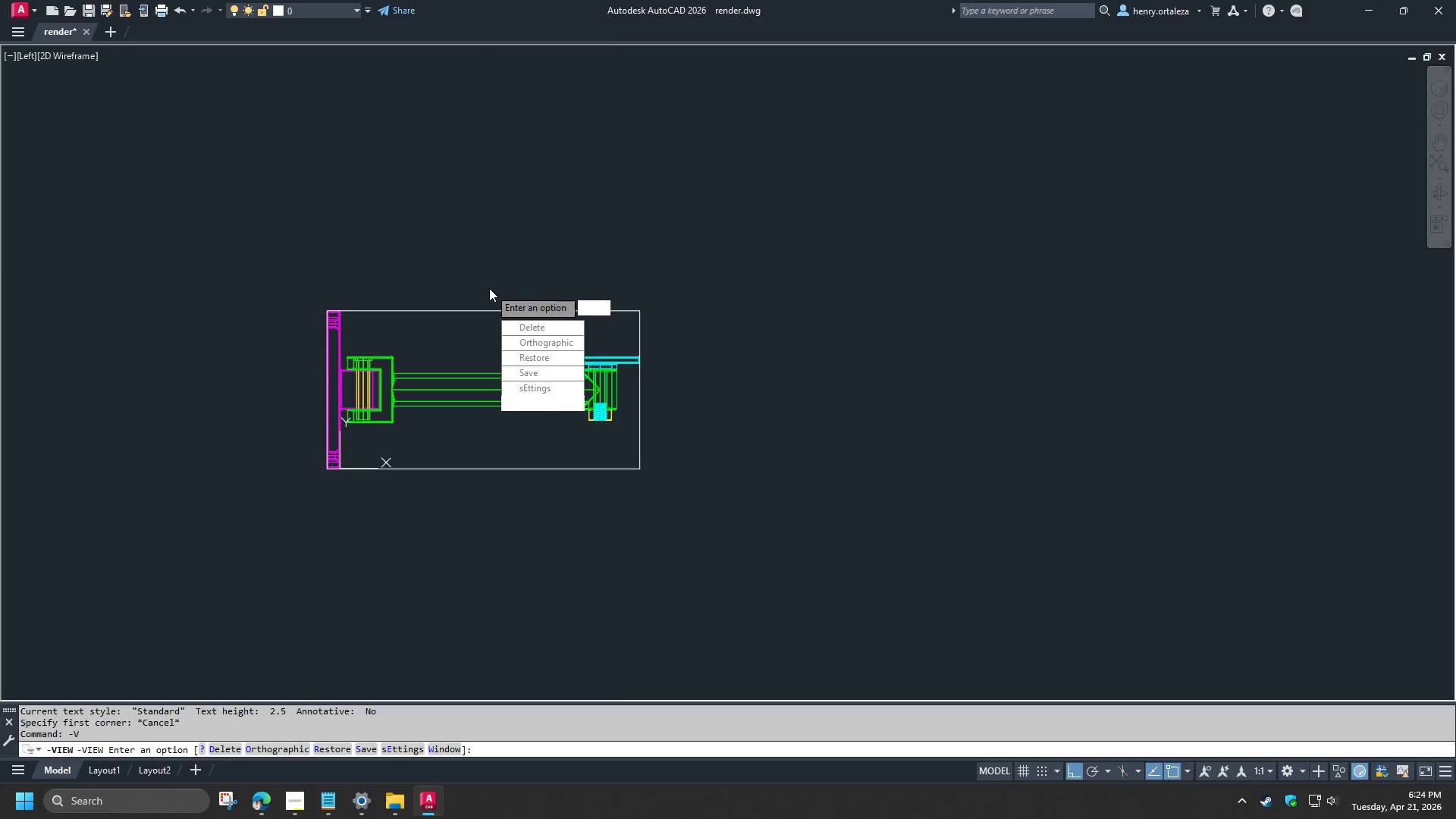 
key(T)
 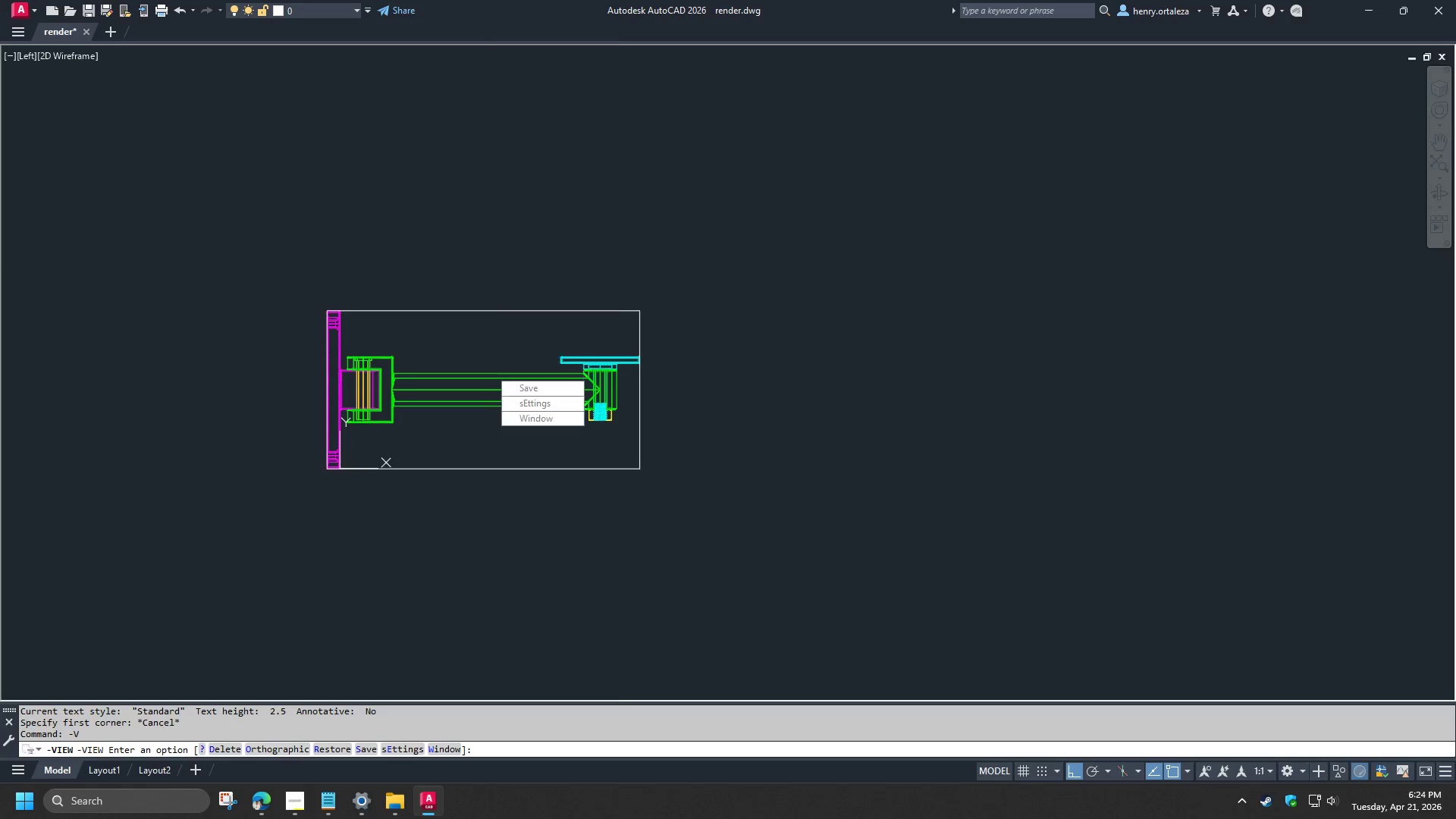 
key(Space)
 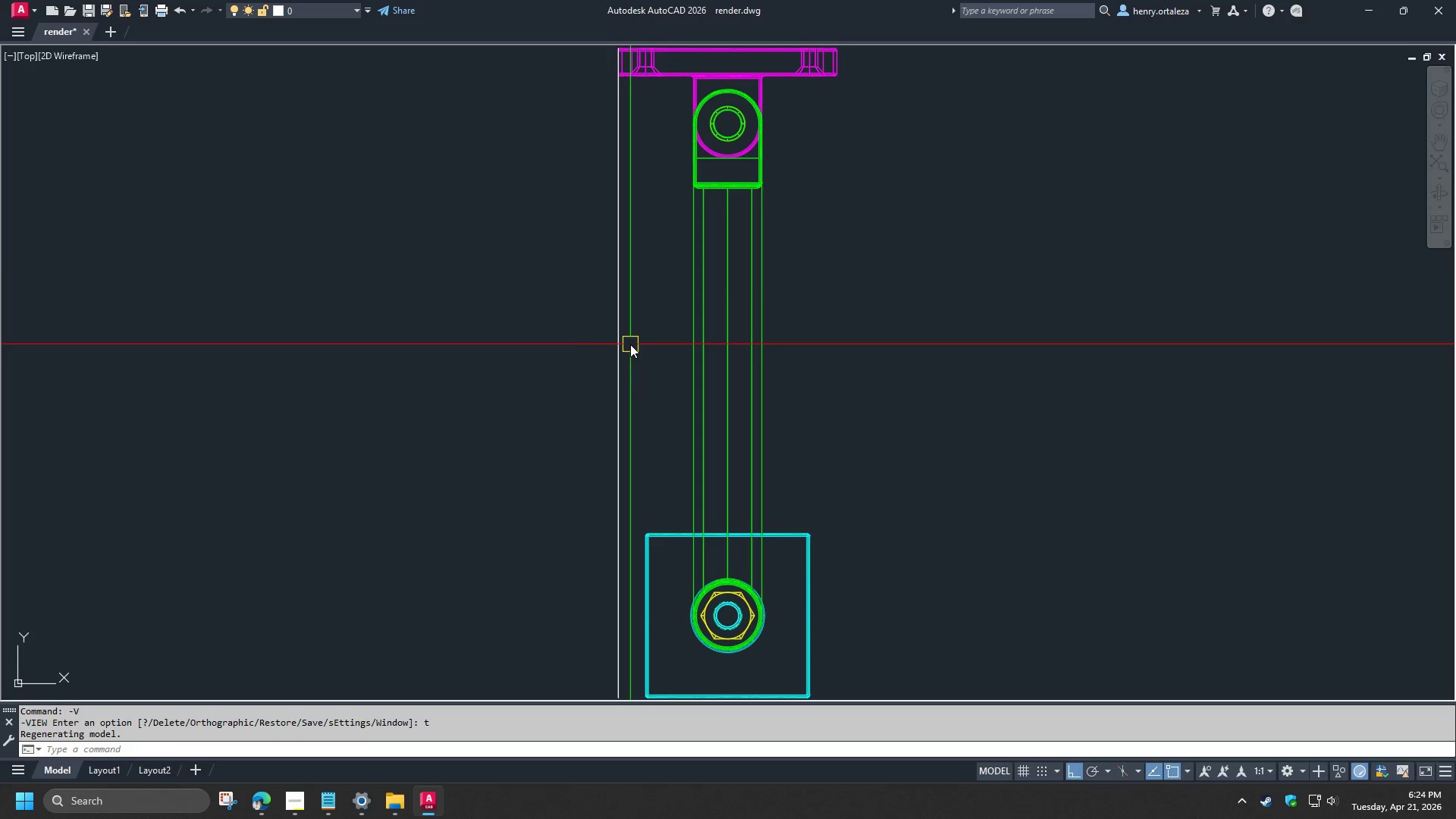 
left_click([629, 344])
 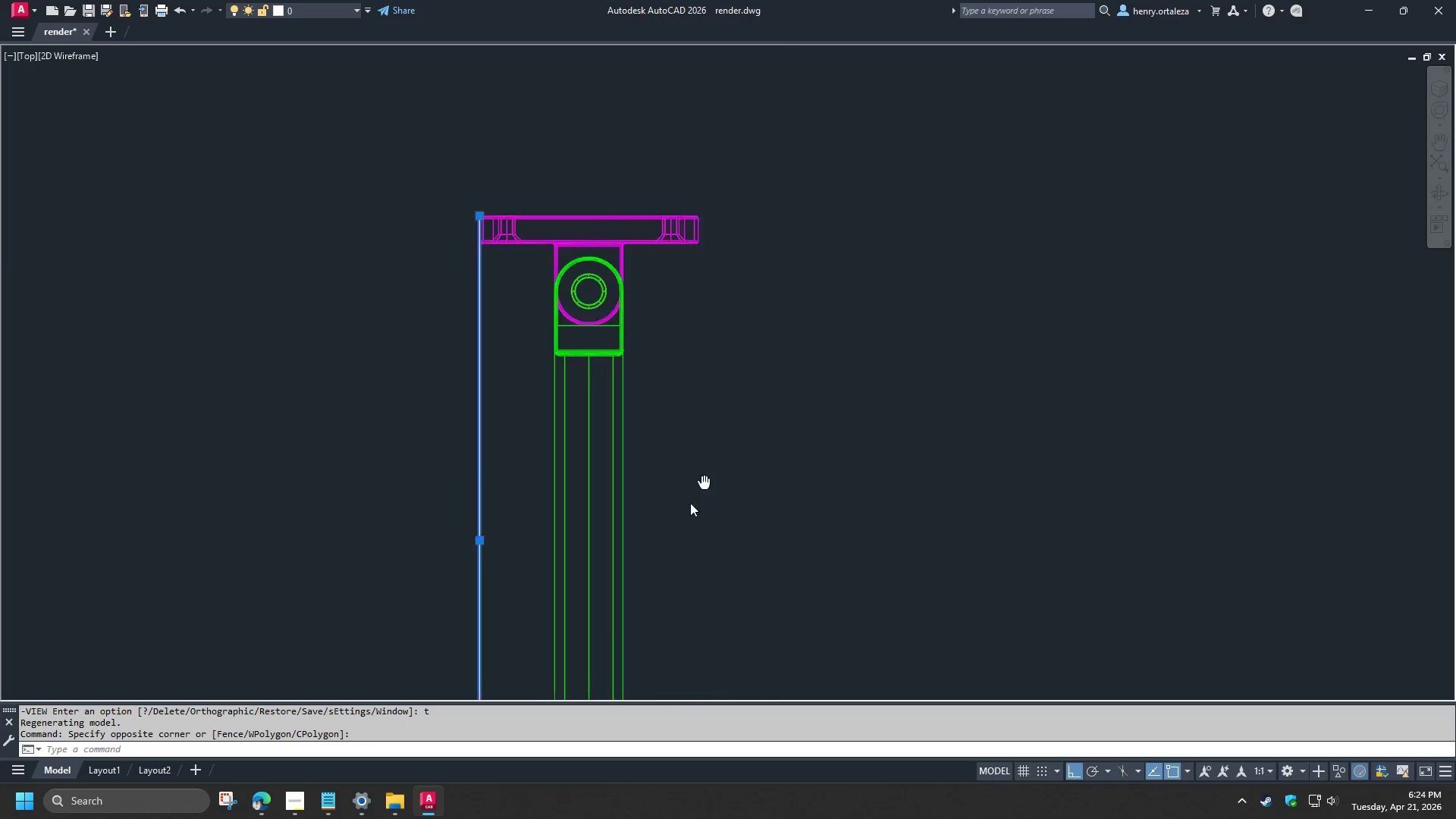 
key(M)
 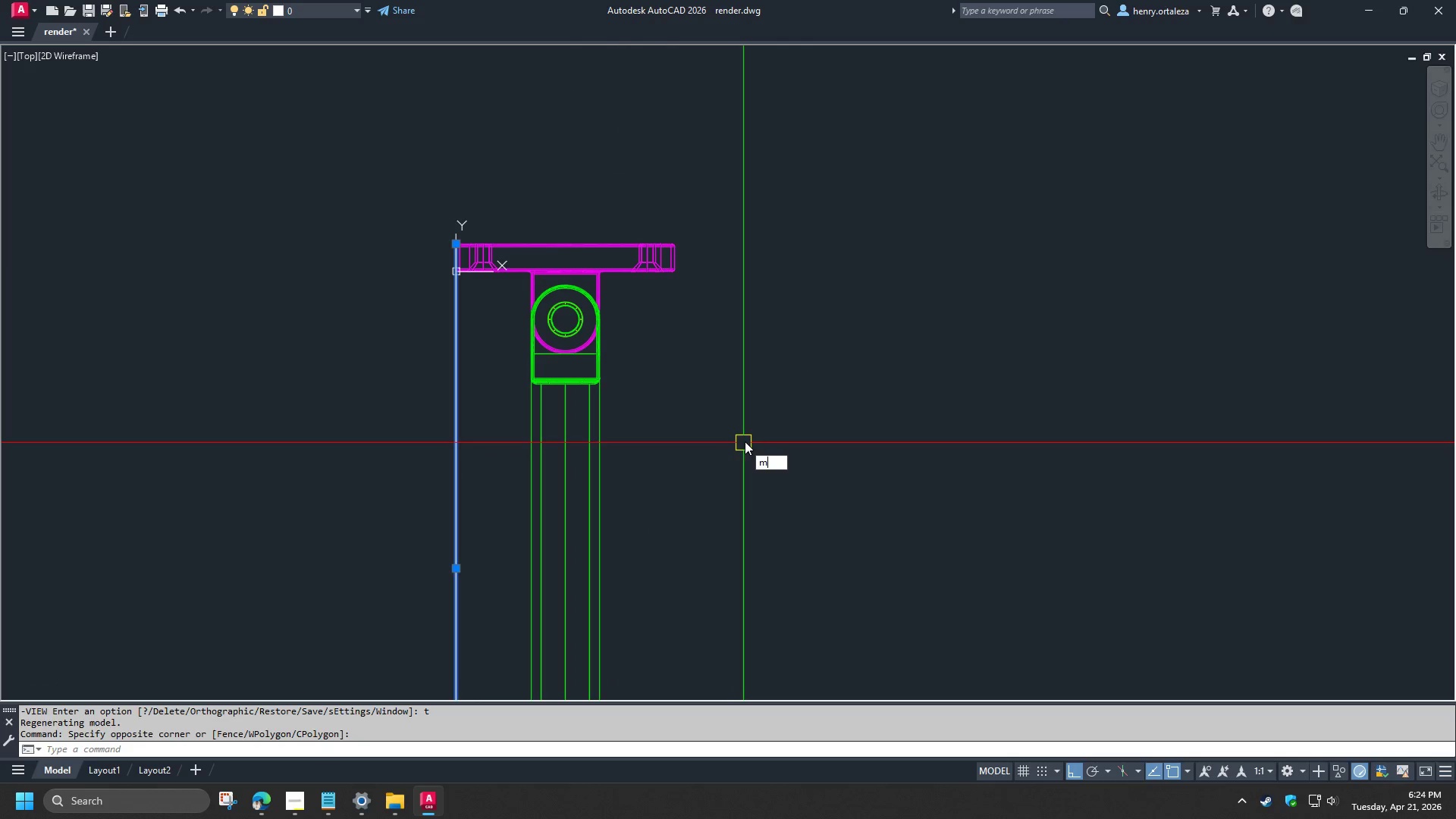 
key(Space)
 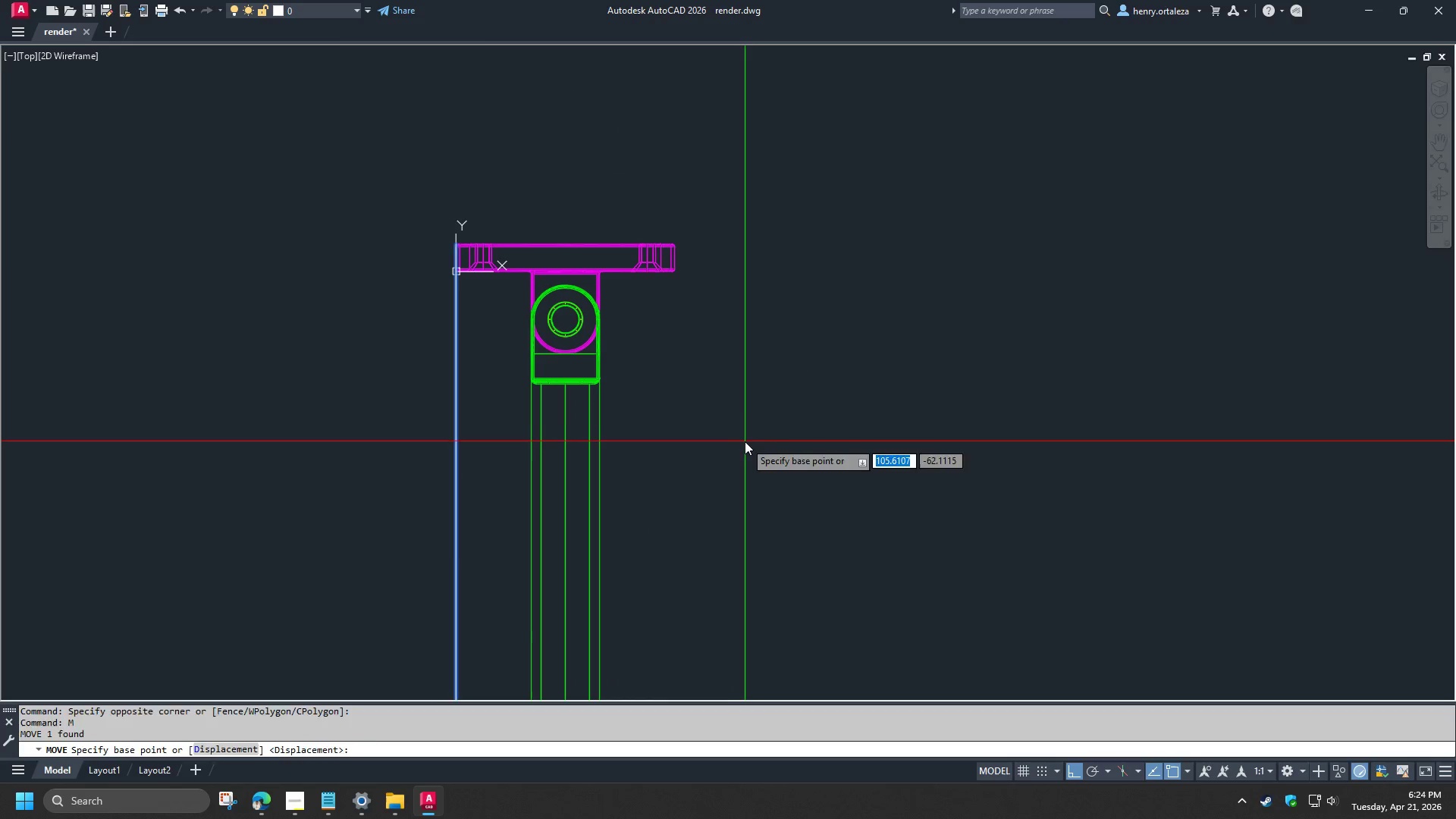 
left_click_drag(start_coordinate=[745, 441], to_coordinate=[758, 447])
 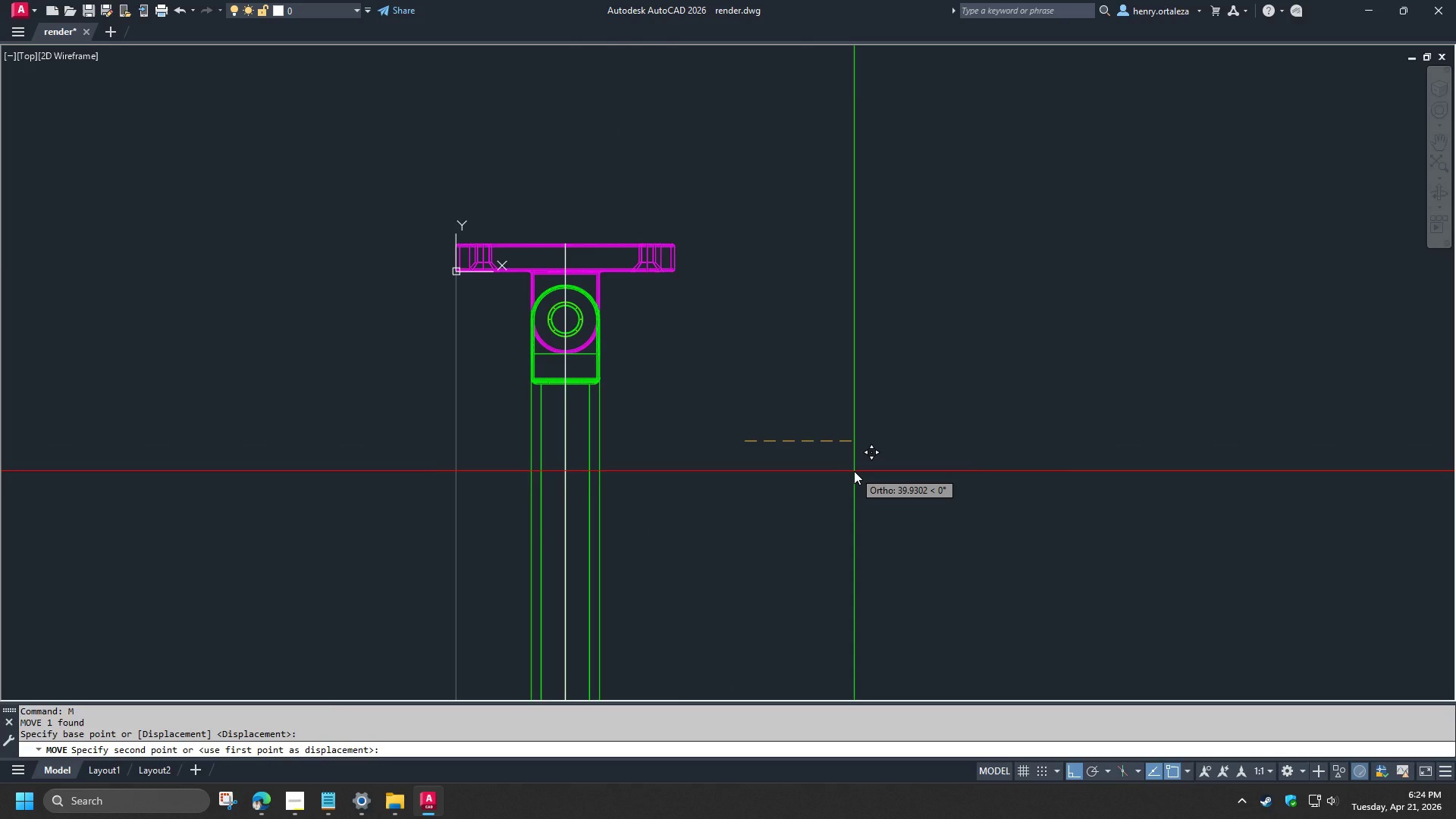 
key(Numpad4)
 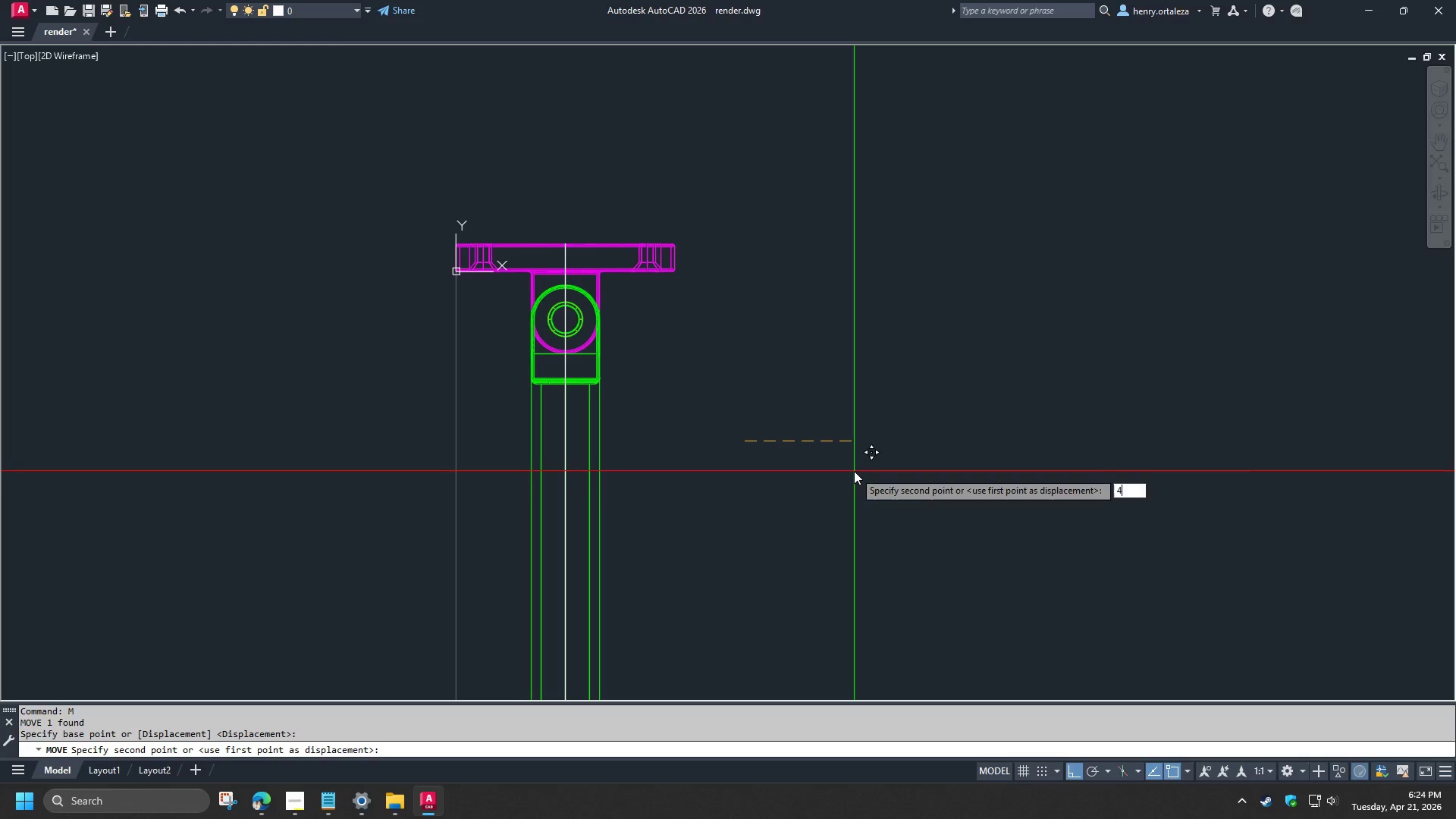 
key(Numpad0)
 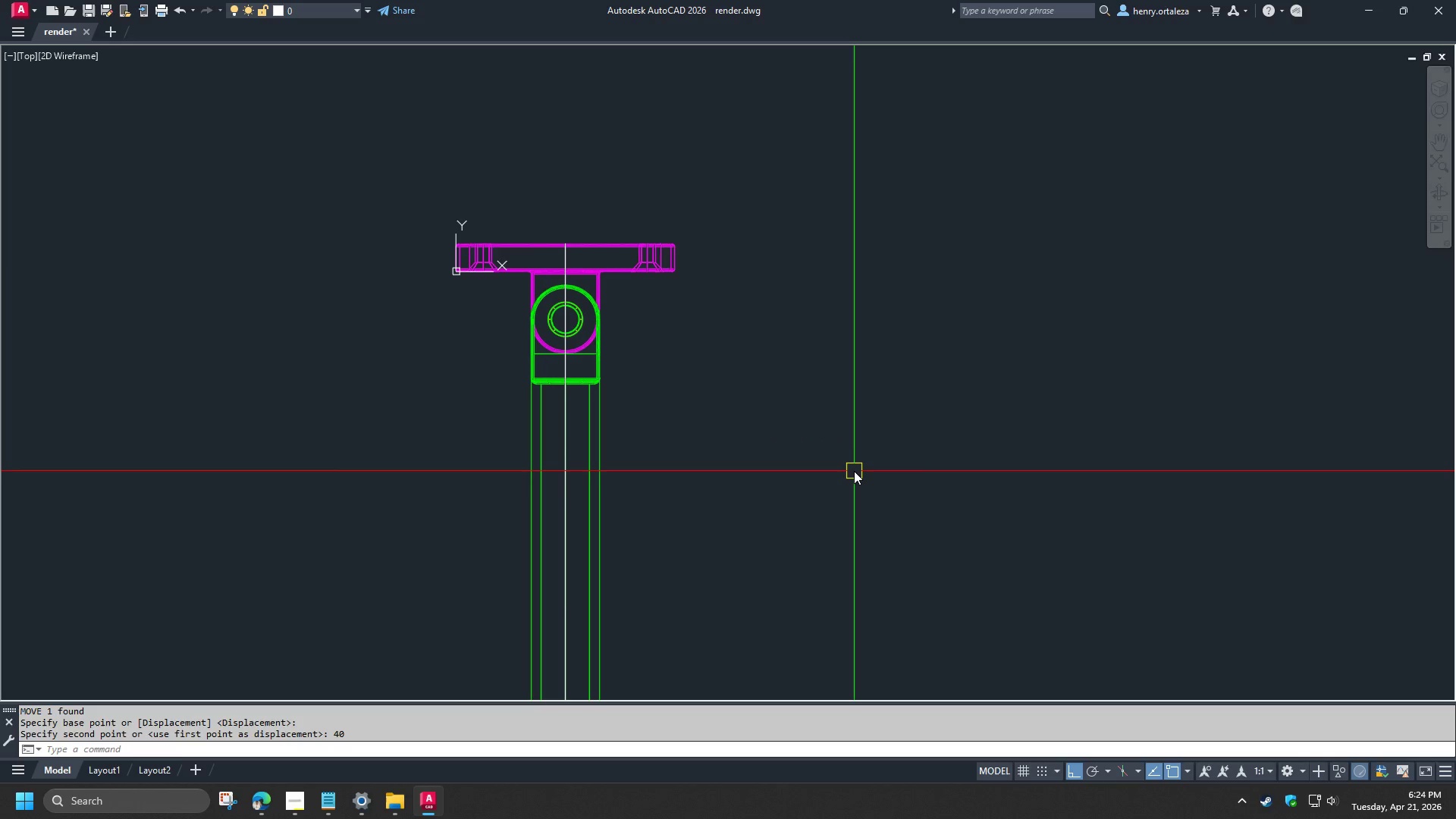 
key(NumpadEnter)
 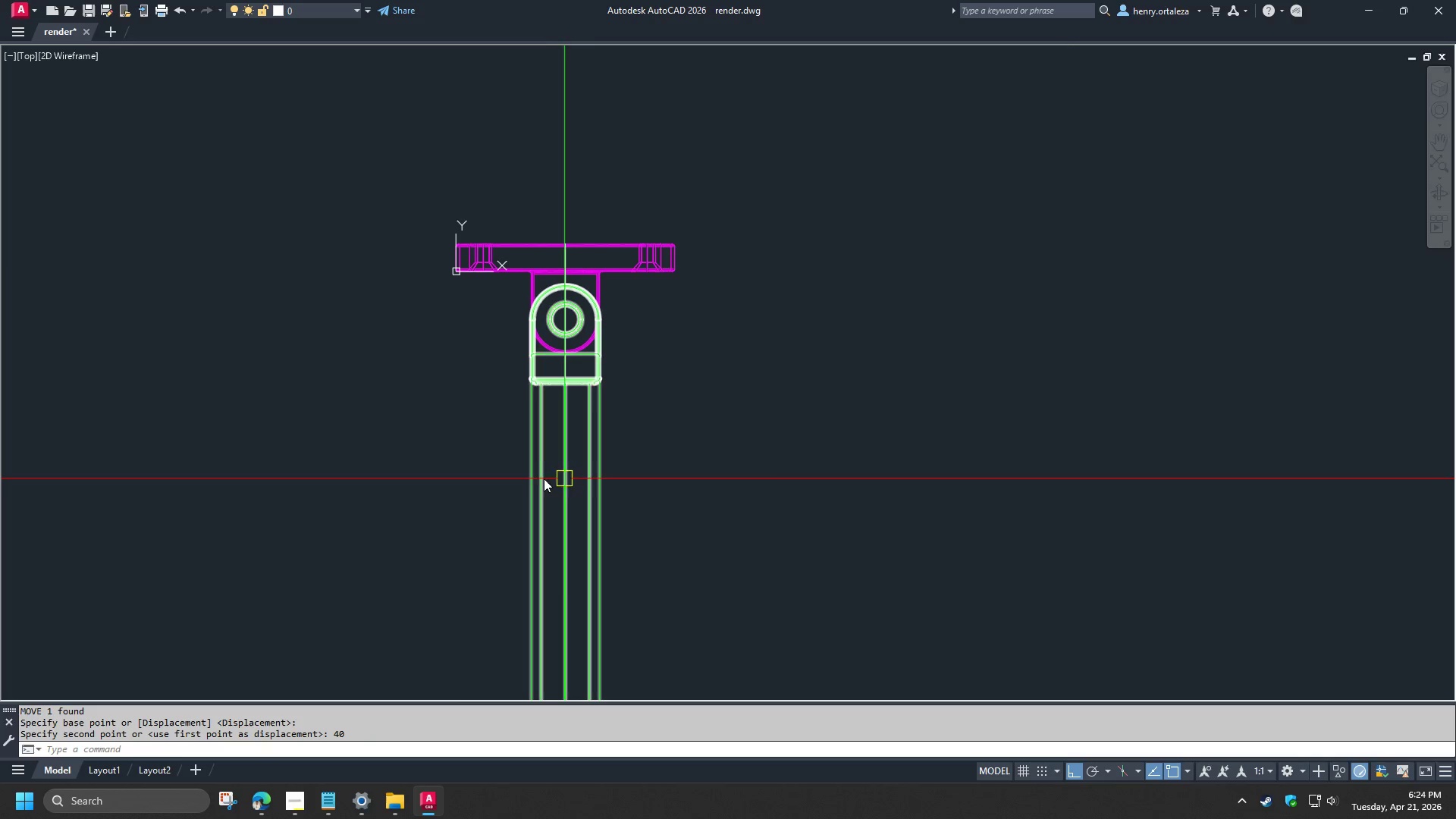 
left_click([563, 481])
 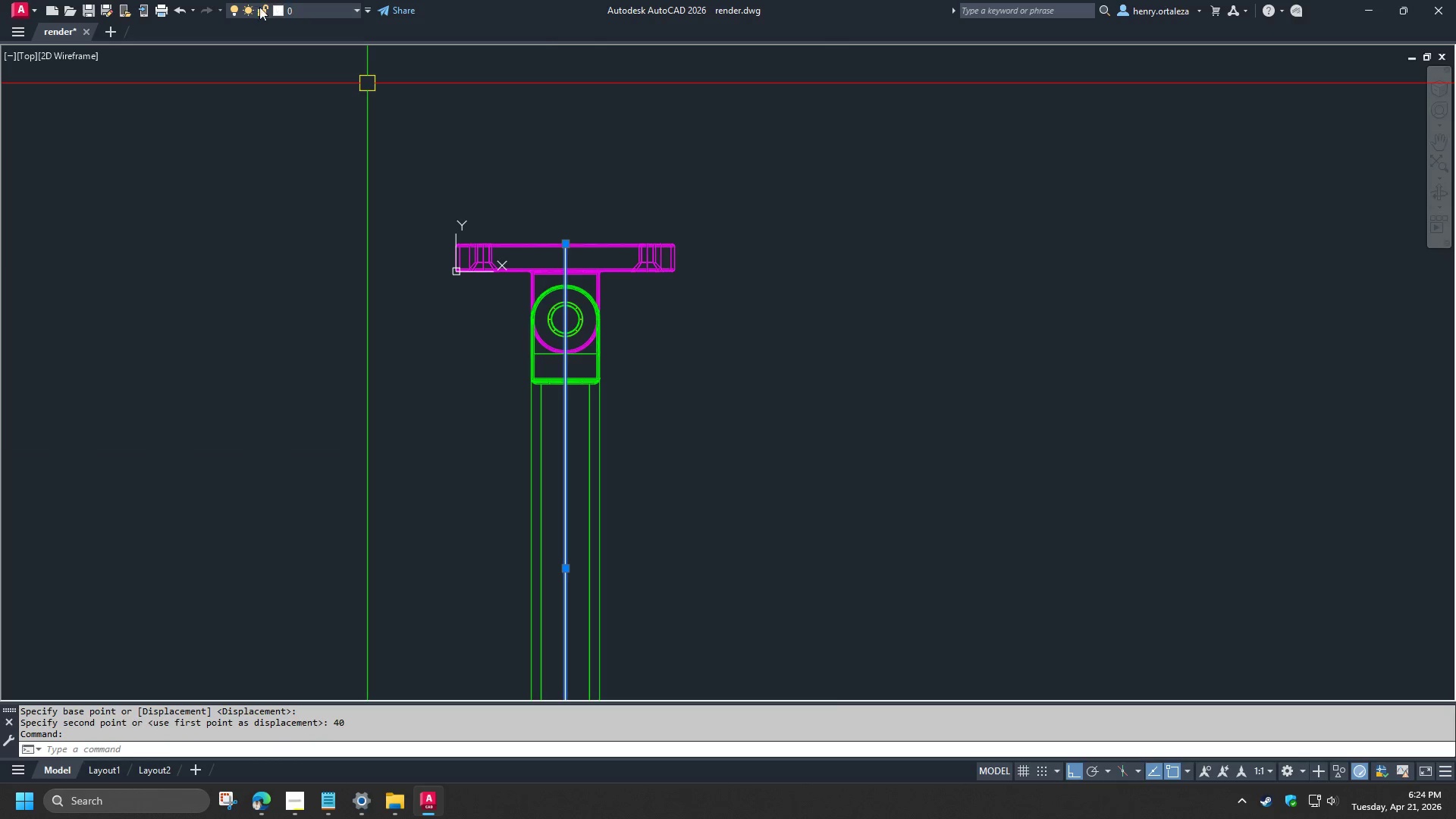 
left_click([307, 4])
 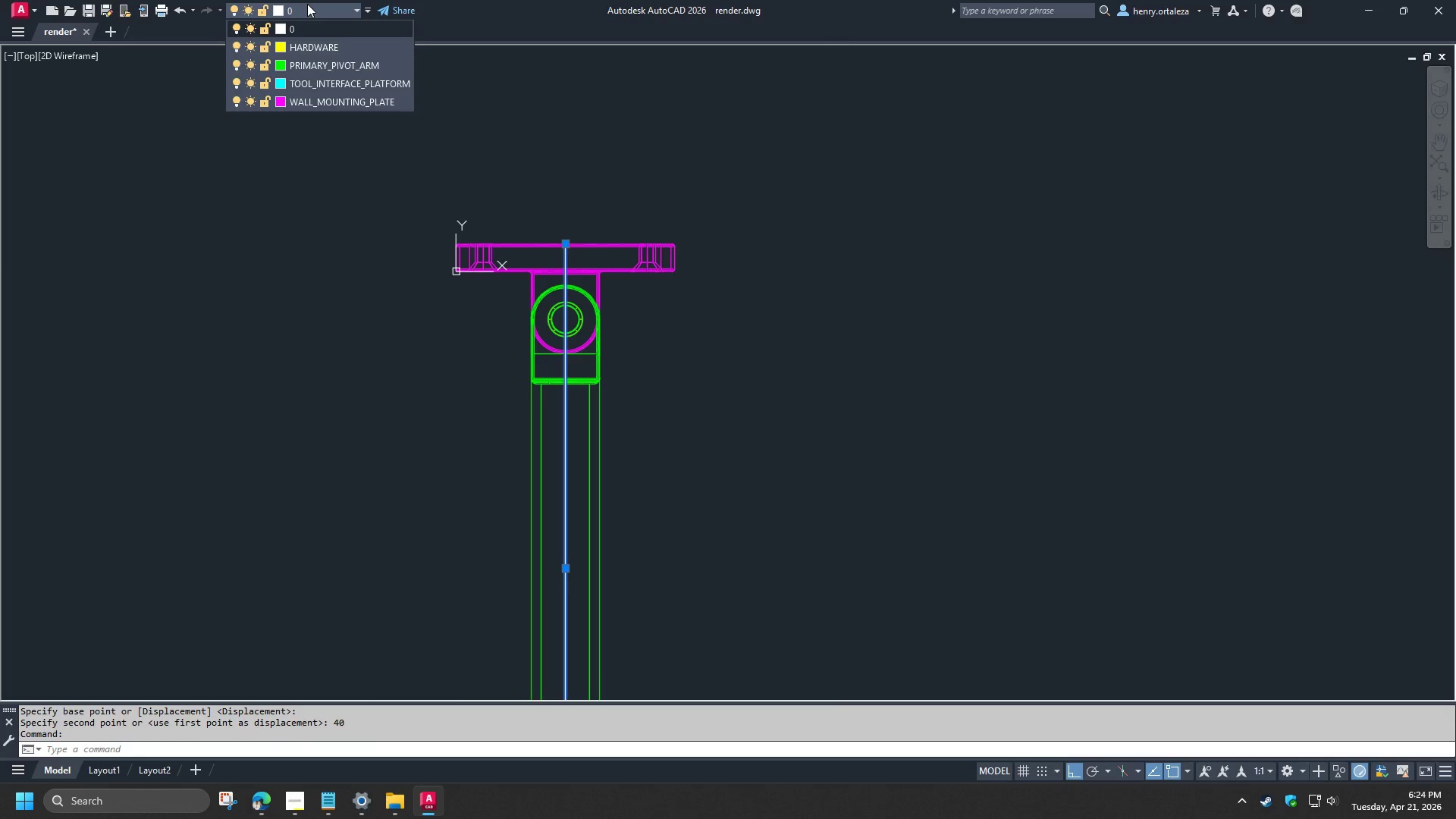 
key(Escape)
key(Escape)
type(dli)
 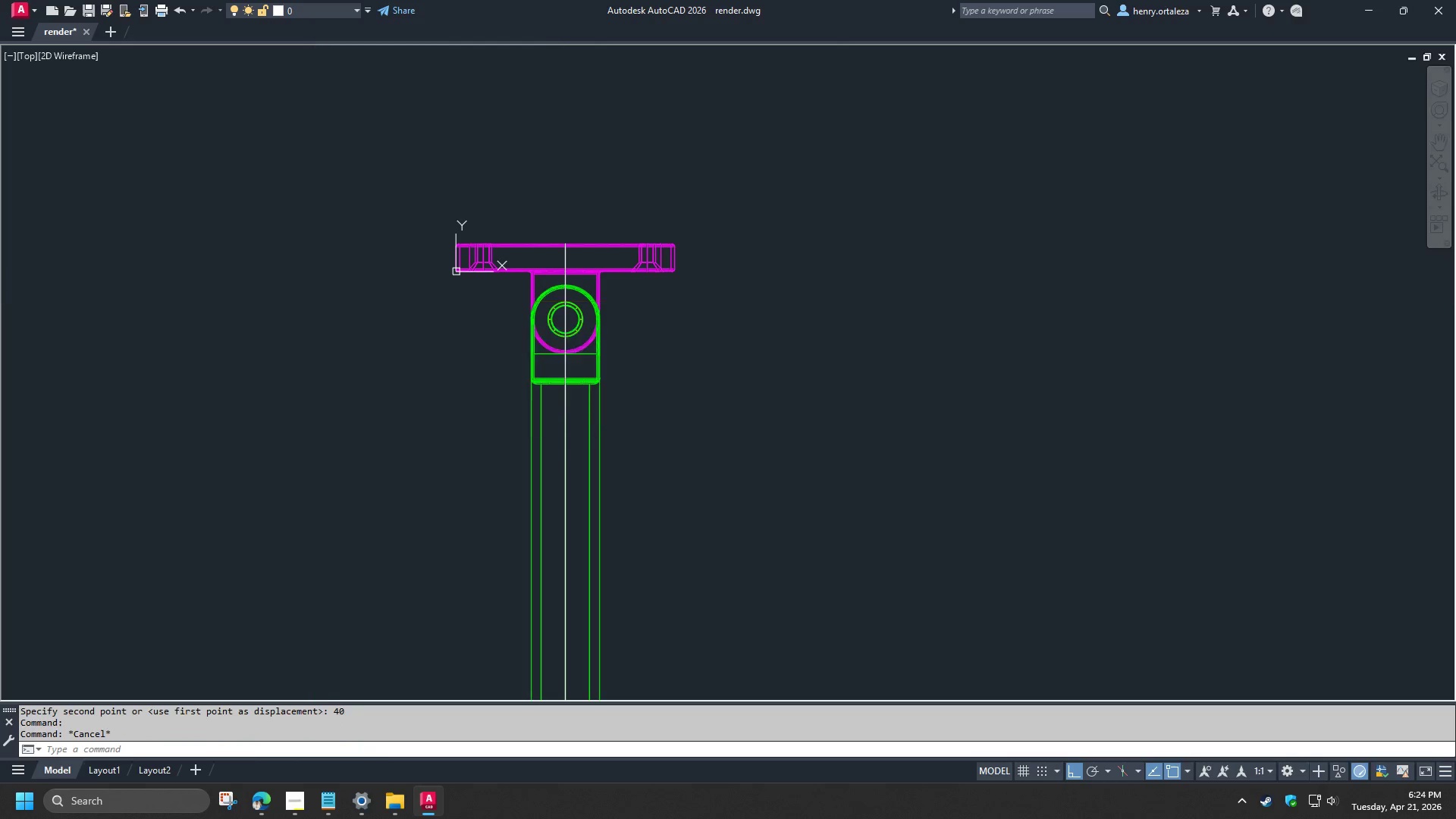 
key(Space)
 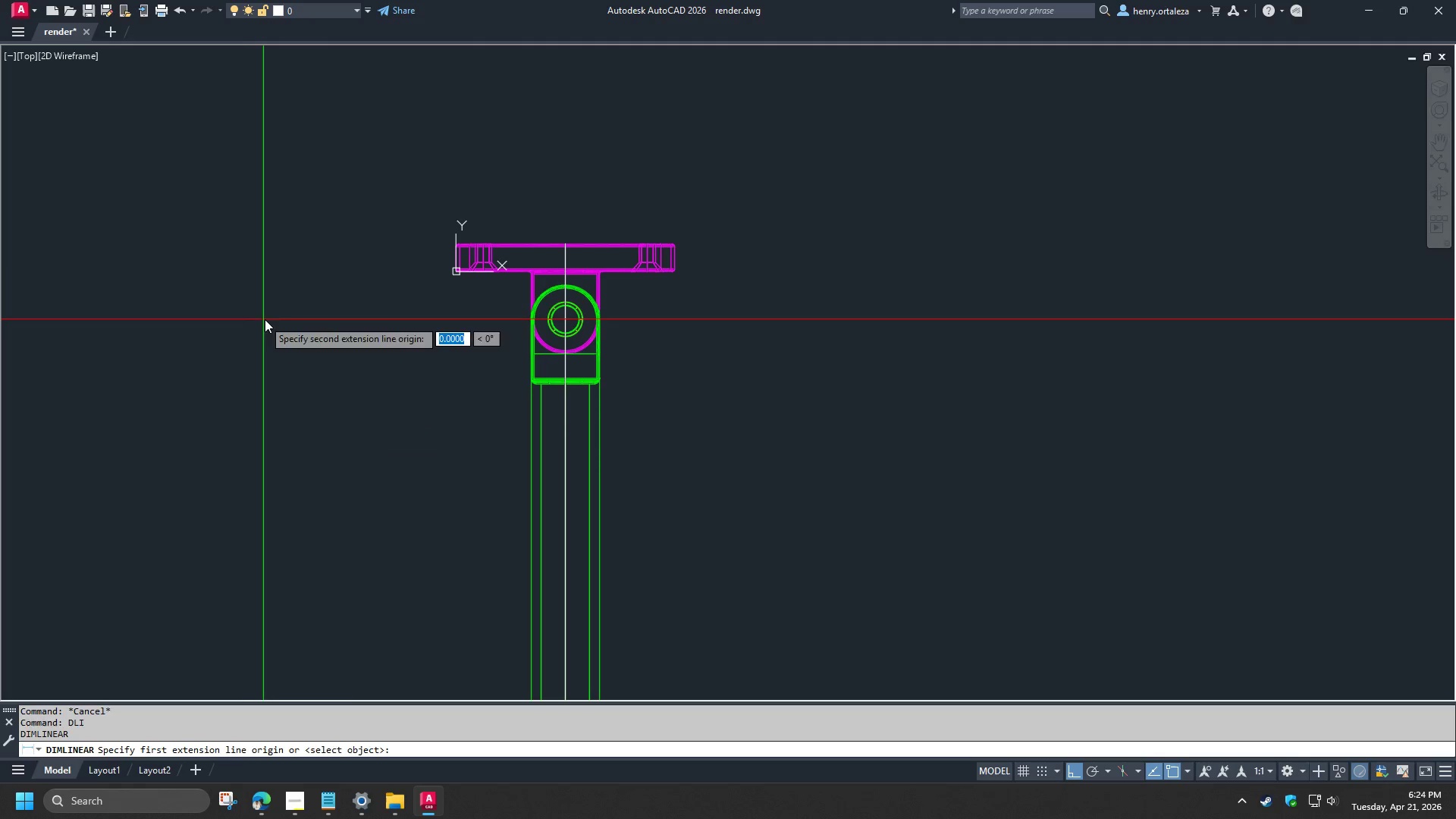 
left_click_drag(start_coordinate=[263, 319], to_coordinate=[271, 319])
 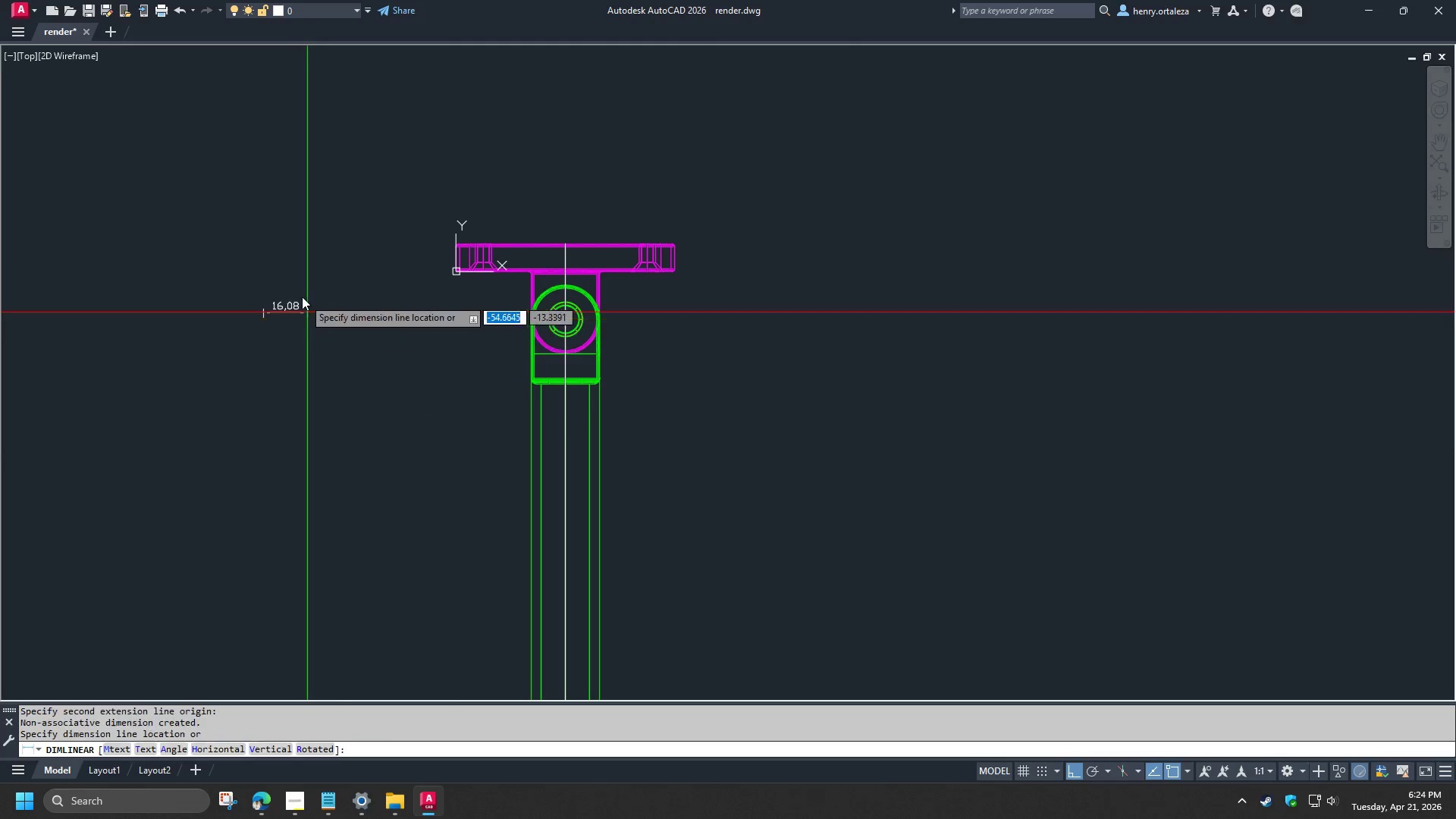 
triple_click([302, 297])
 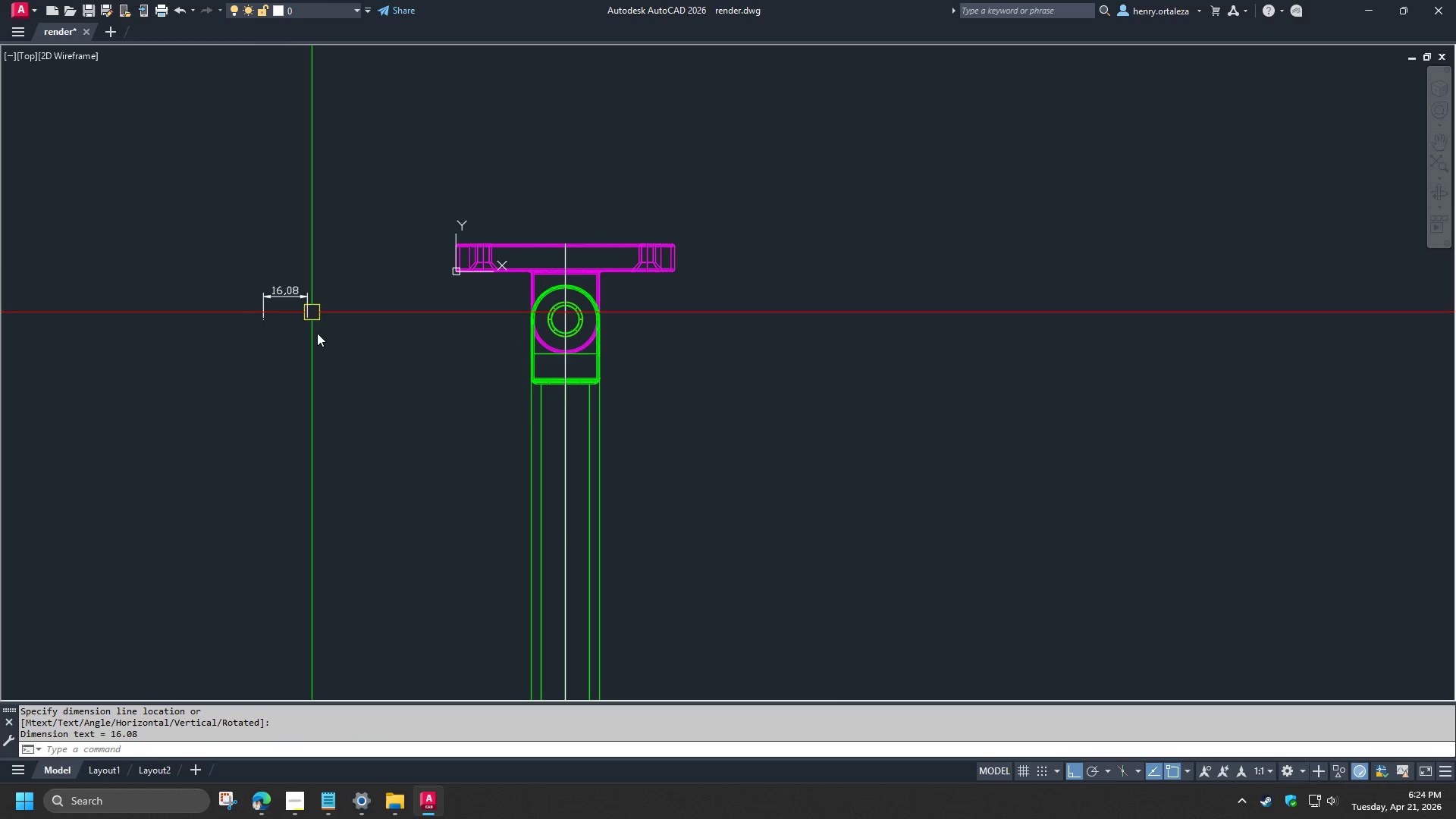 
left_click_drag(start_coordinate=[318, 340], to_coordinate=[311, 325])
 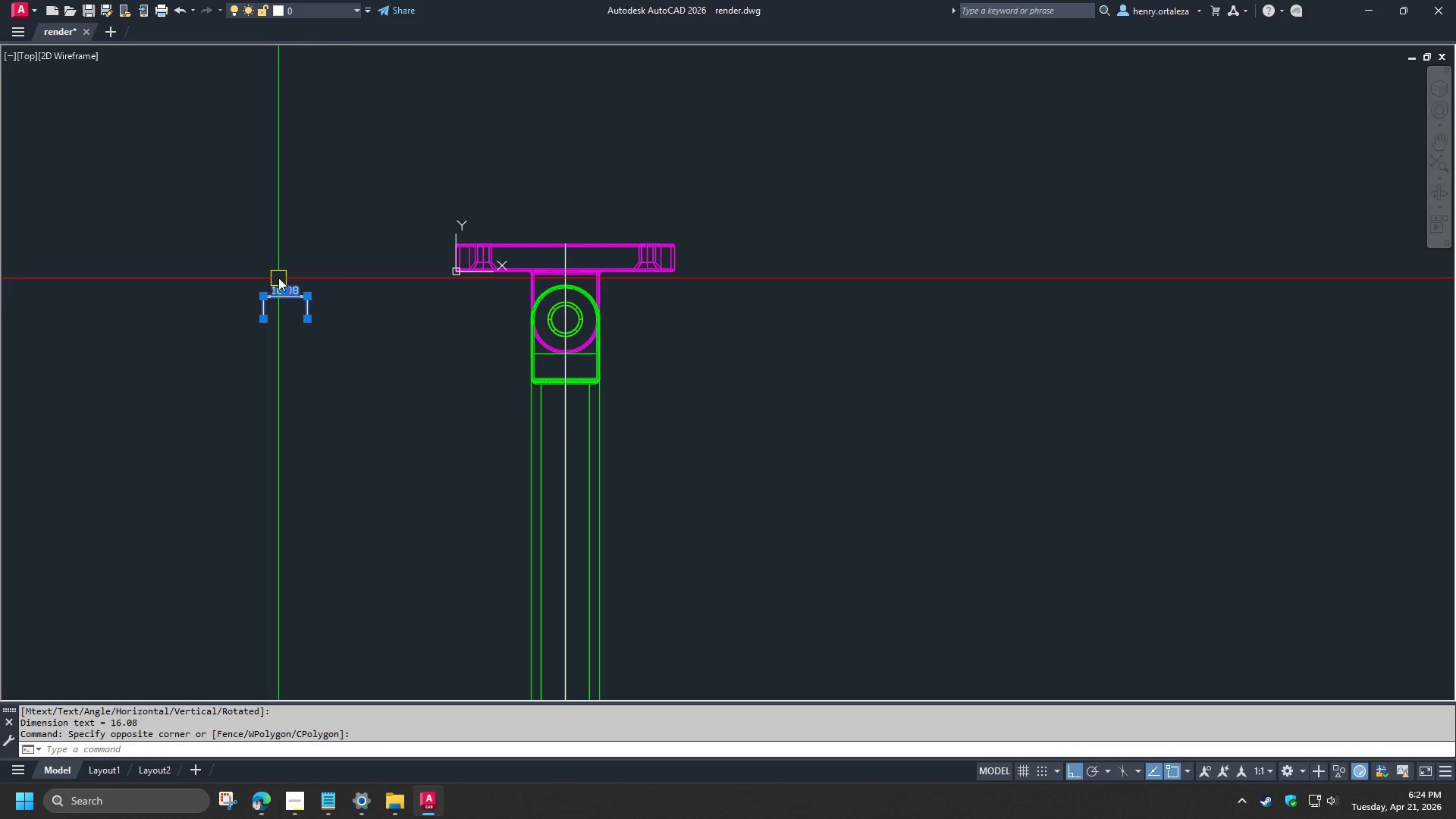 
key(E)
 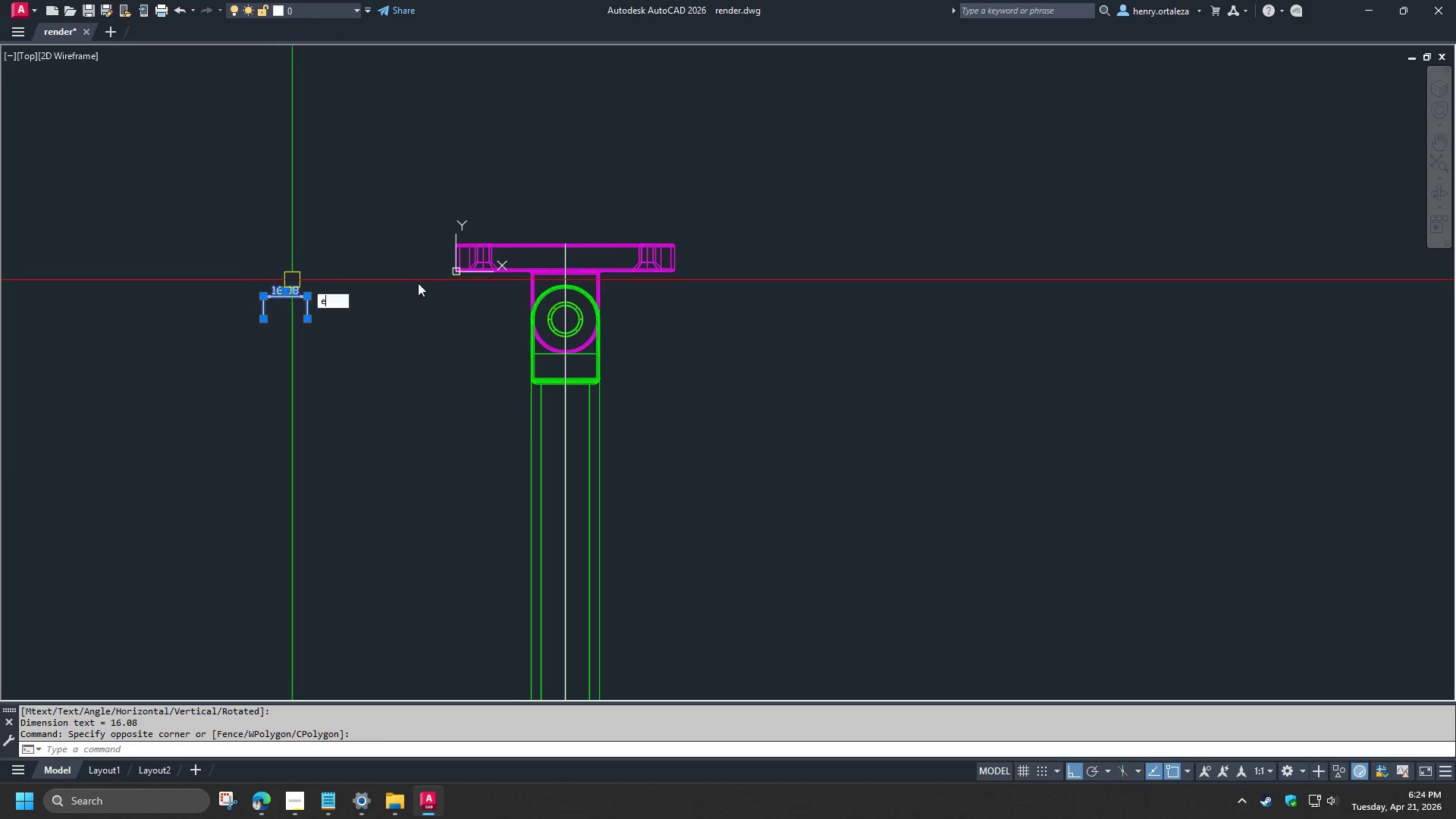 
key(Space)
 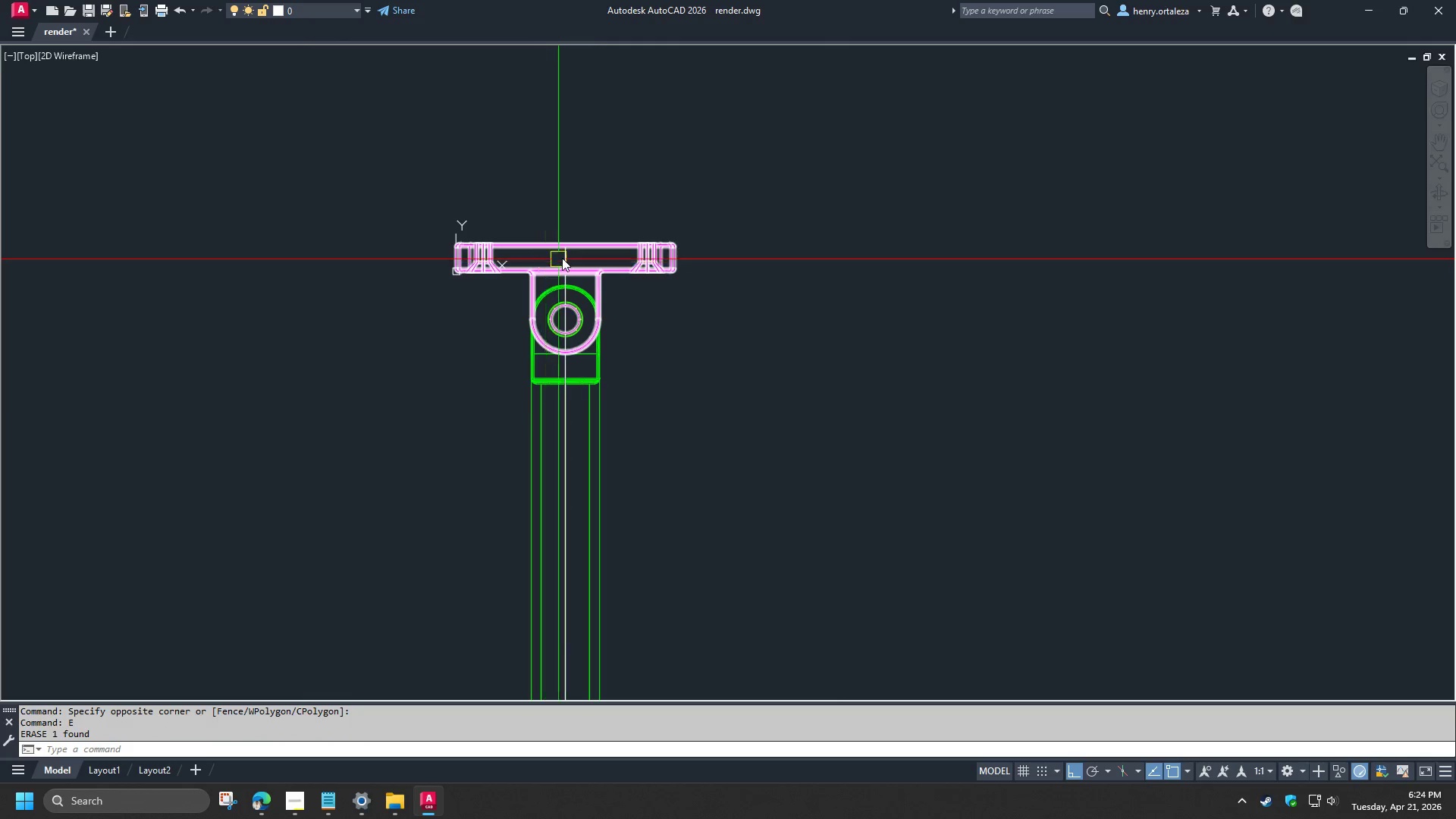 
left_click([562, 258])
 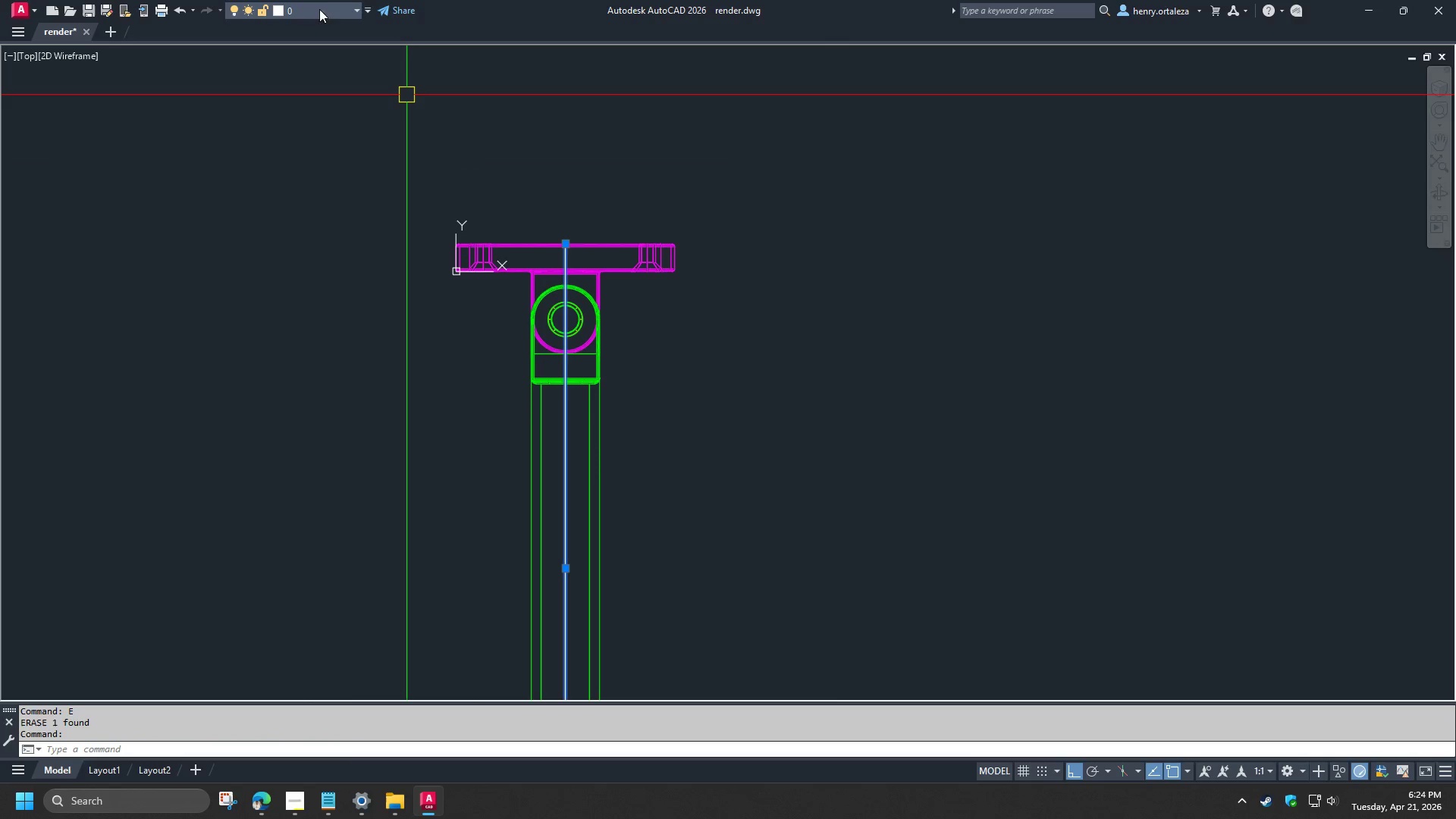 
left_click([312, 4])
 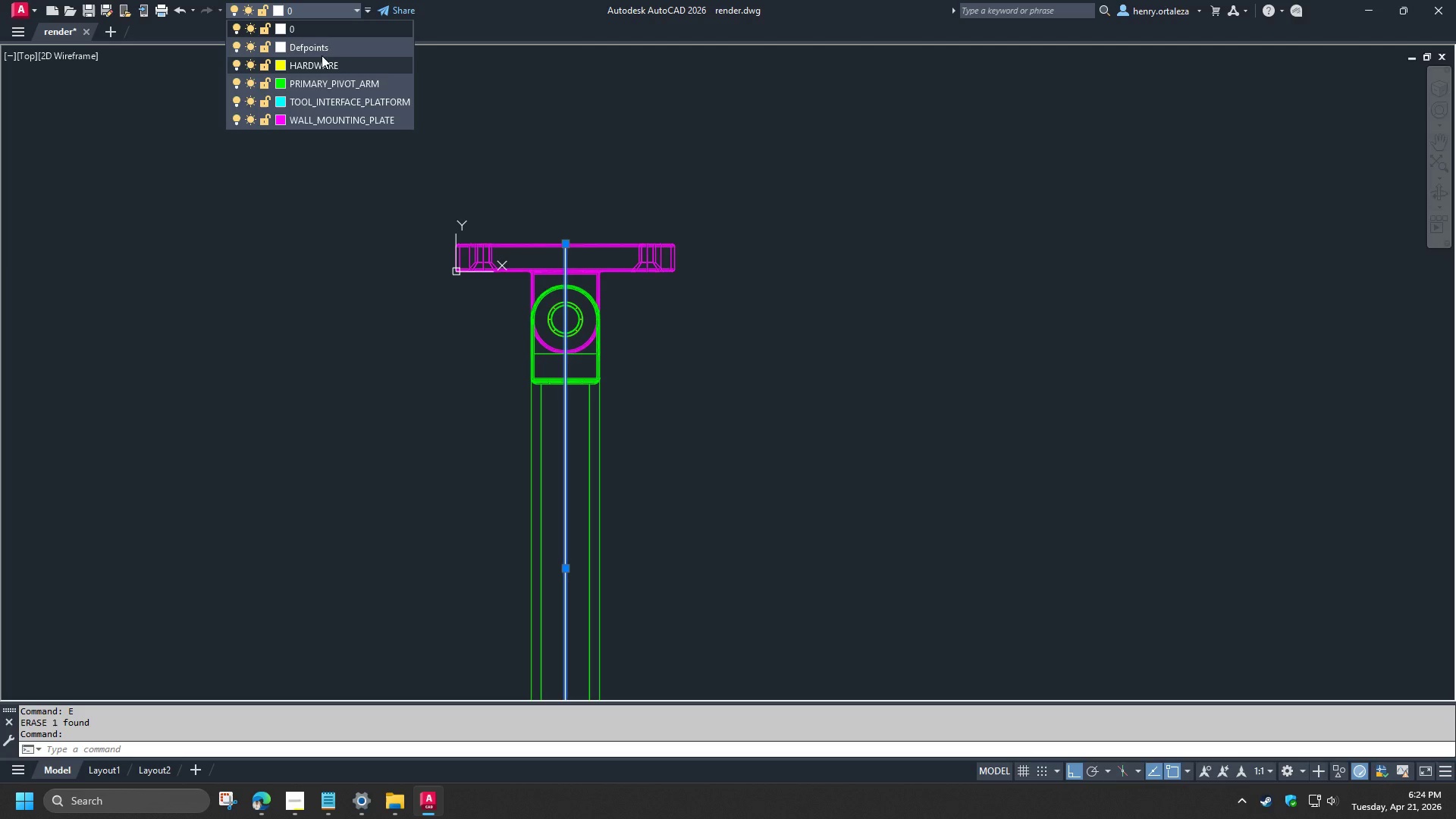 
left_click([318, 48])
 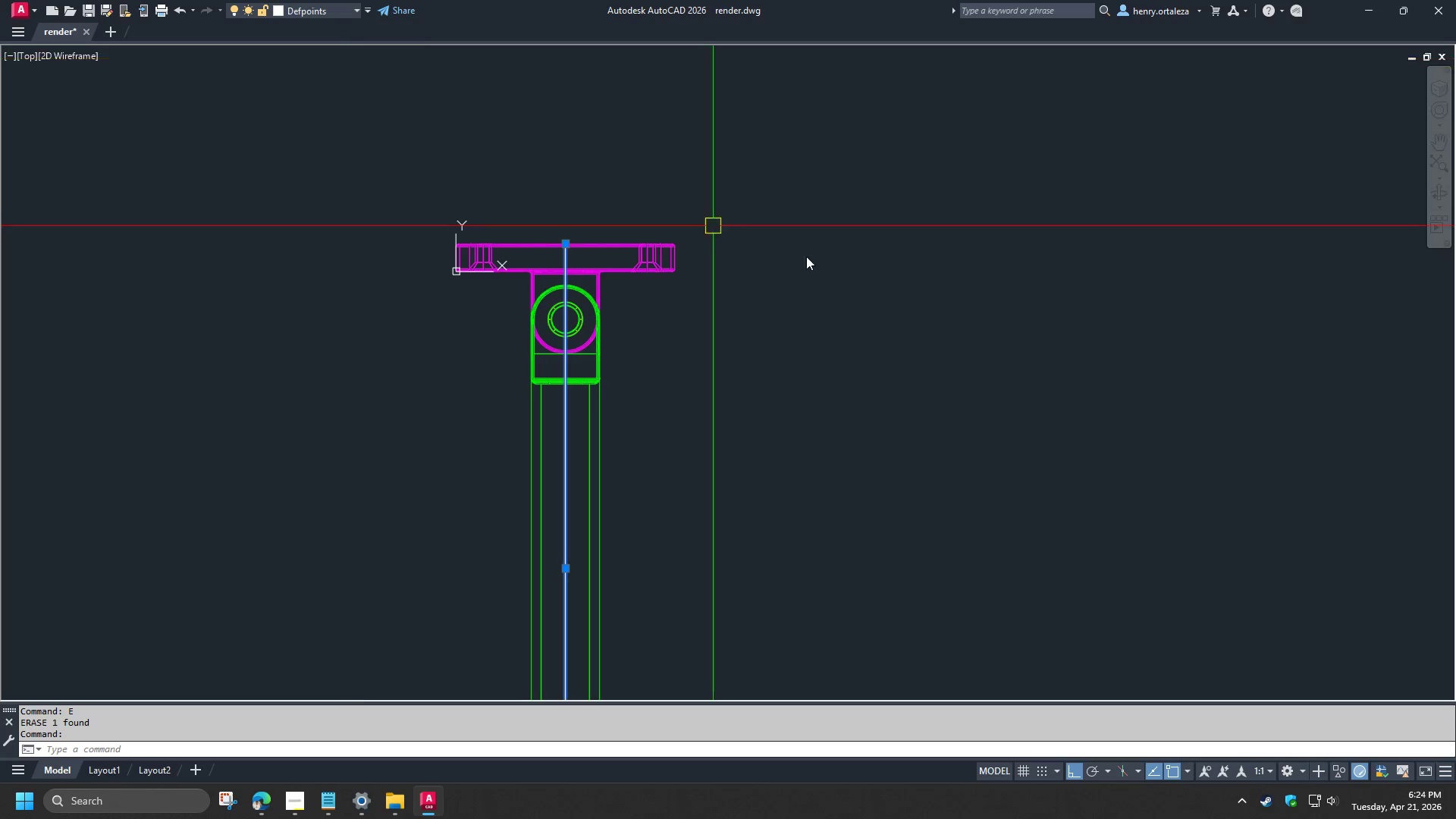 
key(Escape)
type(-v sw c )
 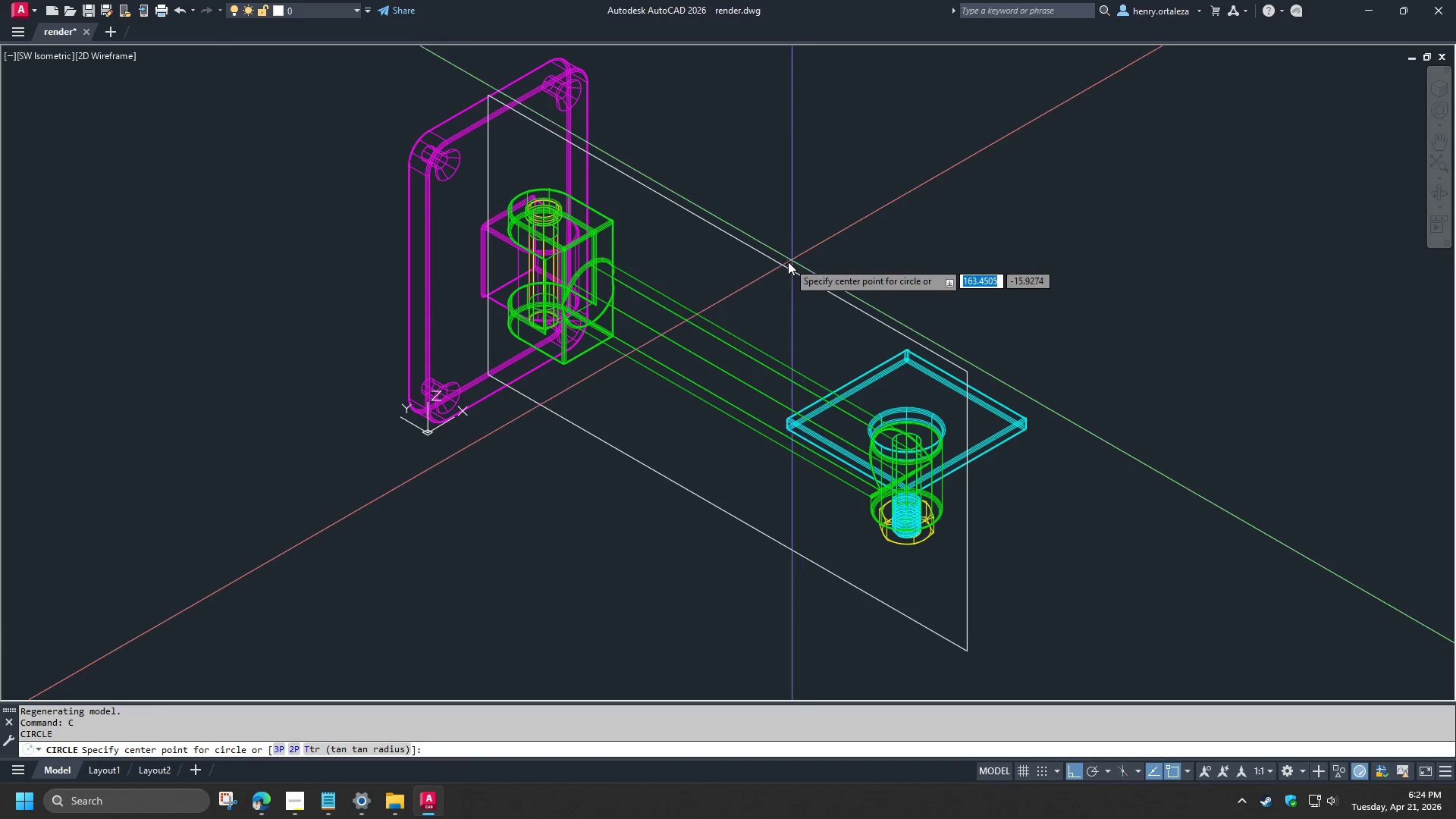 
key(C)
 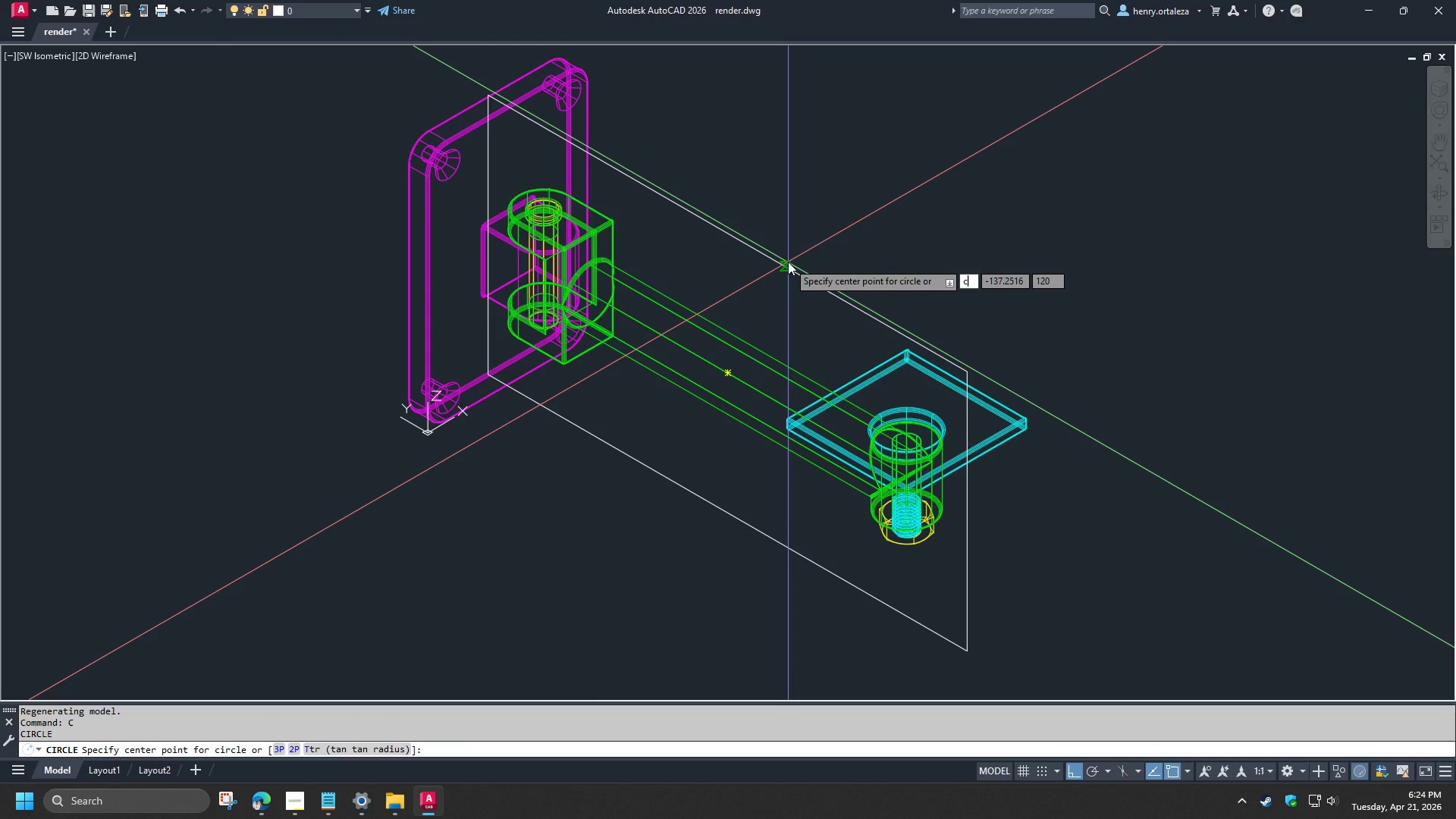 
key(Escape)
 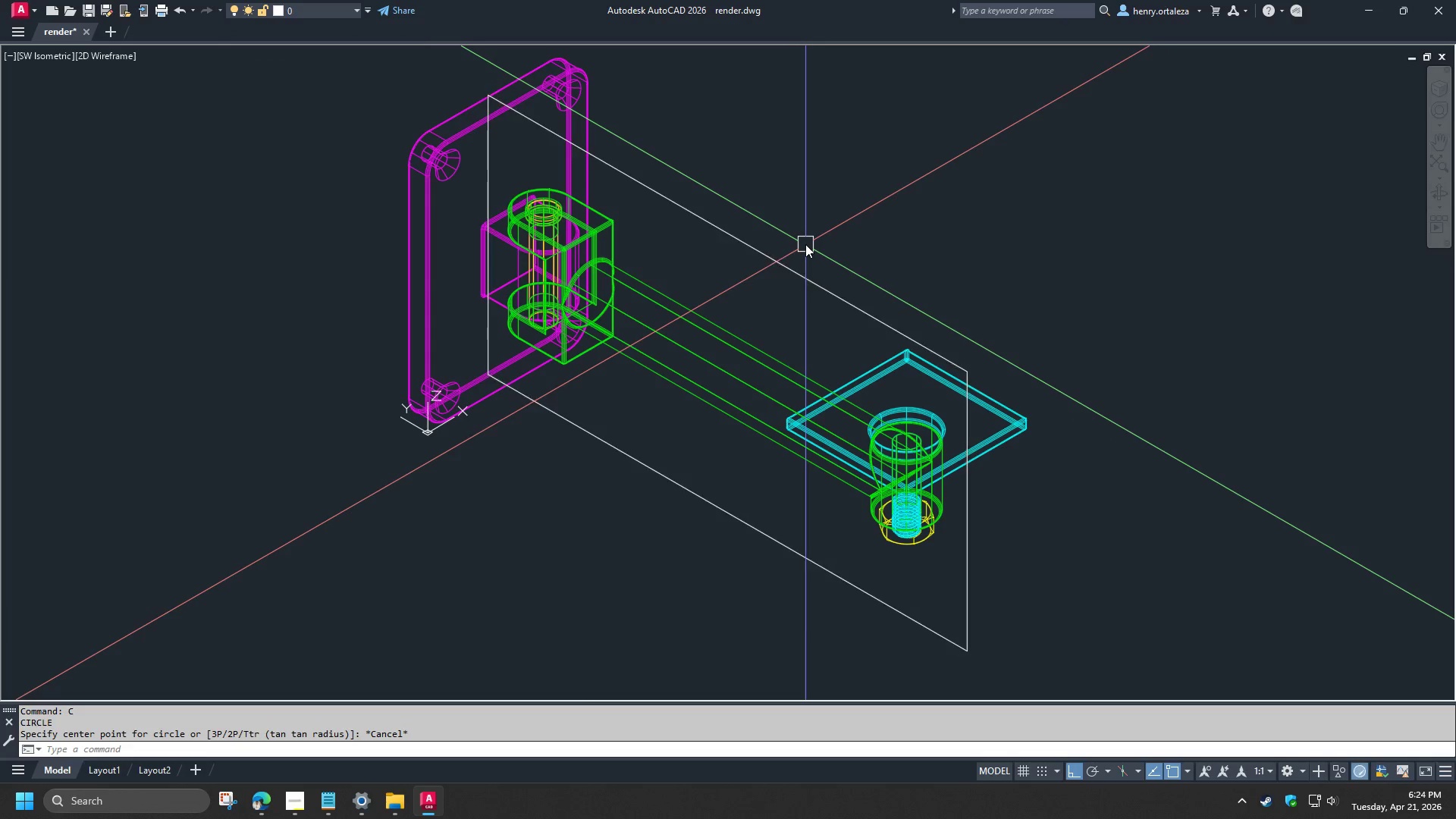 
key(C)
 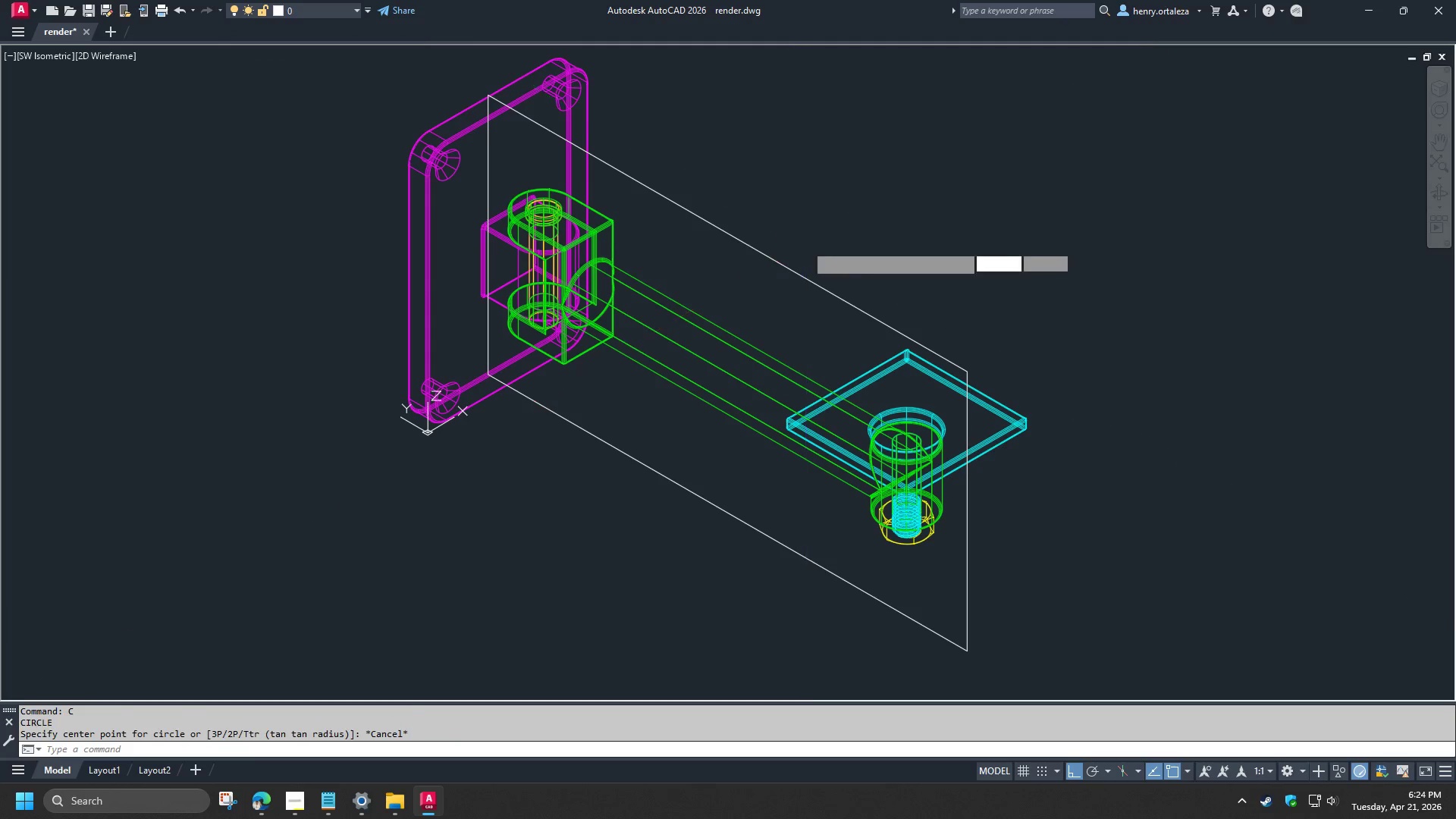 
key(Space)
 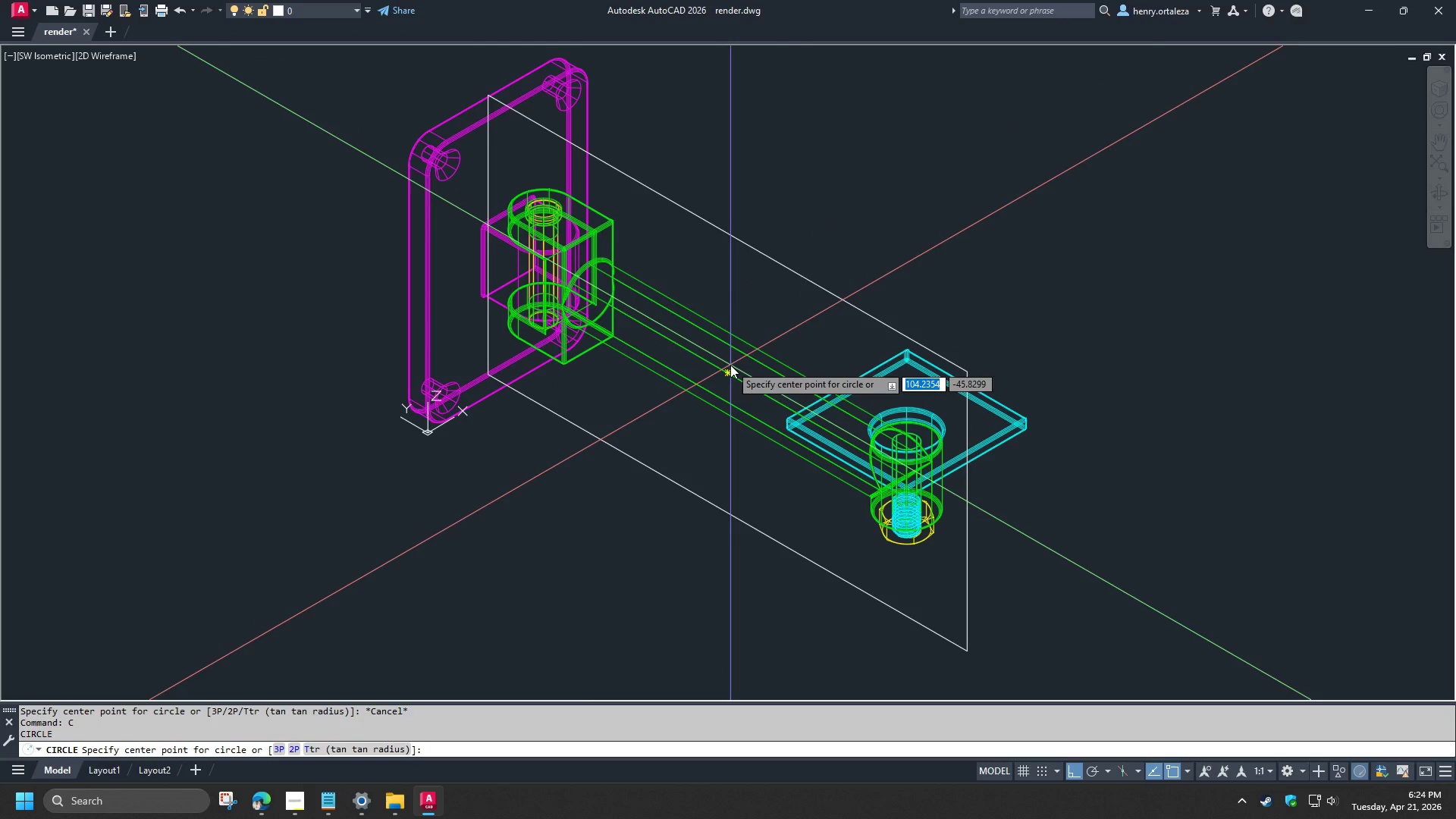 
left_click([730, 368])
 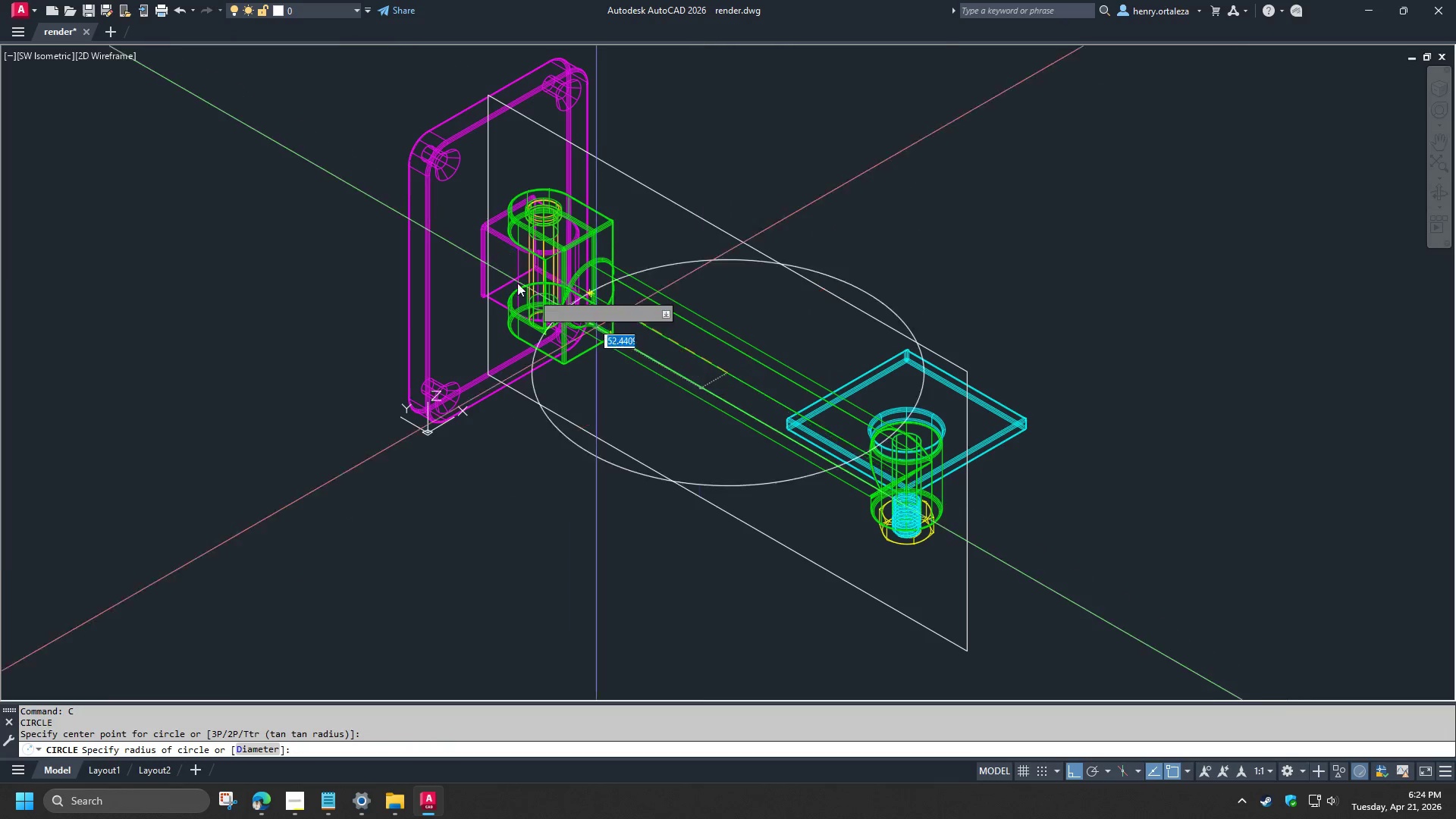 
scroll: coordinate [513, 274], scroll_direction: down, amount: 3.0
 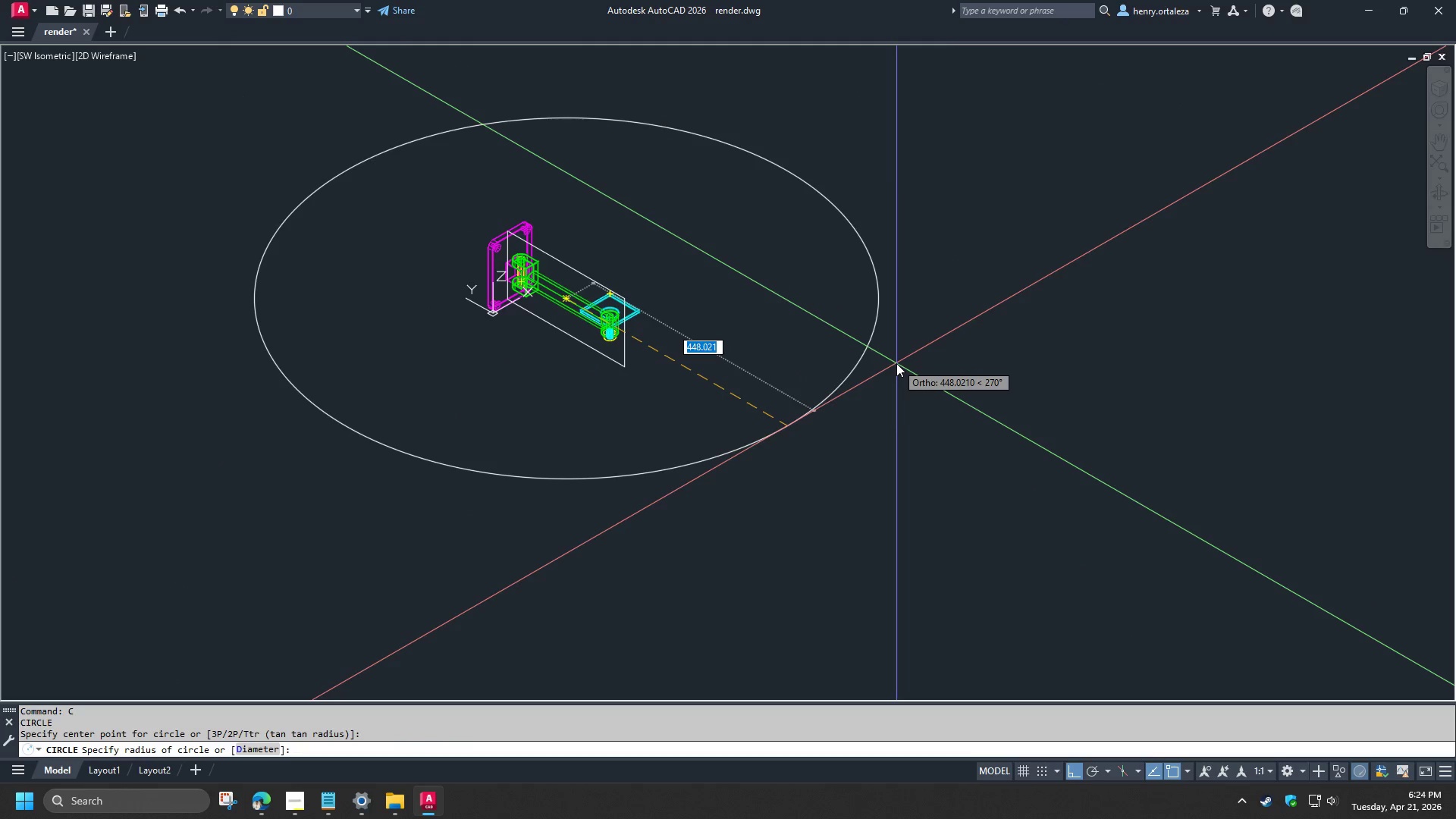 
key(Numpad4)
 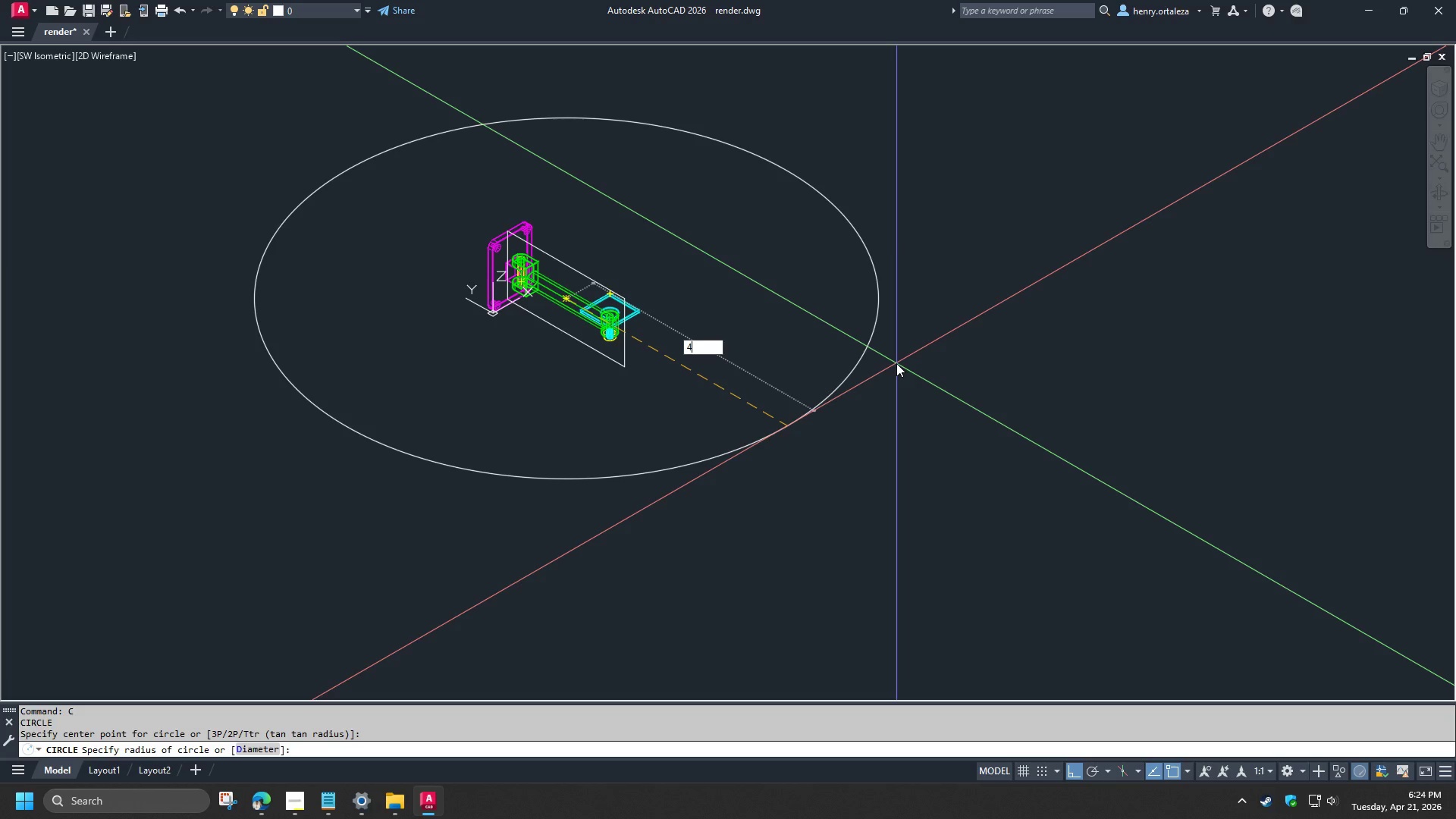 
key(Numpad5)
 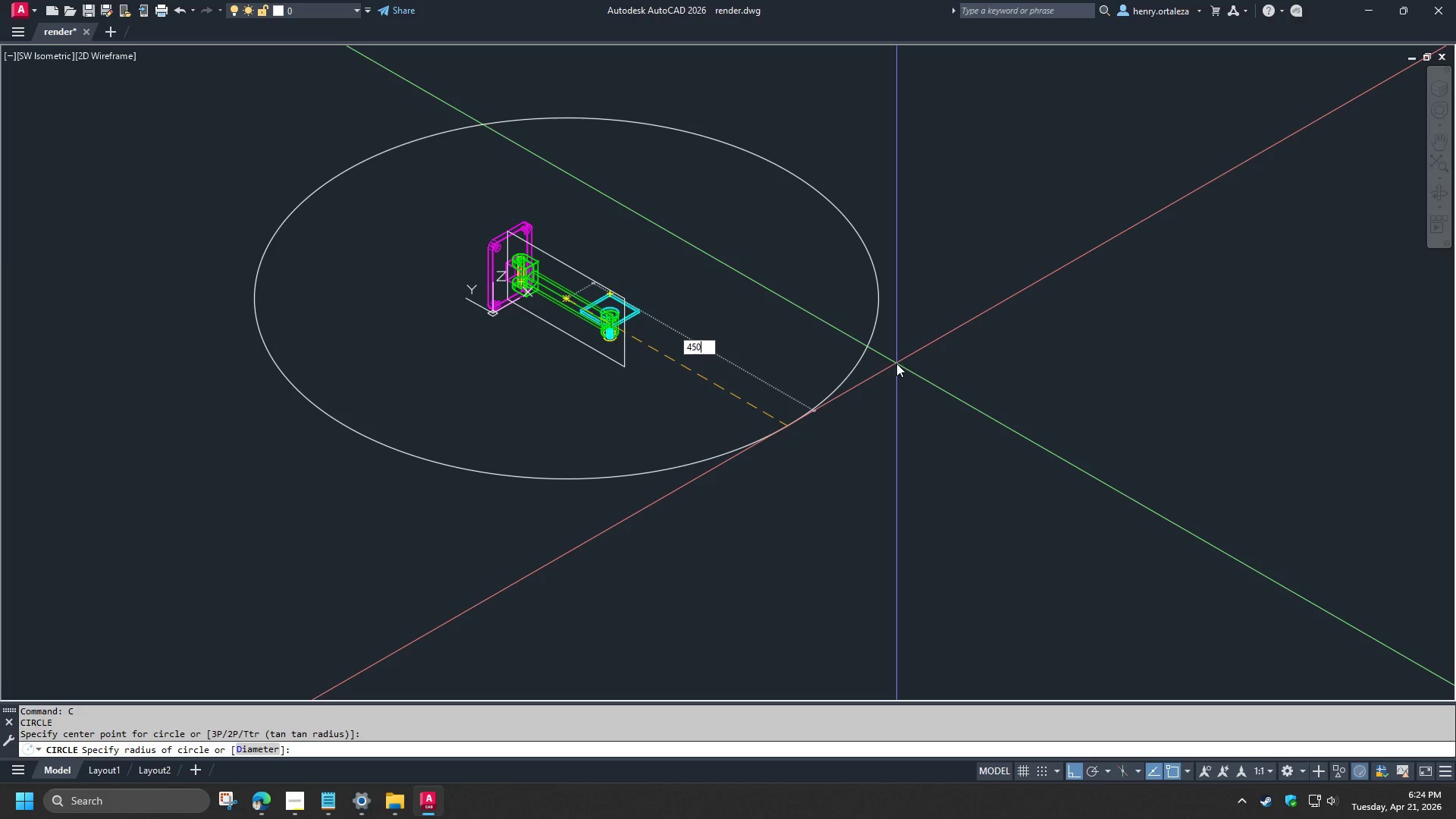 
key(Numpad0)
 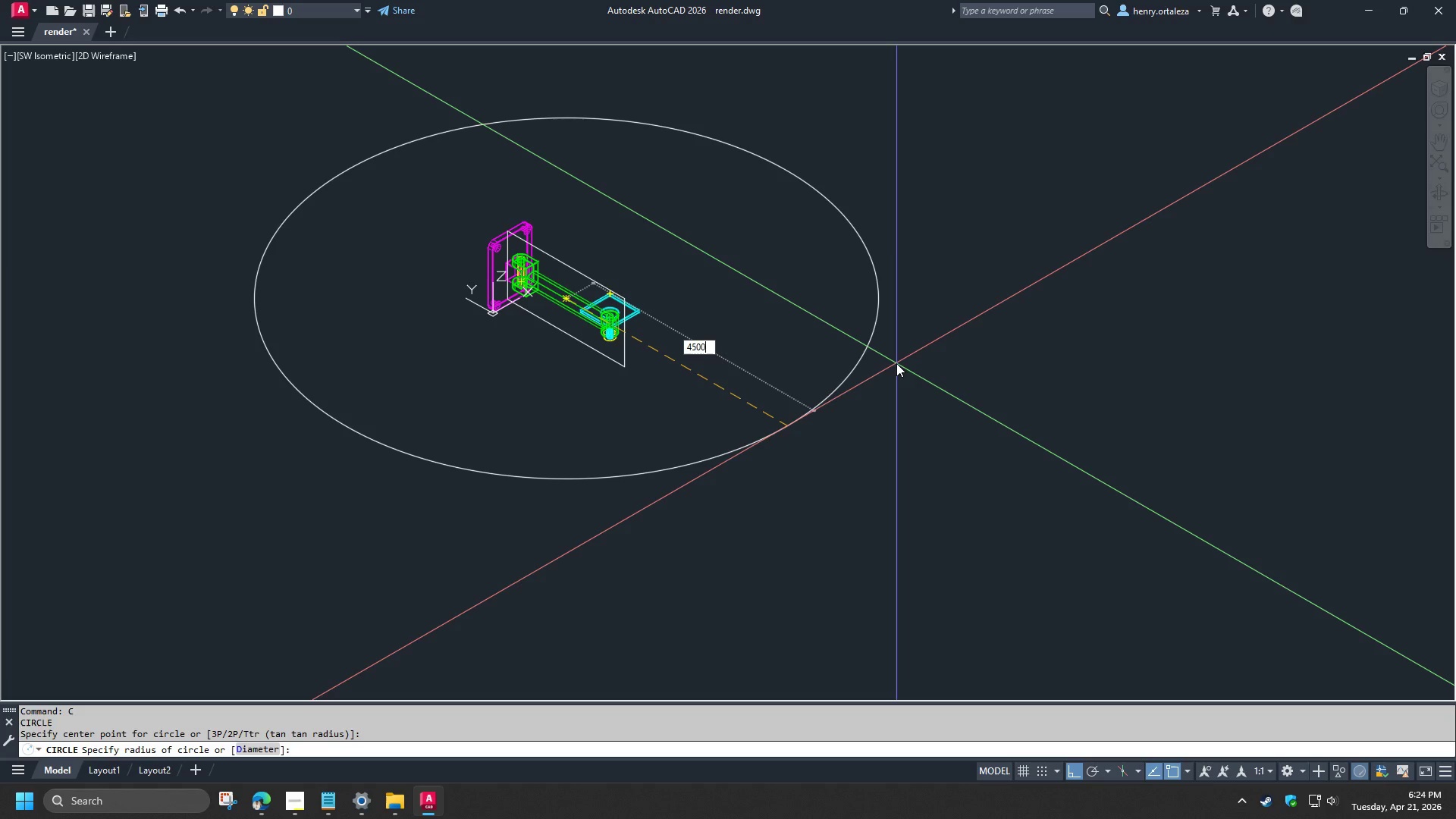 
key(Numpad0)
 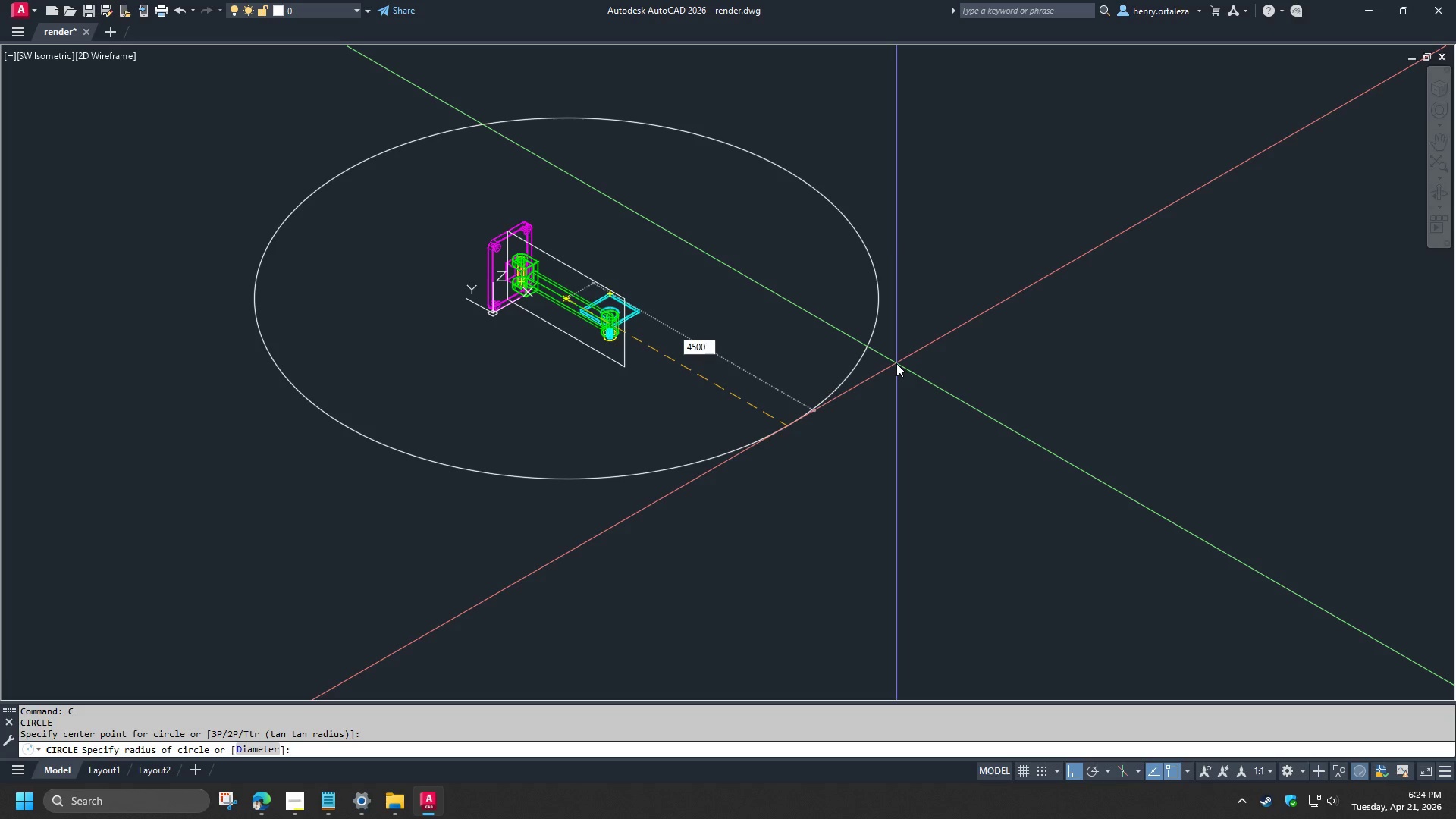 
hold_key(key=Backspace, duration=0.75)
 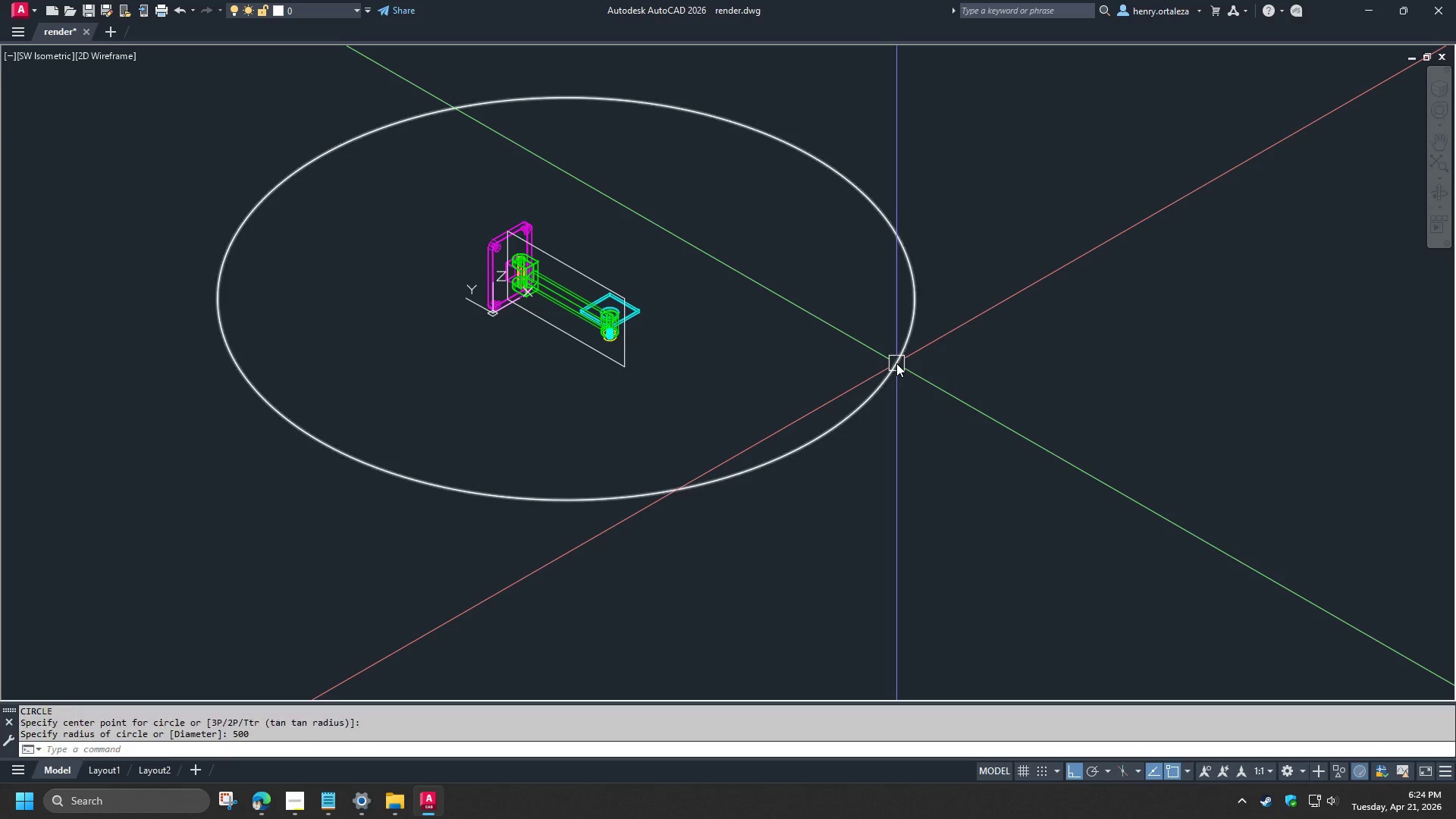 
key(Numpad5)
 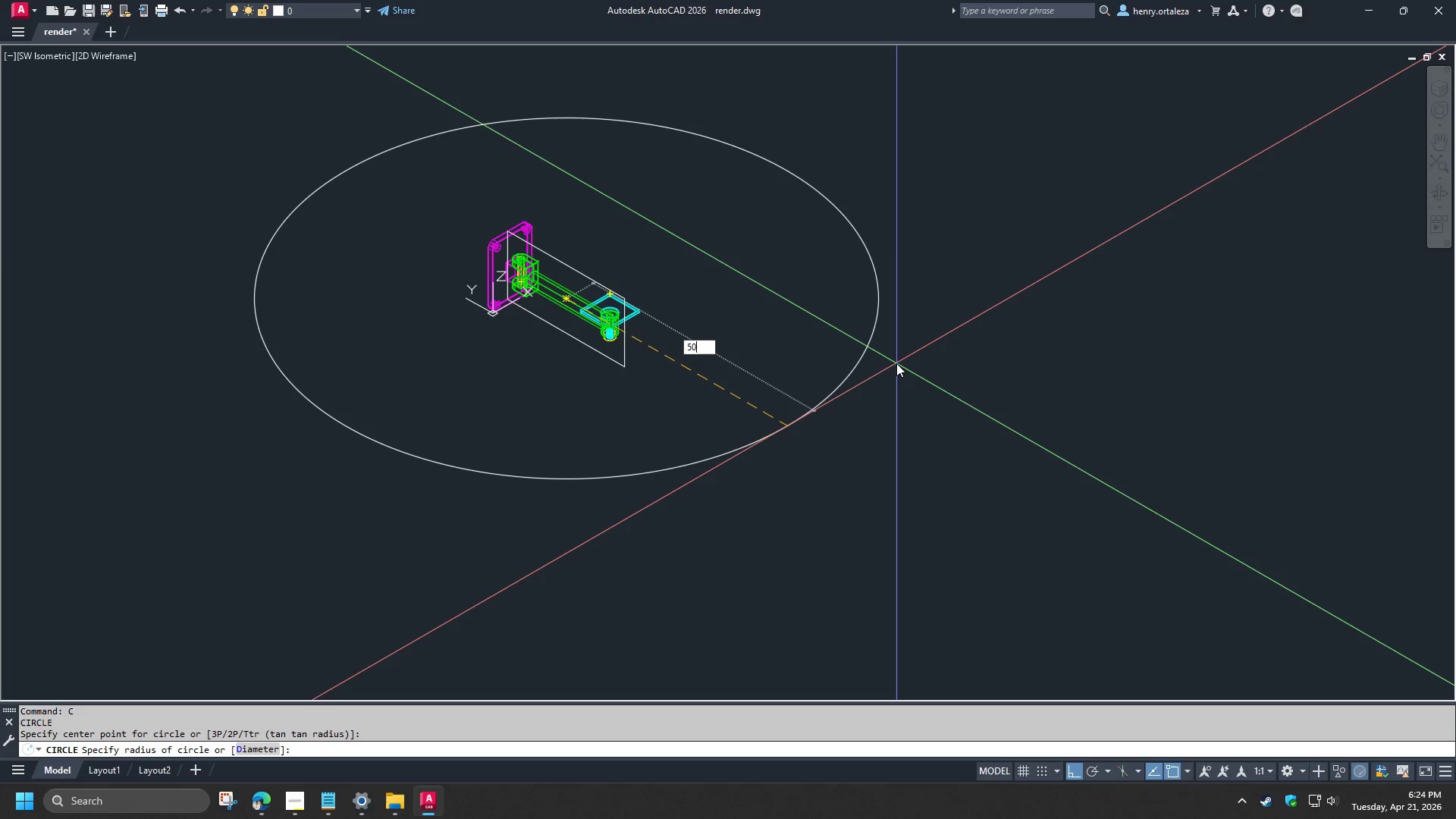 
key(Numpad0)
 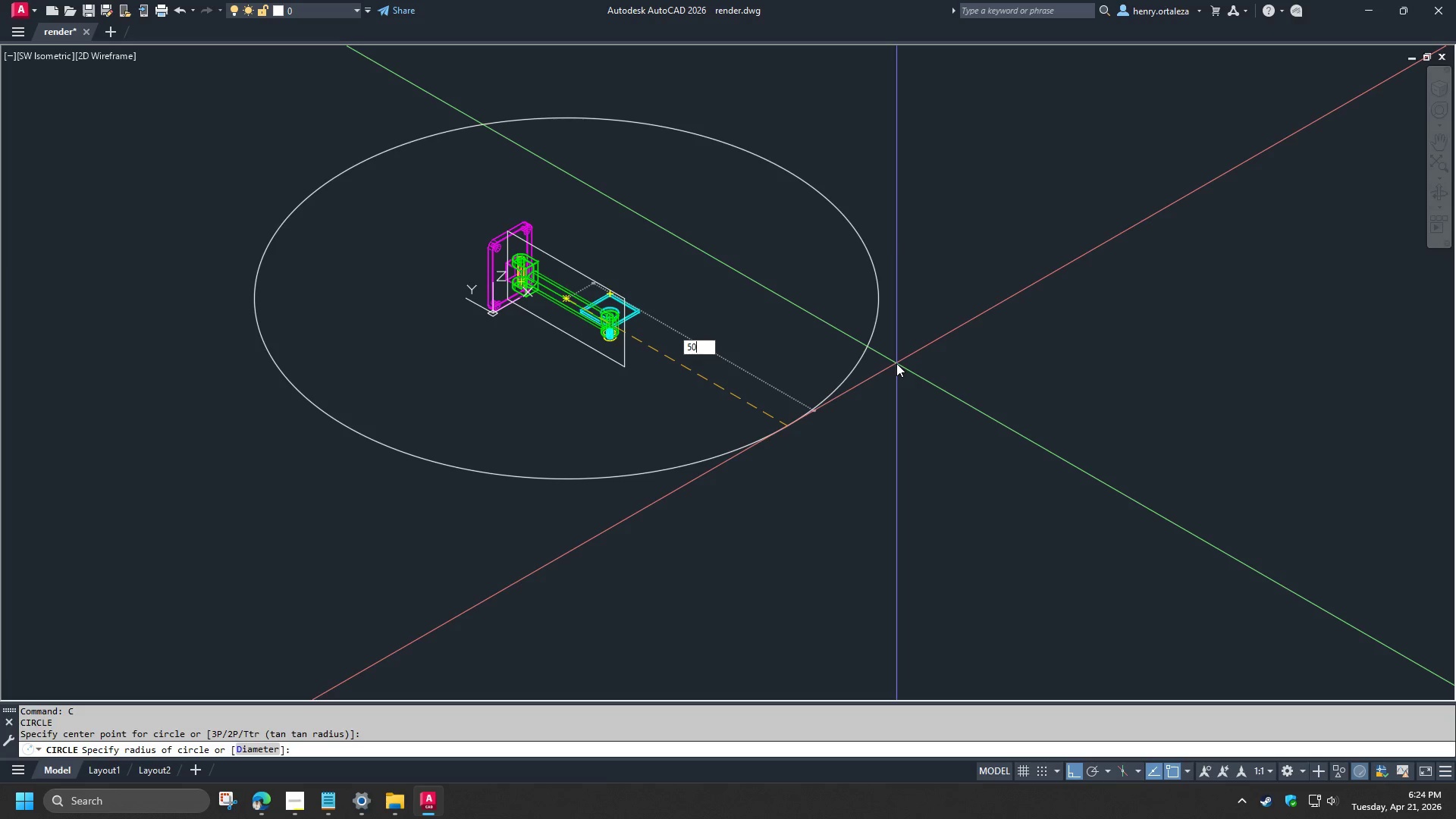 
key(Numpad0)
 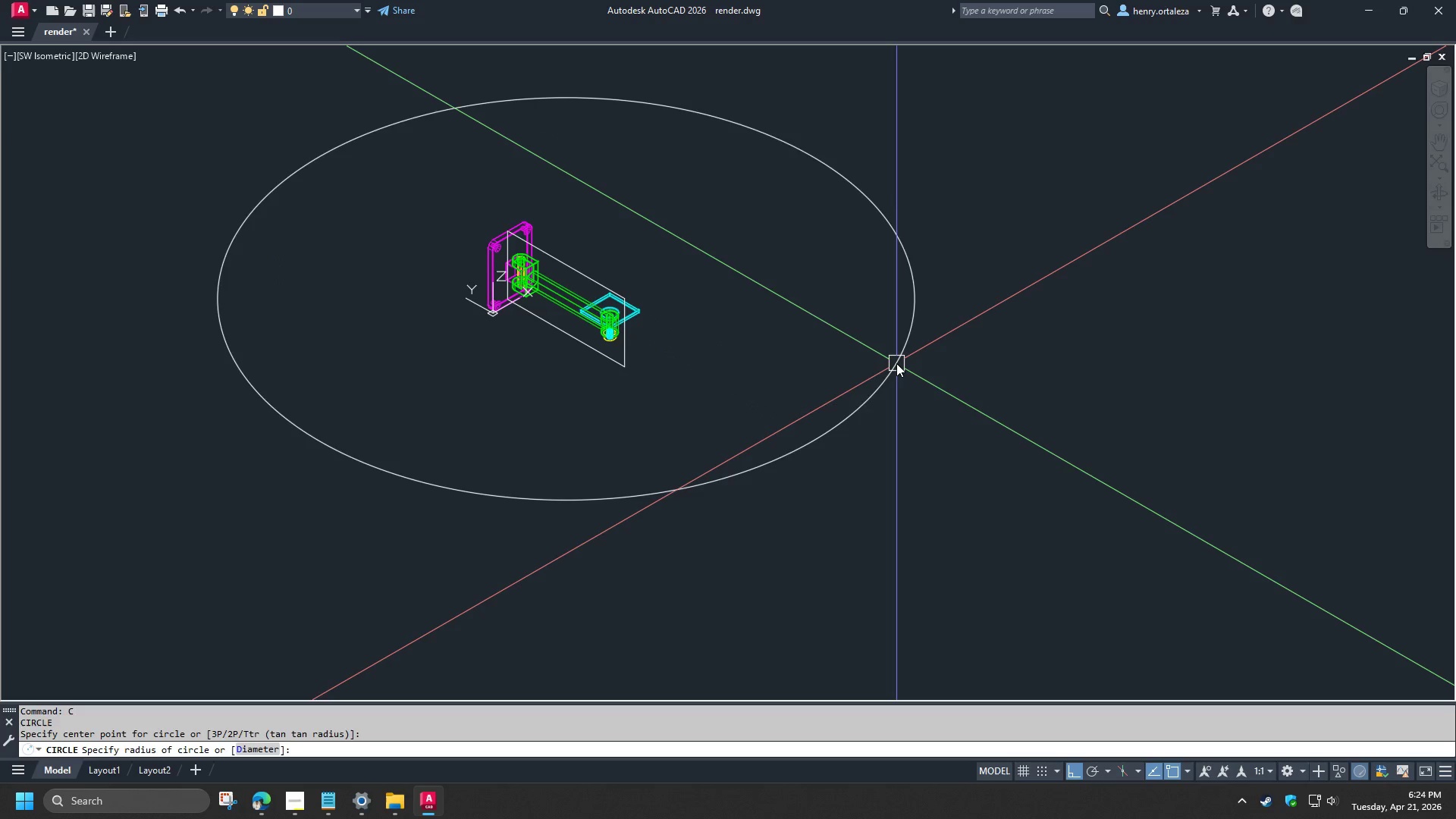 
key(NumpadEnter)
 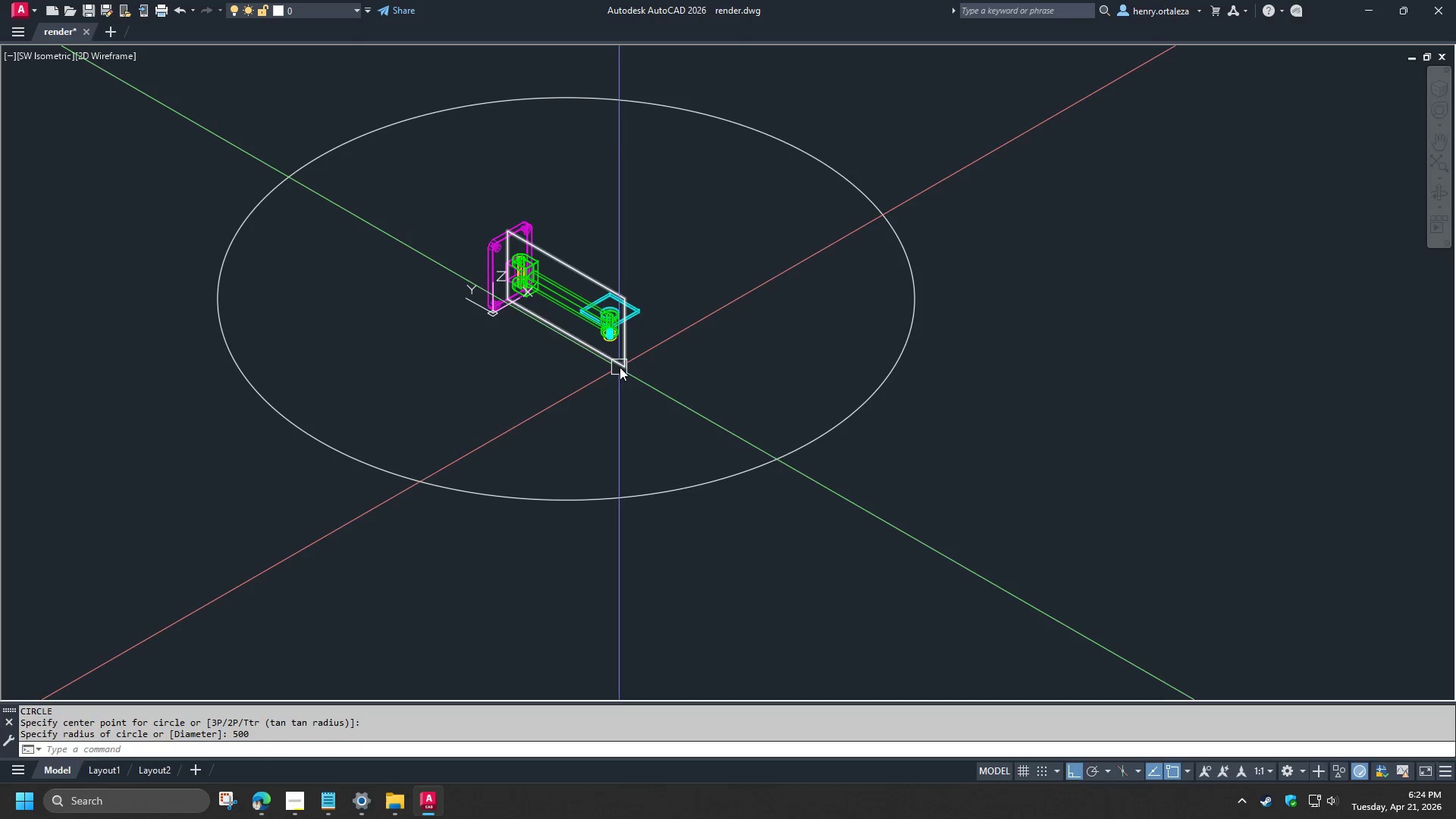 
left_click([623, 367])
 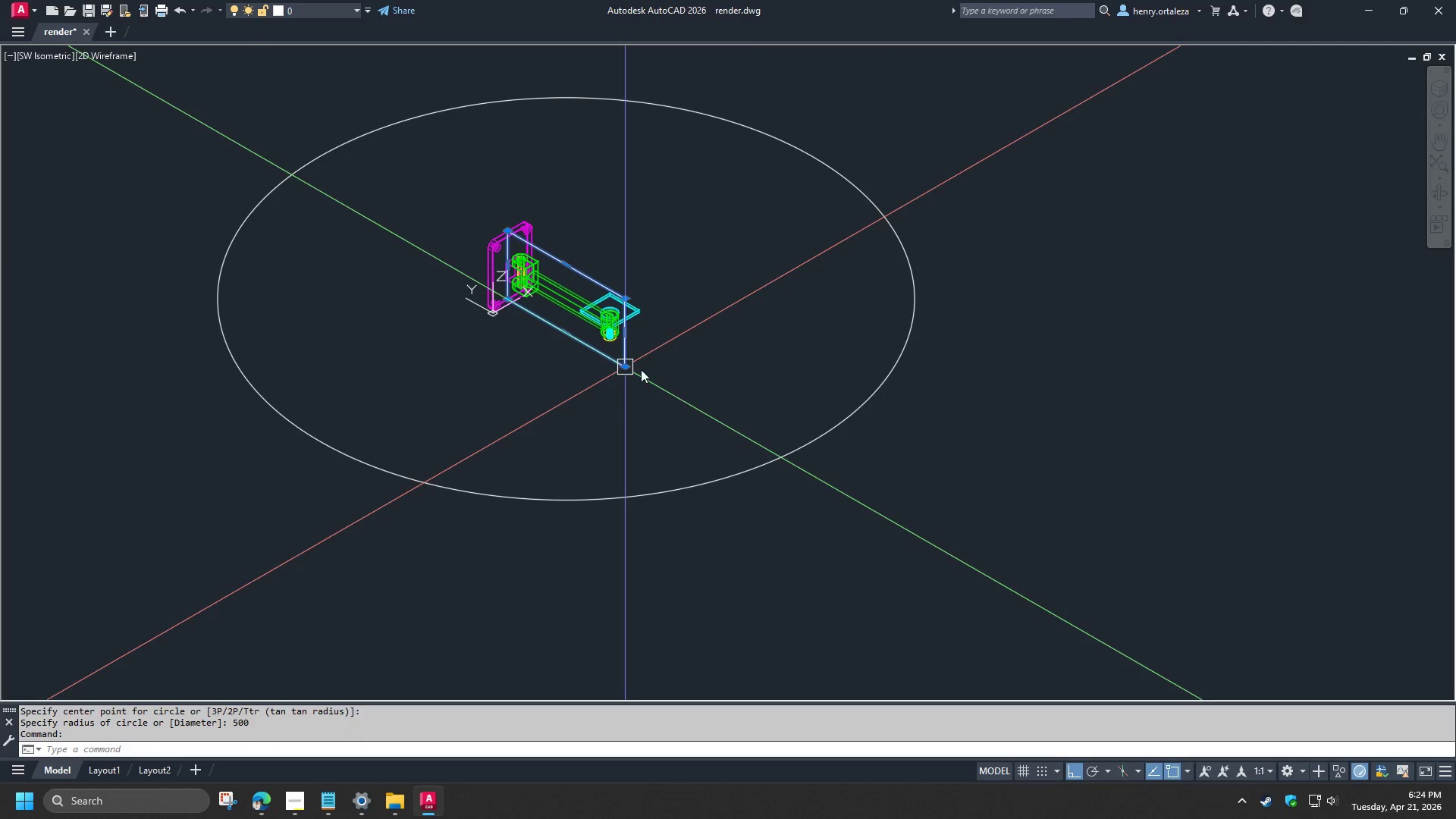 
key(E)
 